 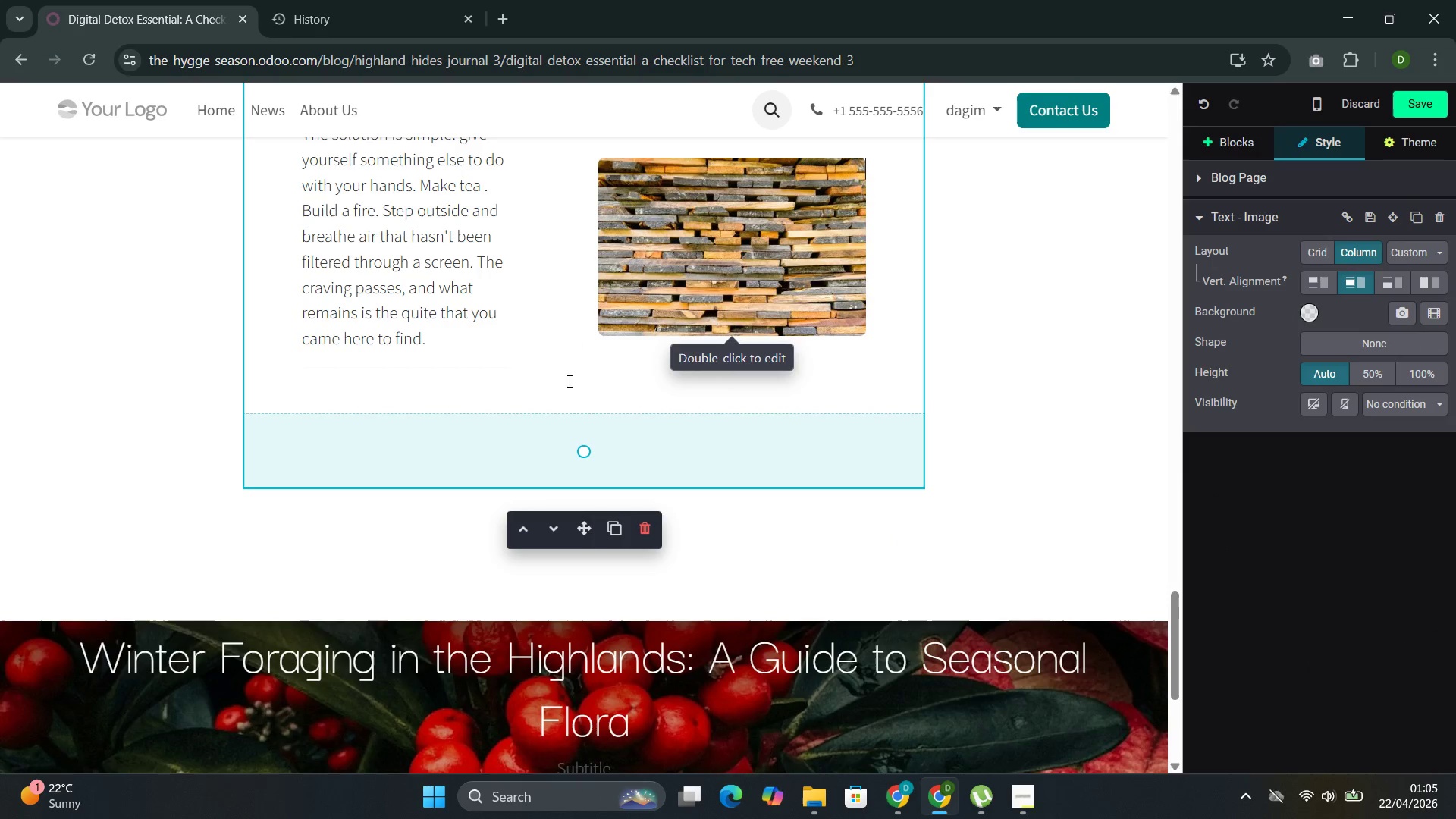 
left_click([1228, 152])
 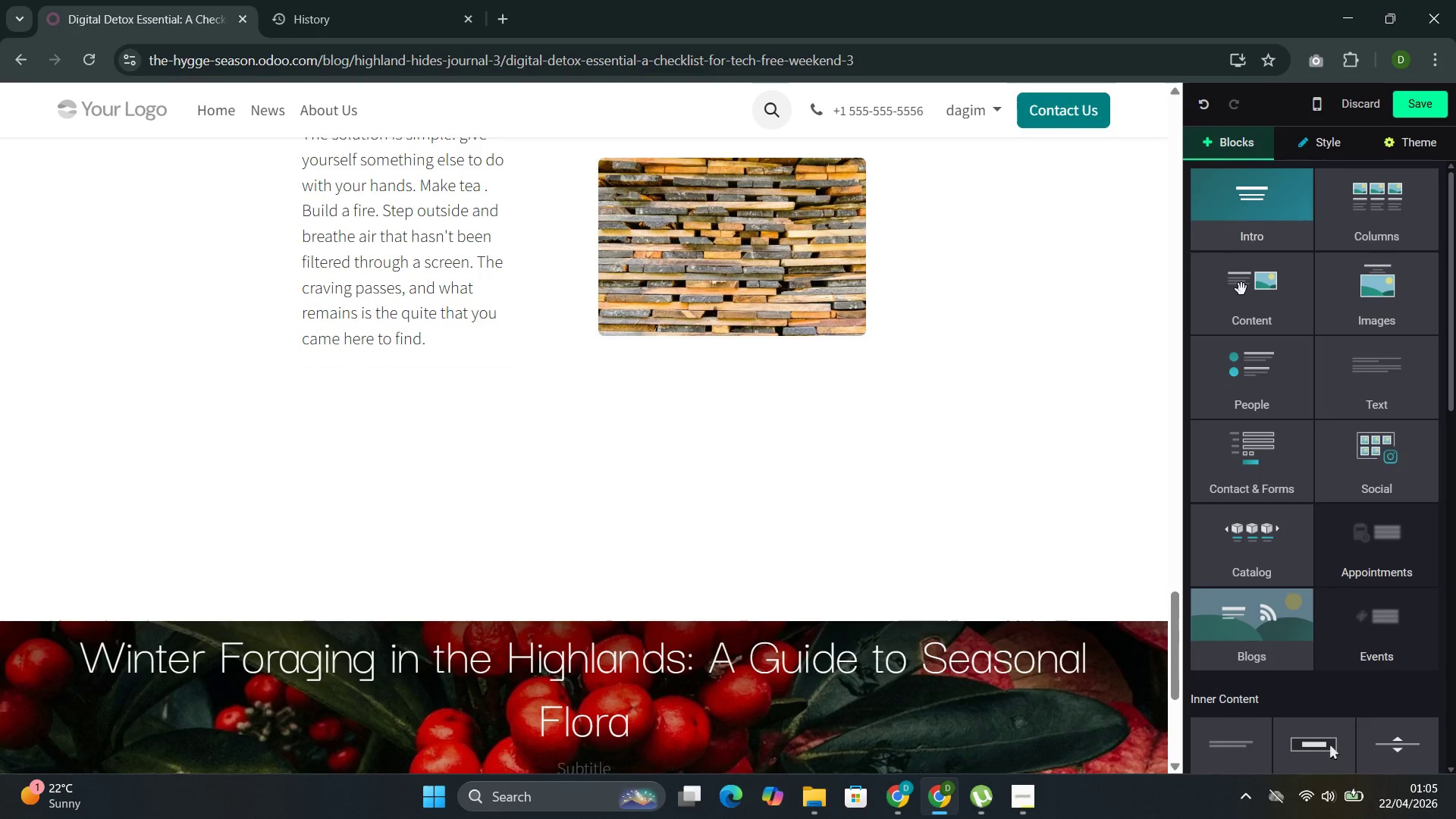 
mouse_move([1245, 338])
 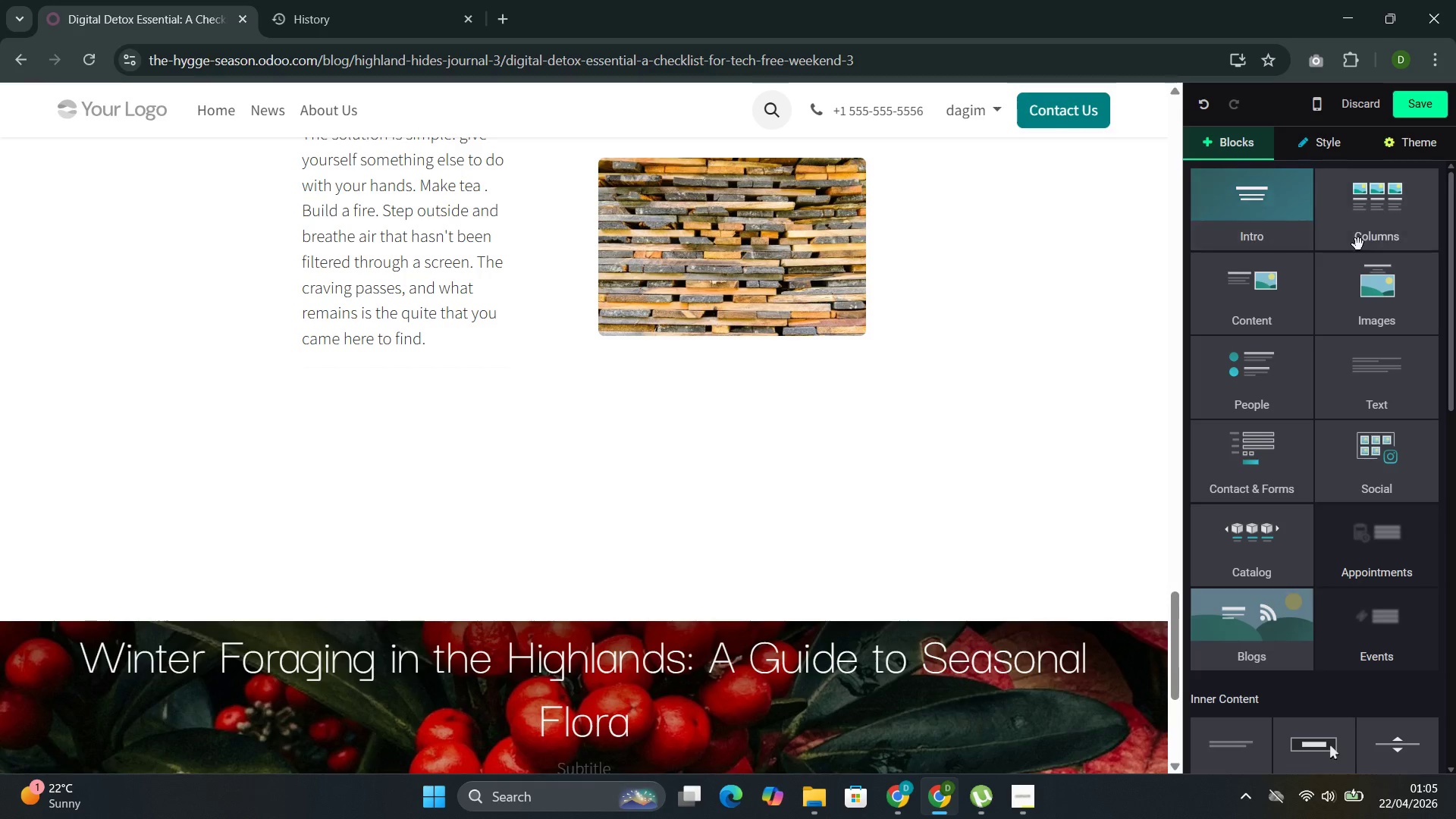 
left_click([1365, 251])
 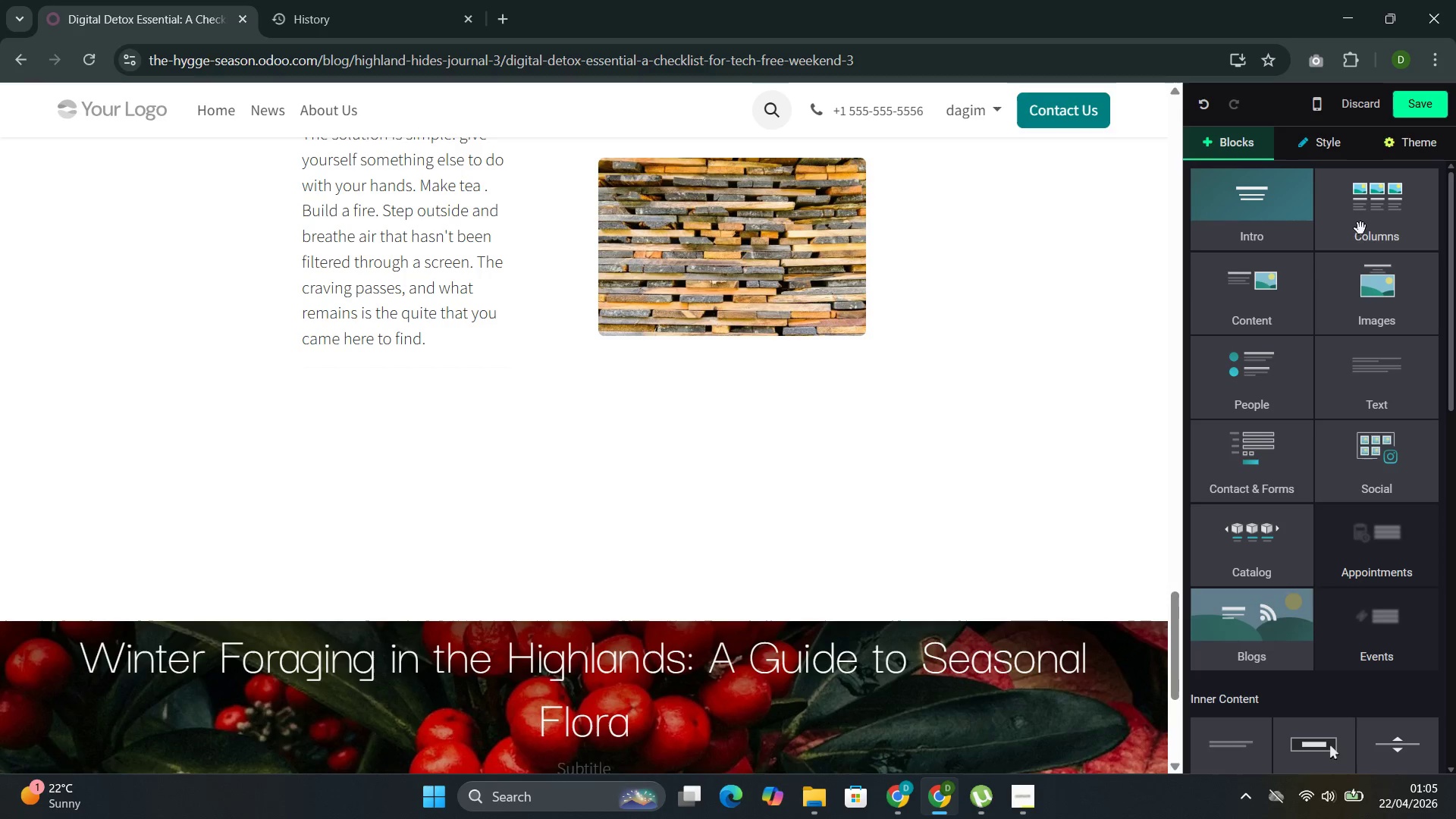 
left_click([1360, 230])
 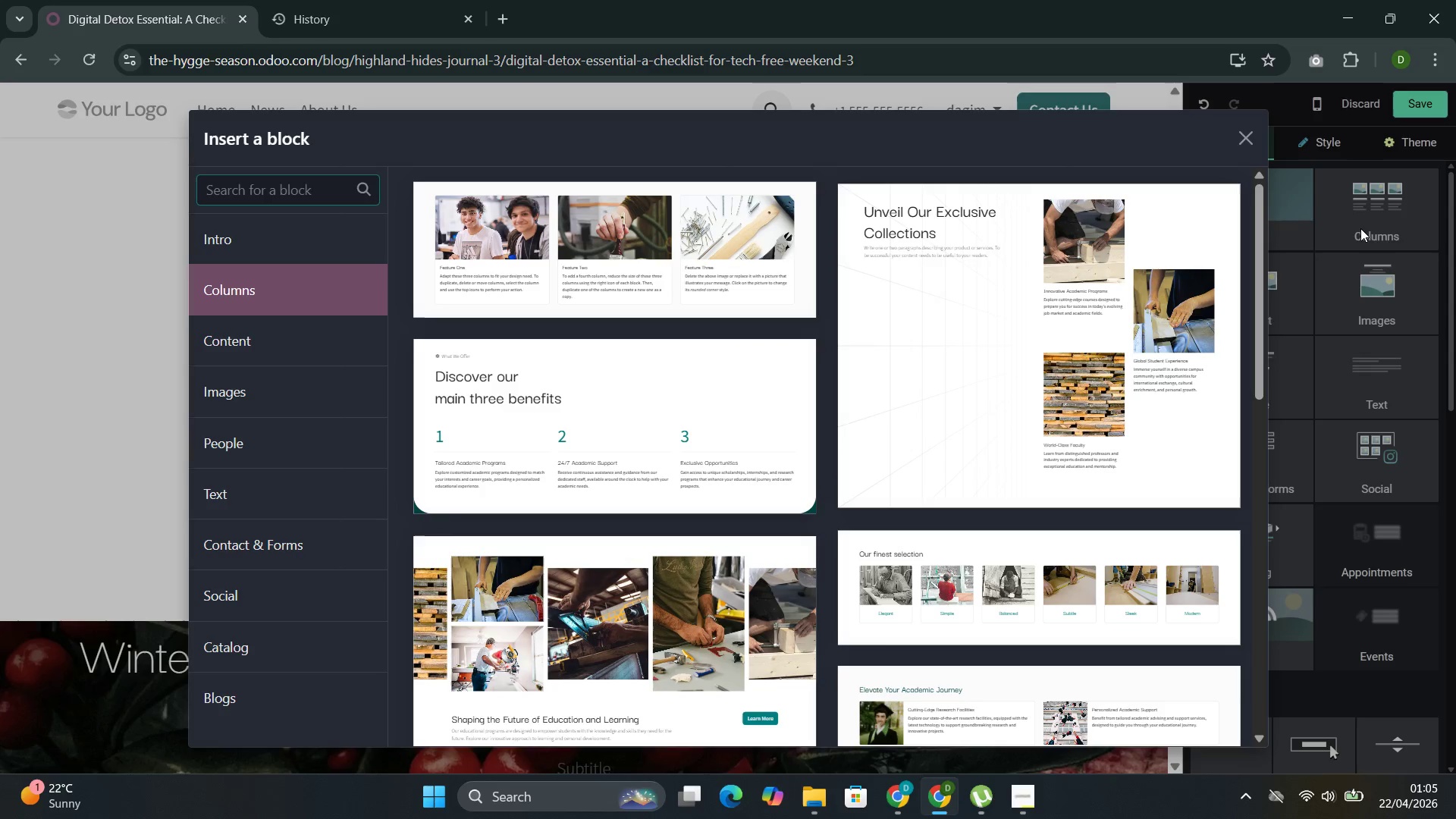 
wait(9.83)
 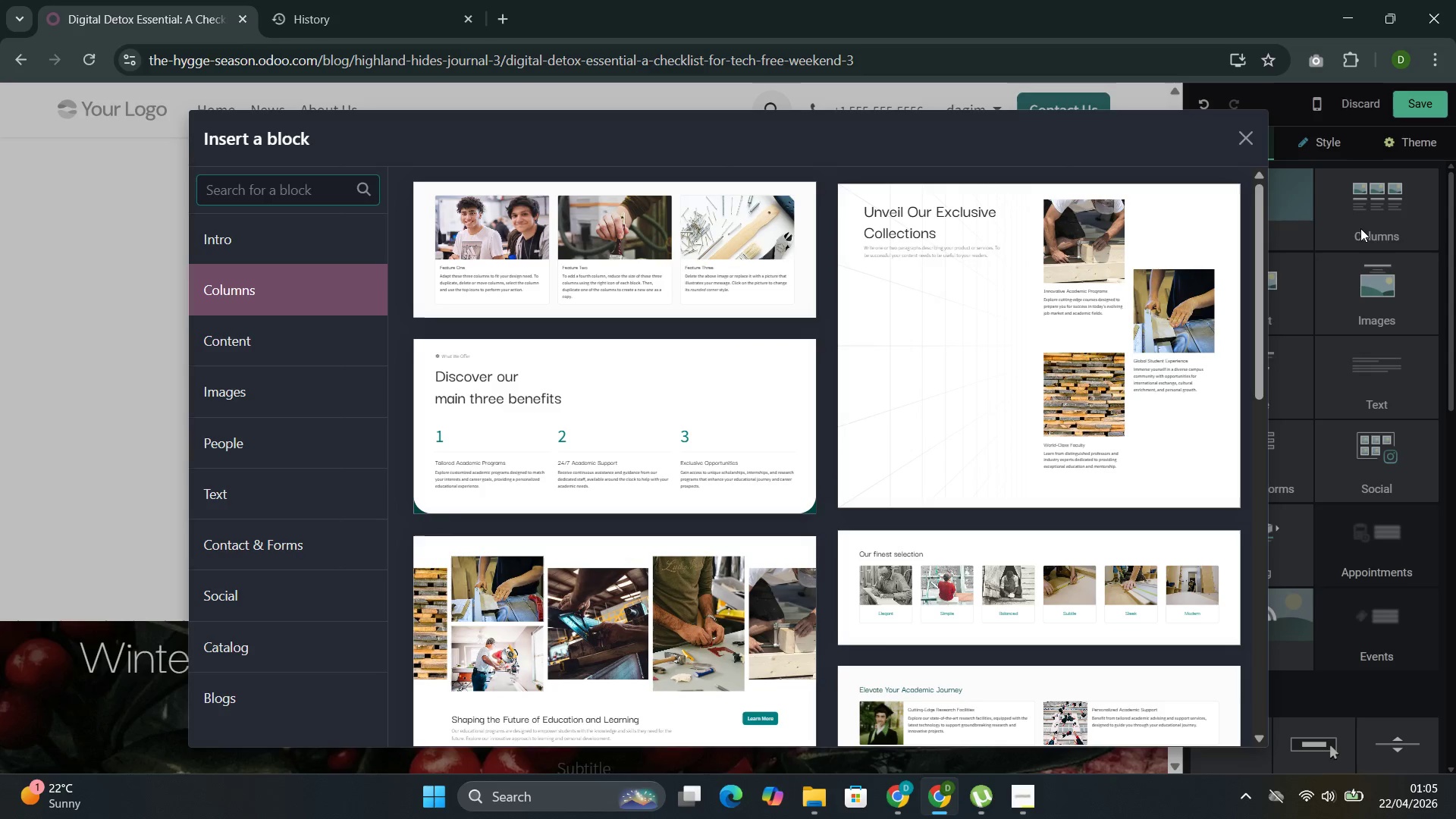 
scroll: coordinate [653, 407], scroll_direction: down, amount: 8.0
 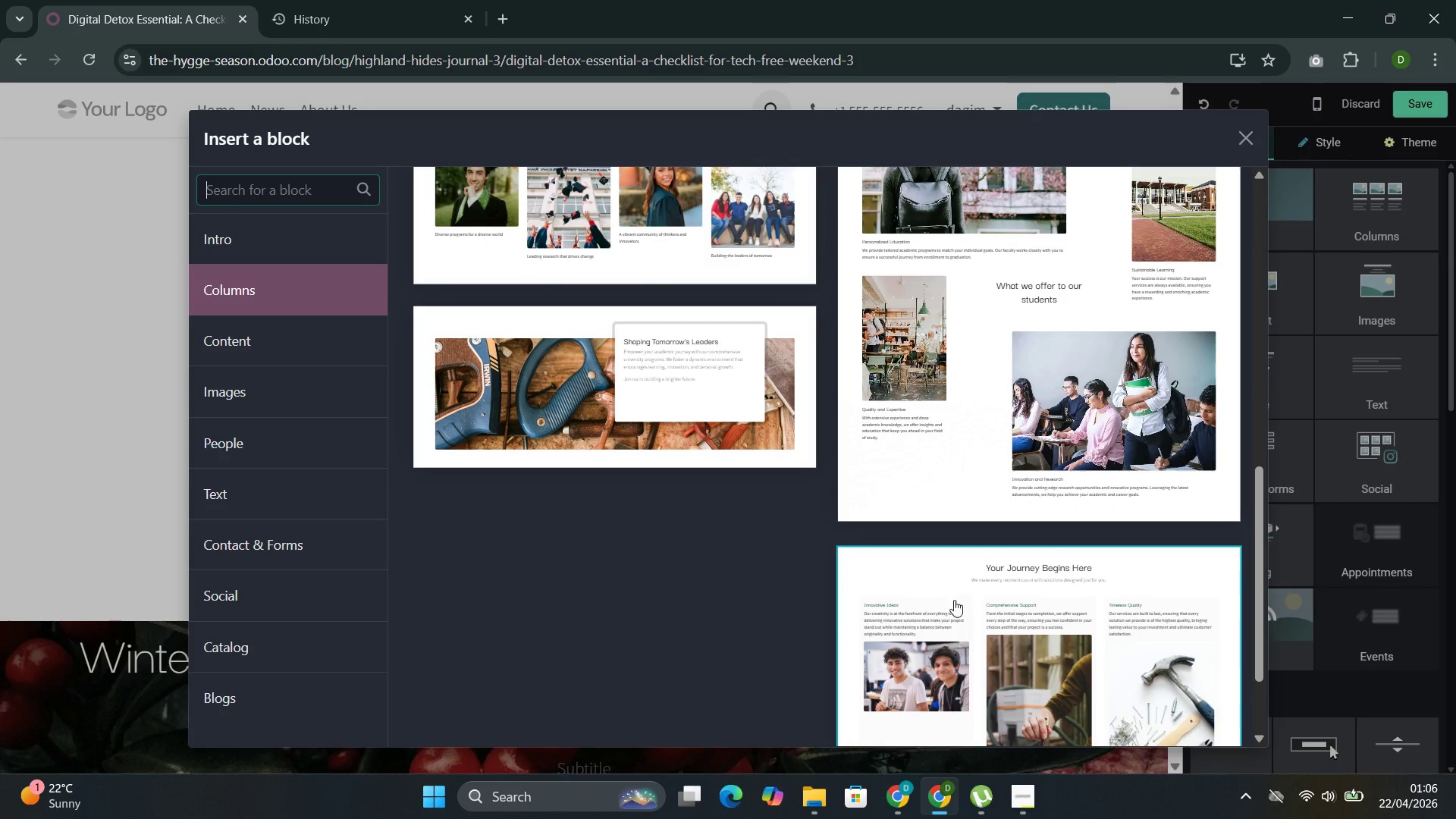 
scroll: coordinate [651, 347], scroll_direction: down, amount: 19.0
 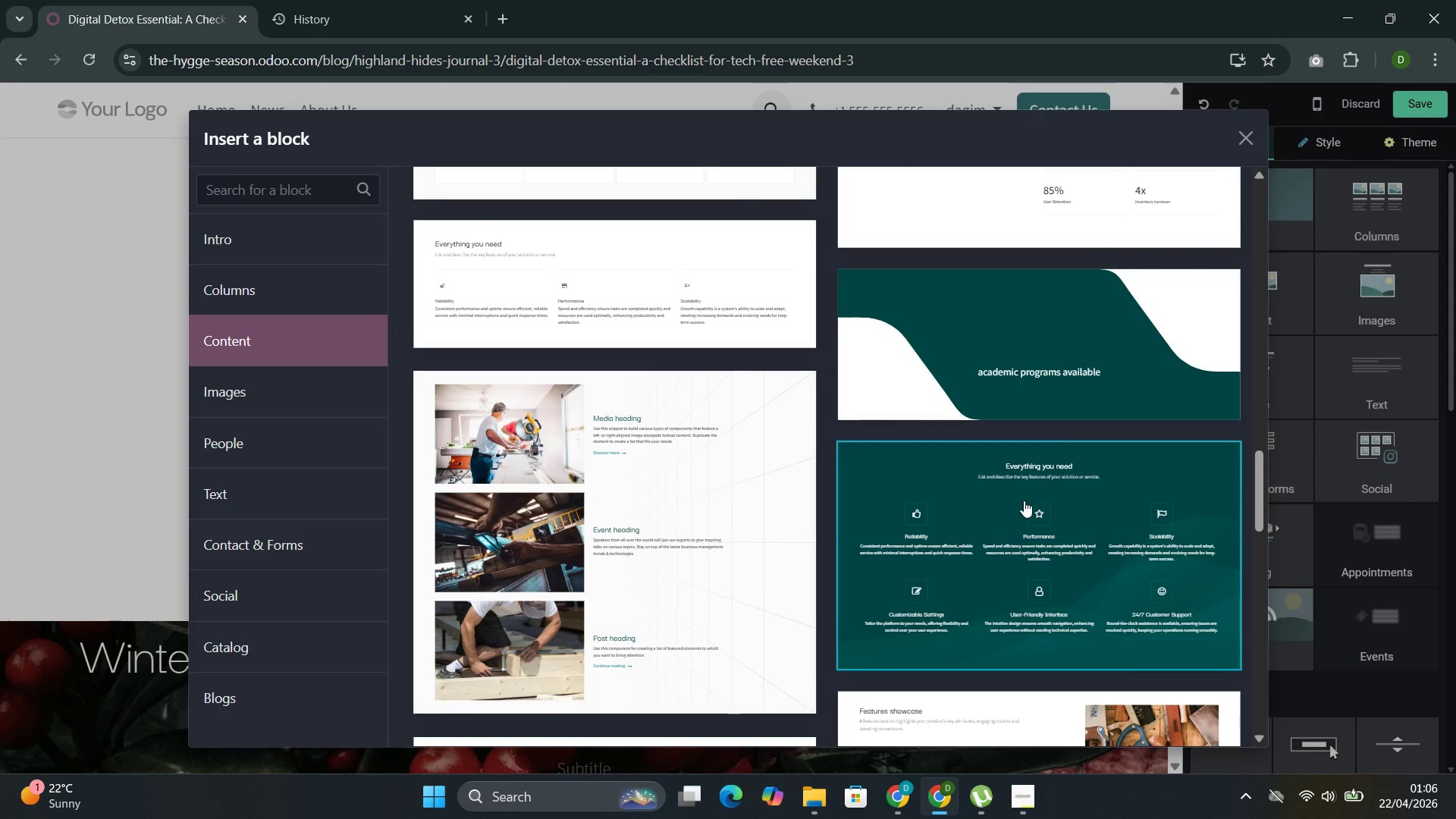 
scroll: coordinate [645, 428], scroll_direction: up, amount: 1.0
 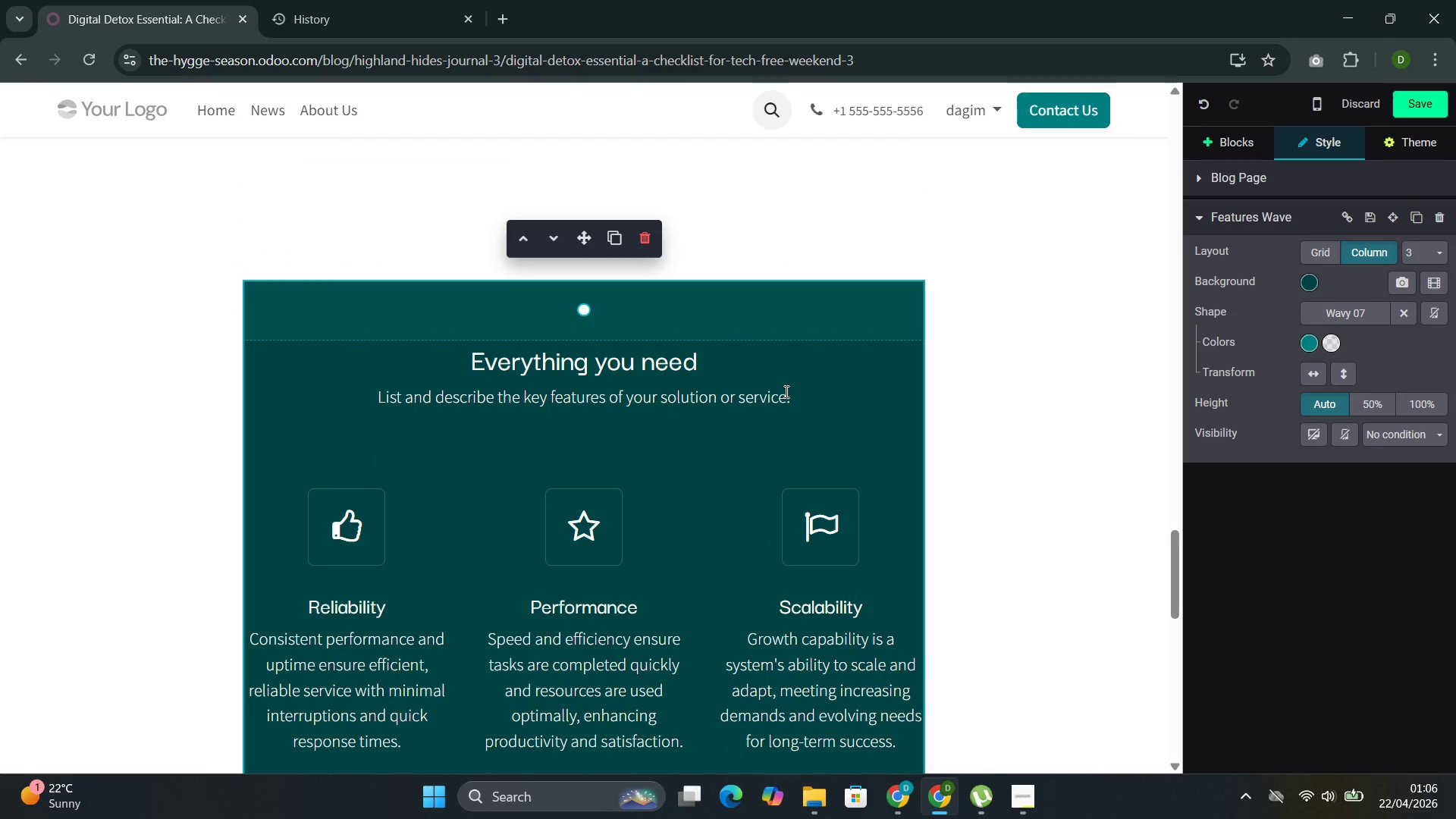 
left_click_drag(start_coordinate=[799, 401], to_coordinate=[361, 399])
 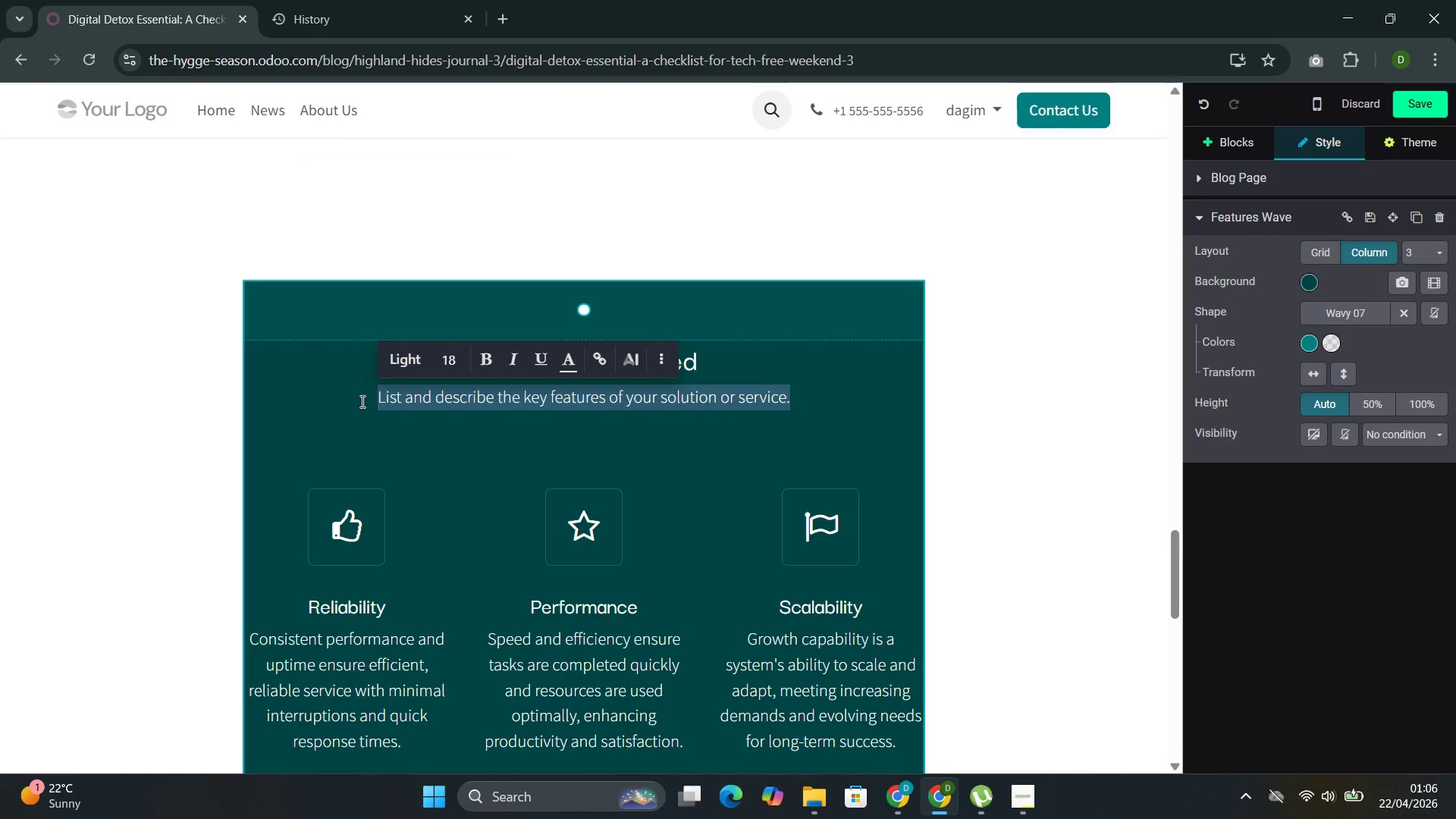 
key(Delete)
 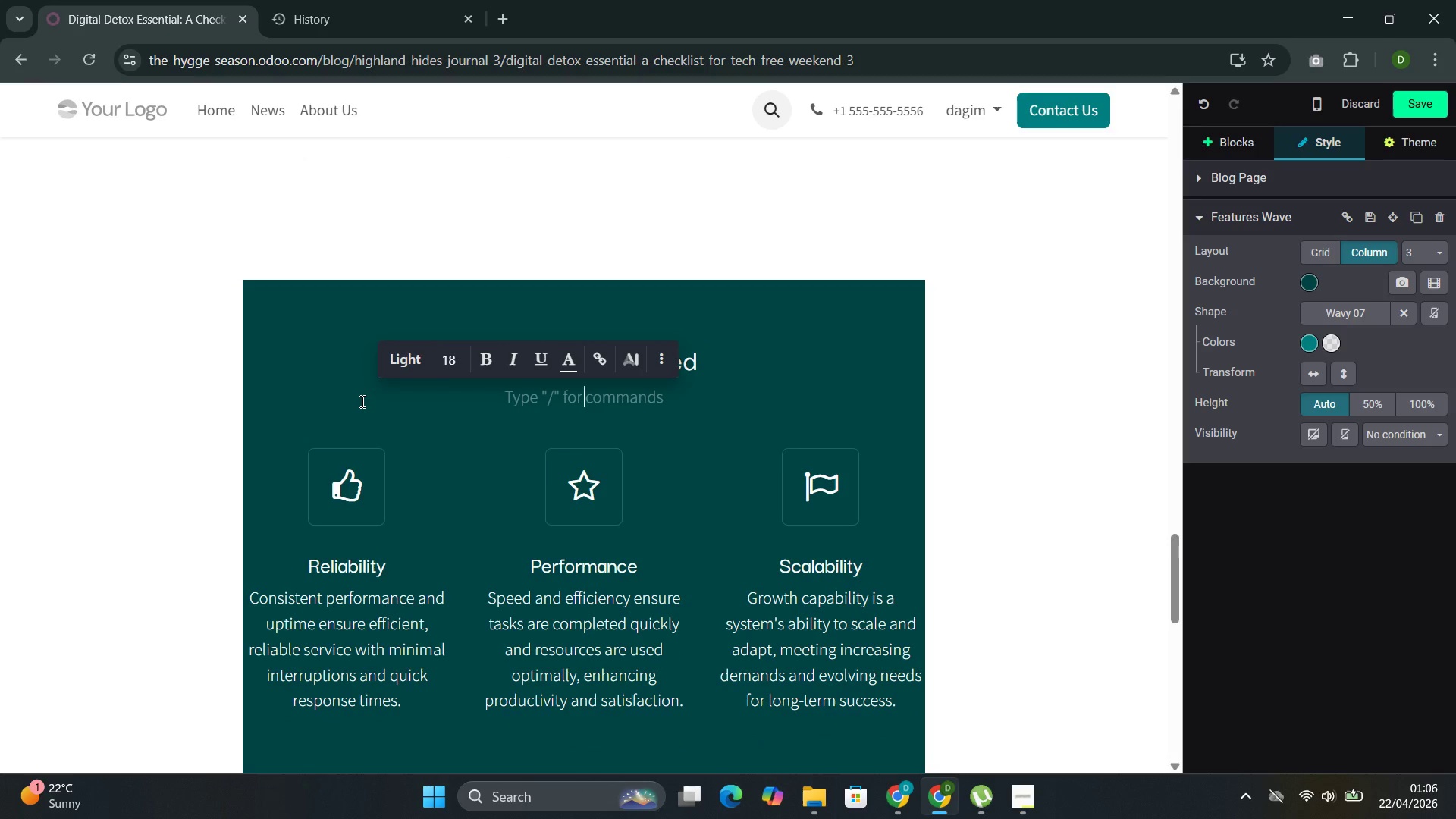 
key(Backspace)
 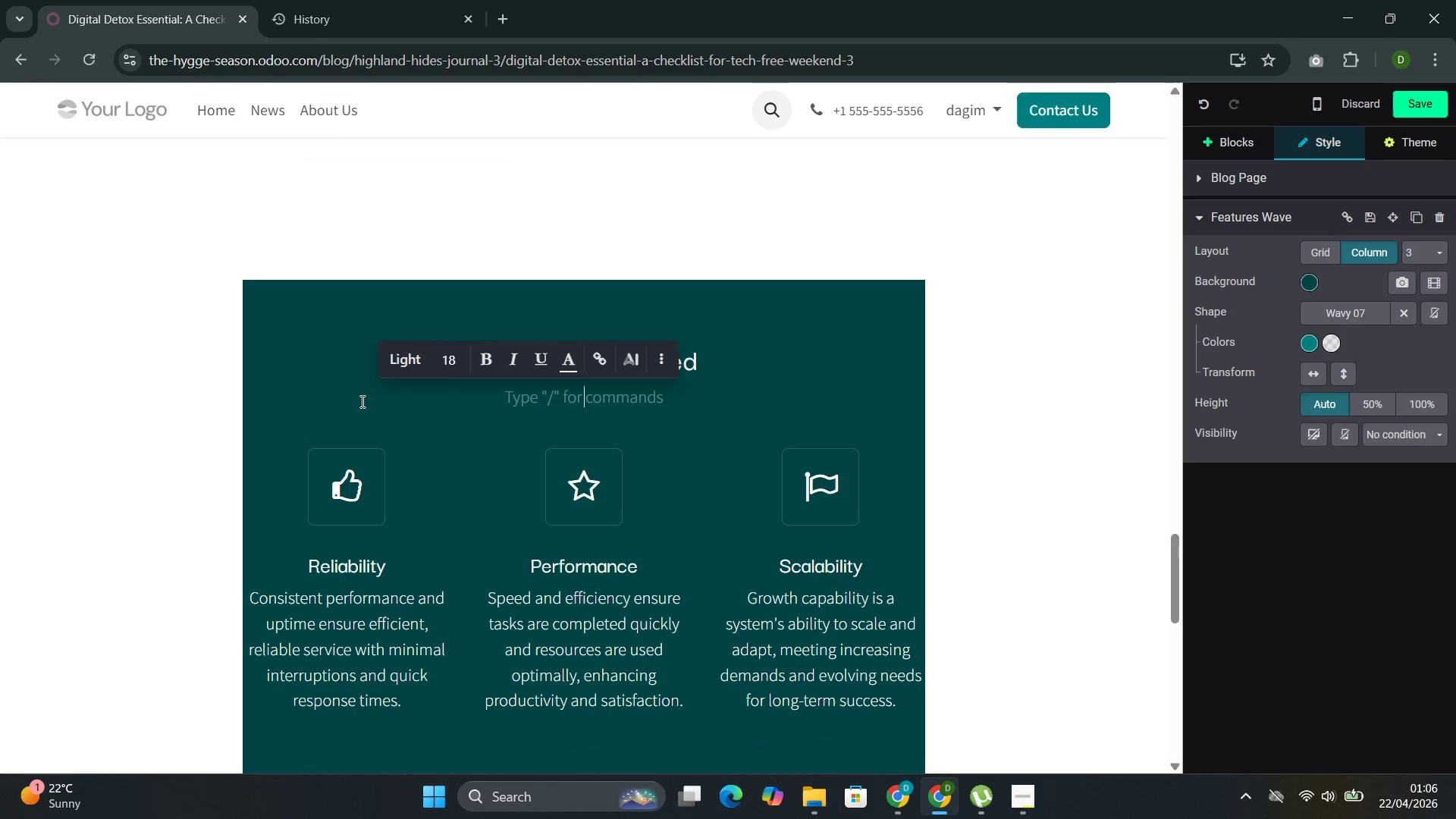 
left_click([692, 389])
 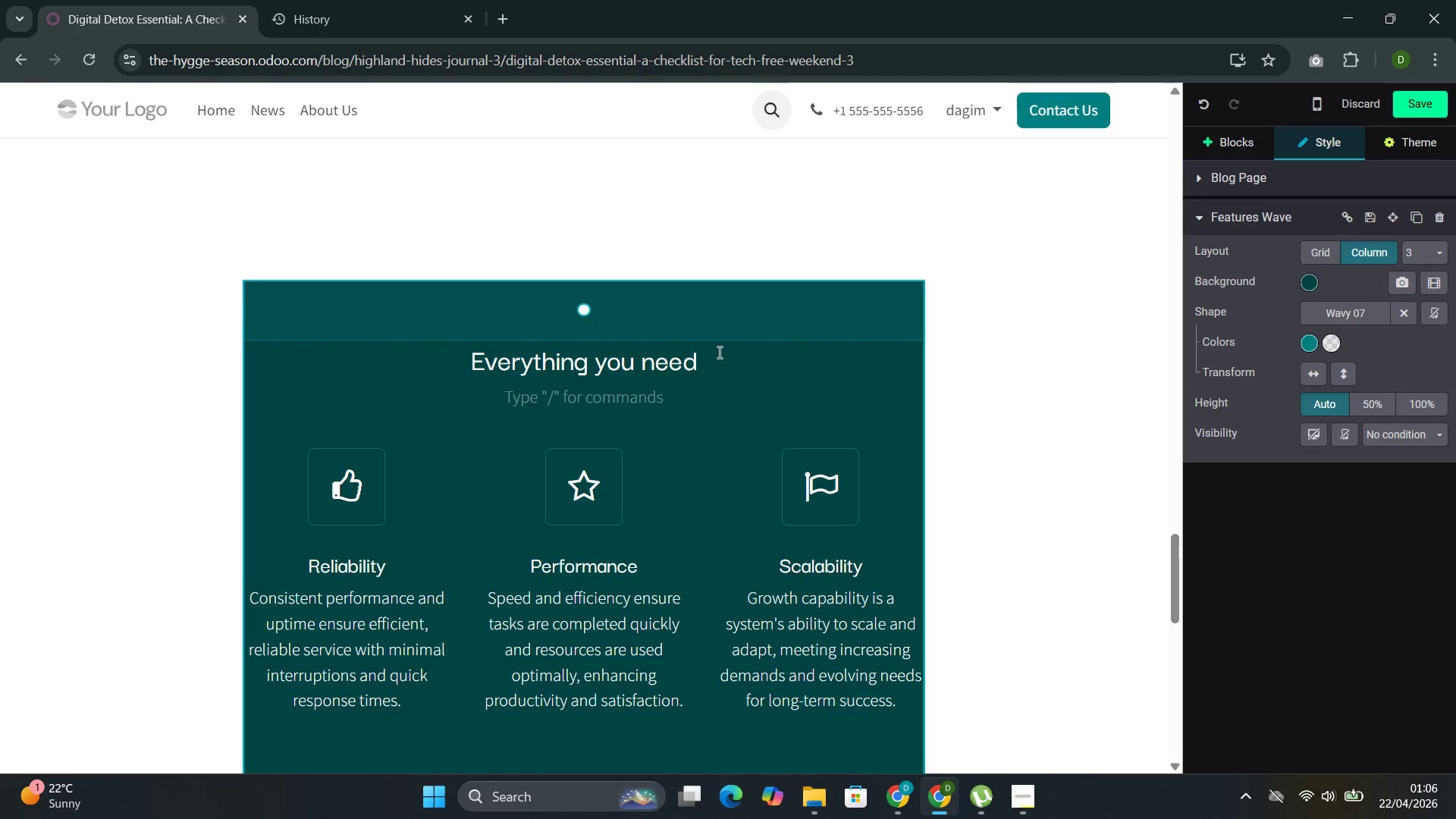 
left_click_drag(start_coordinate=[720, 349], to_coordinate=[471, 369])
 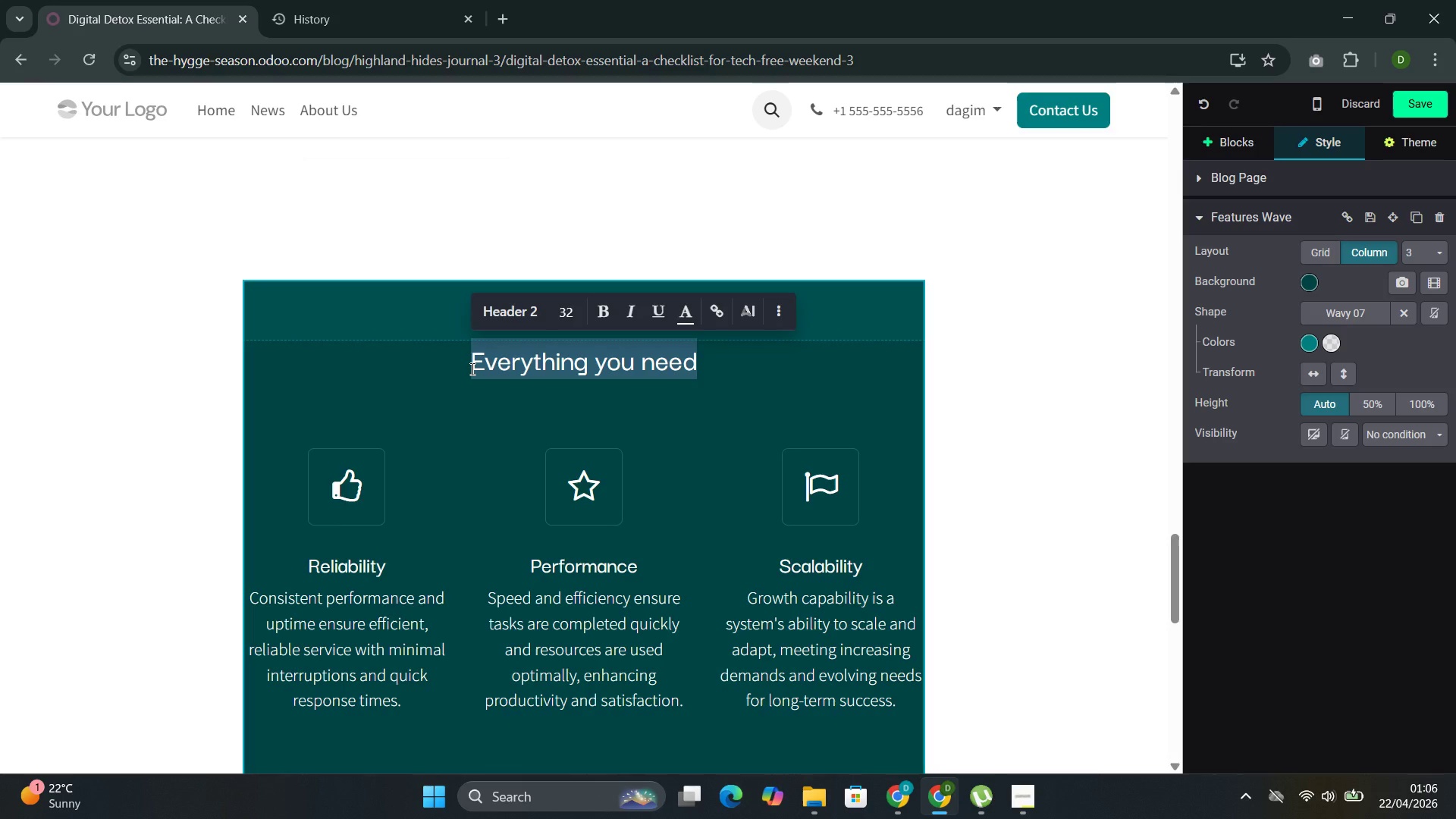 
key(Backspace)
type(What )
 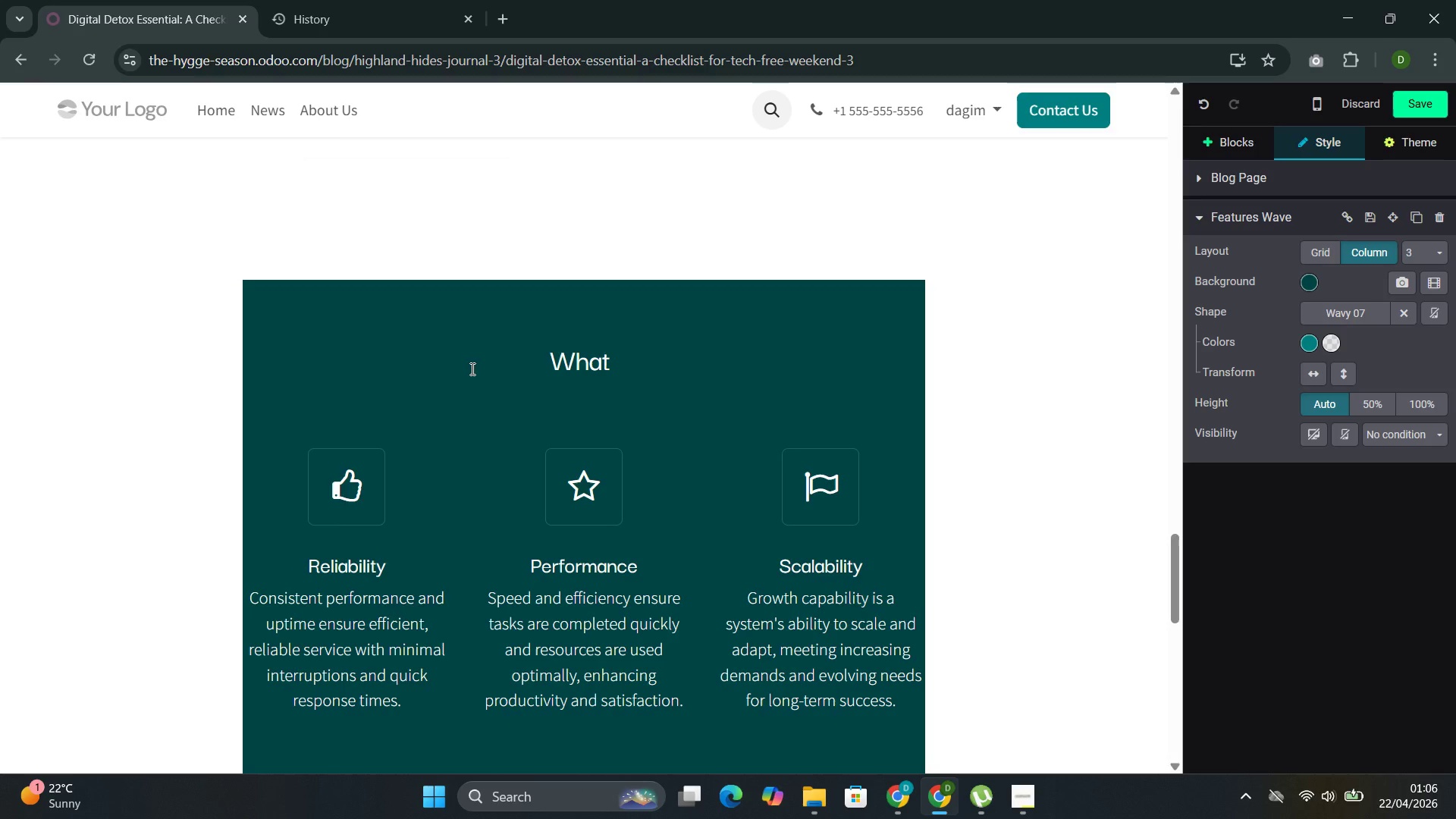 
type(Guests )
 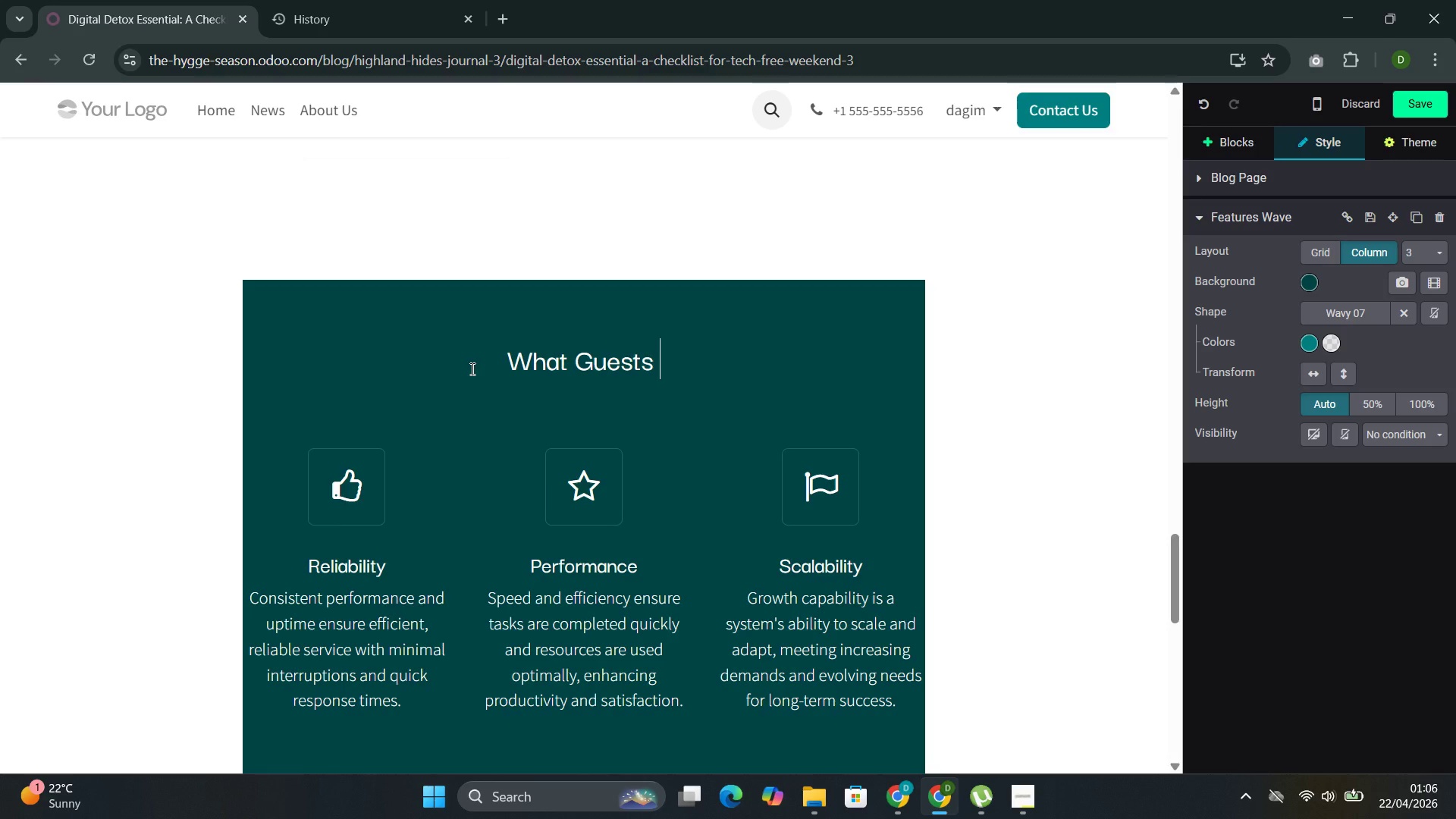 
type(Report After 48 Hours)
 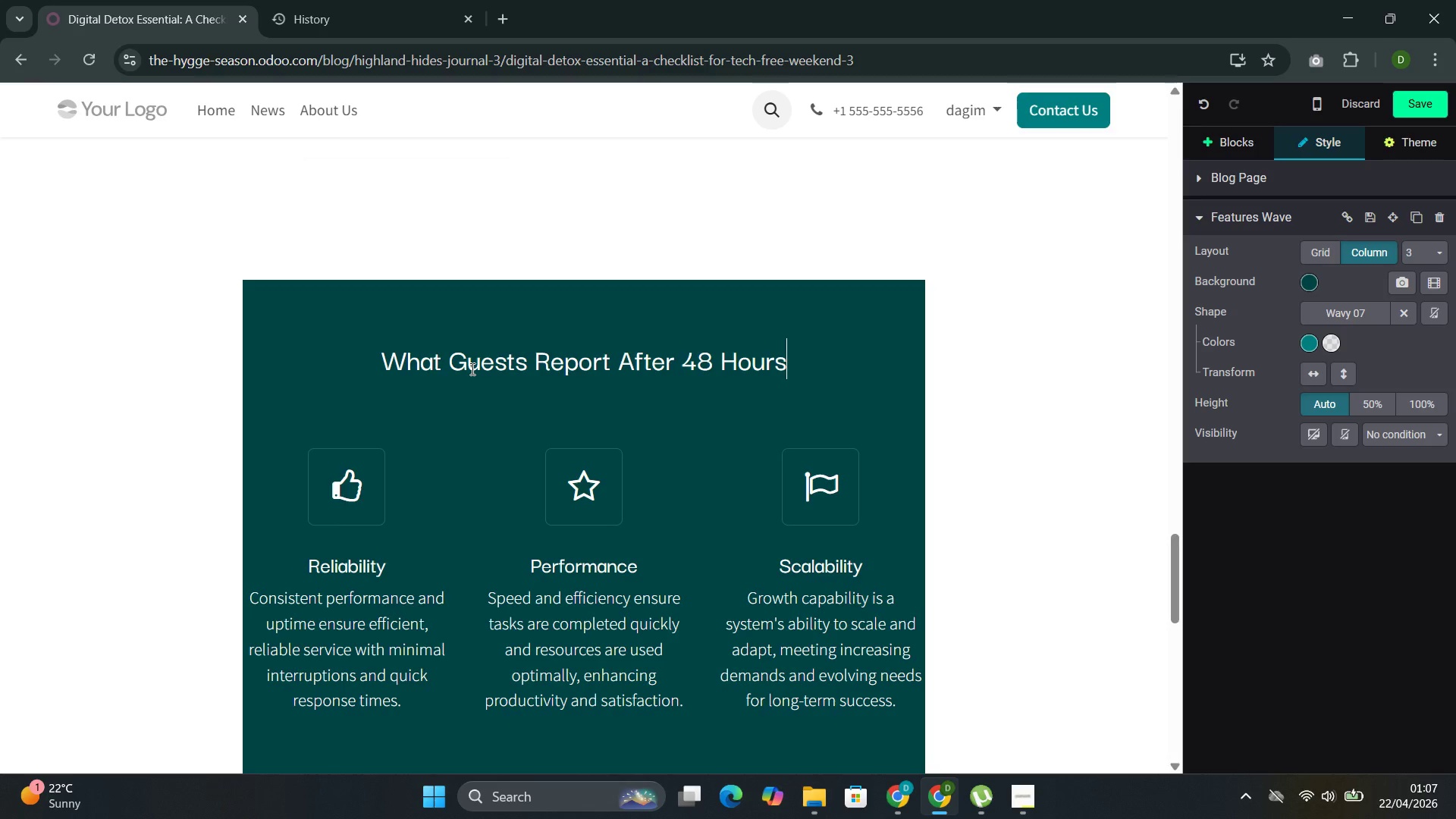 
wait(7.19)
 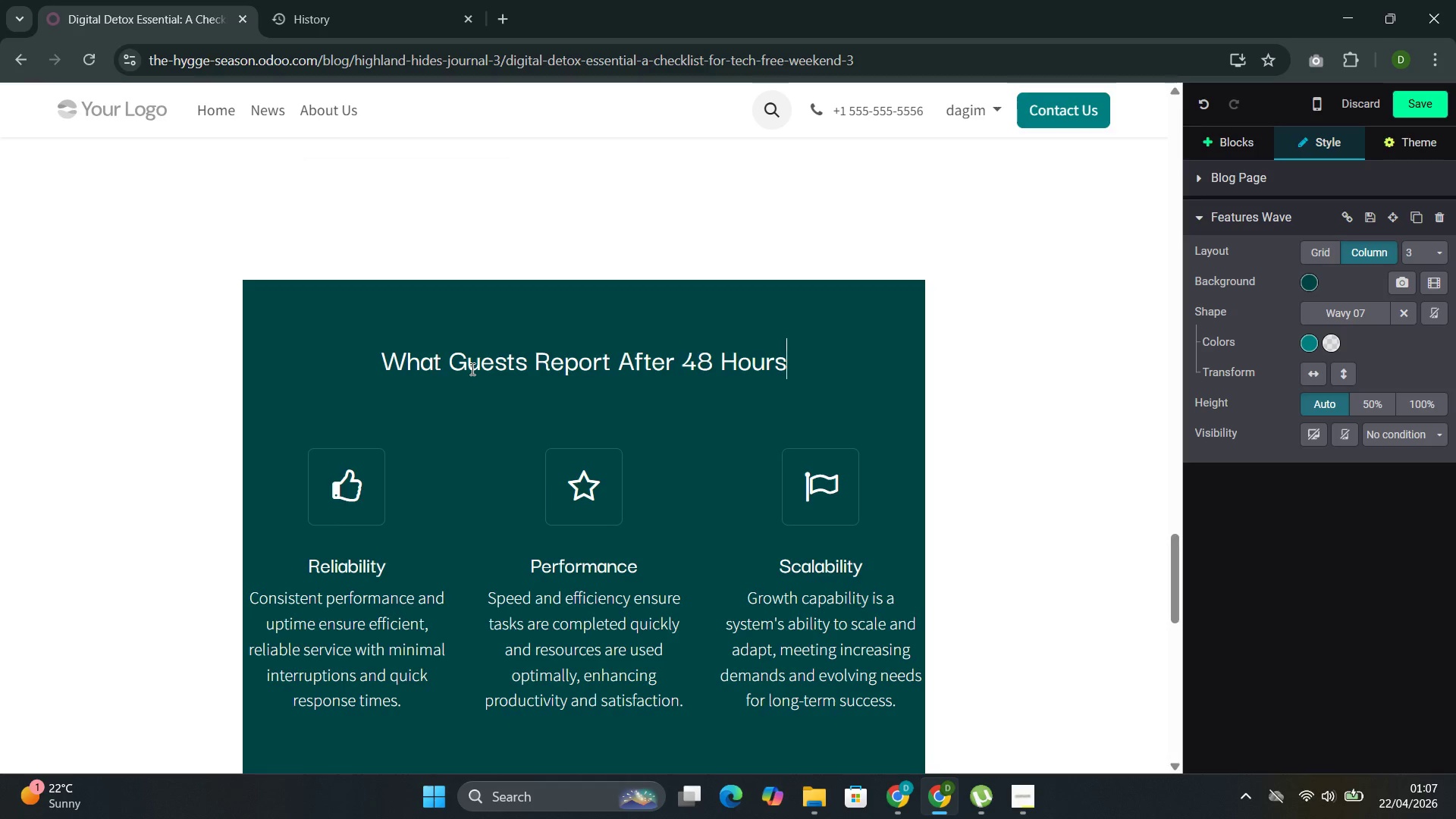 
left_click_drag(start_coordinate=[399, 703], to_coordinate=[287, 563])
 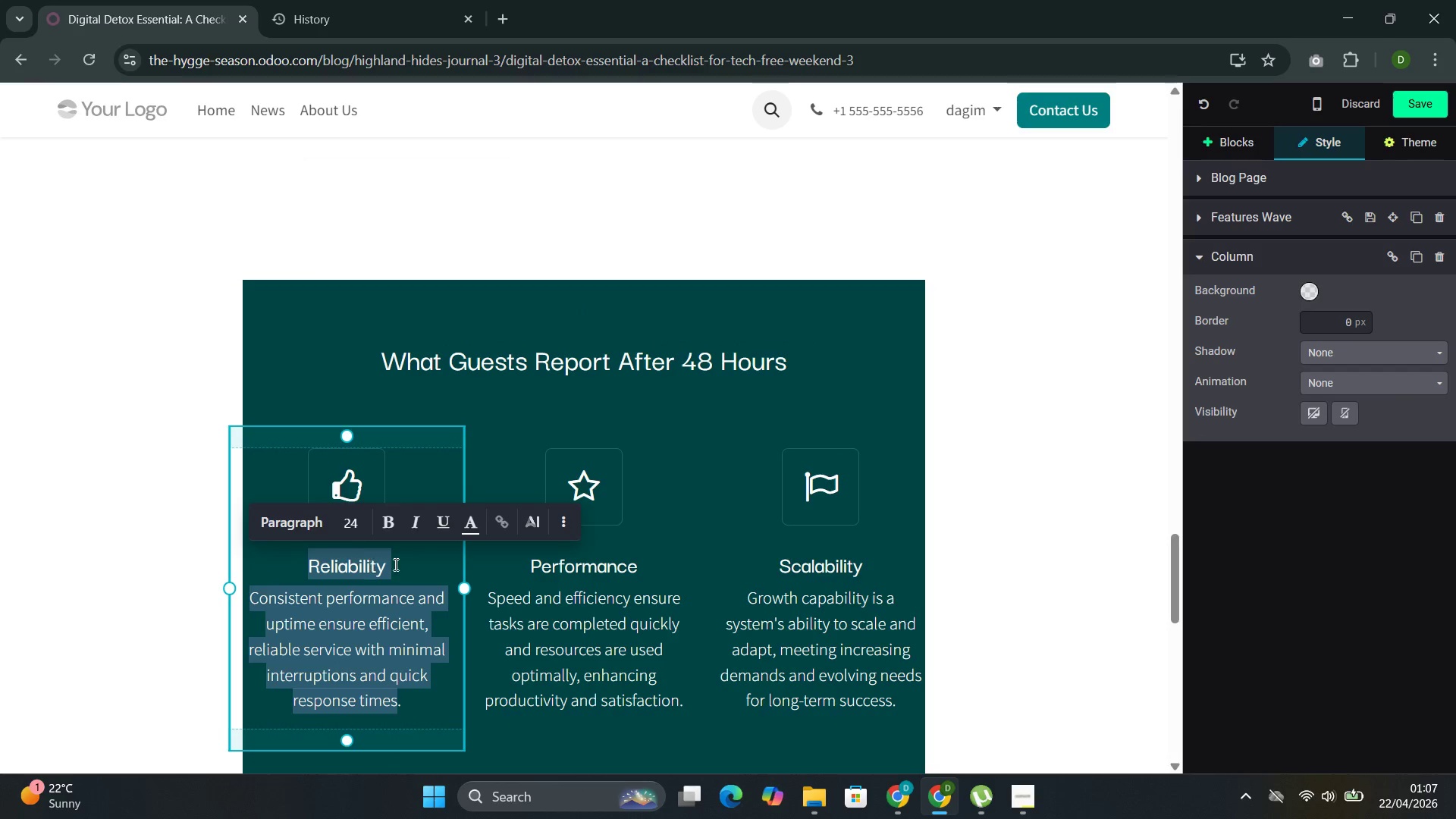 
left_click([400, 564])
 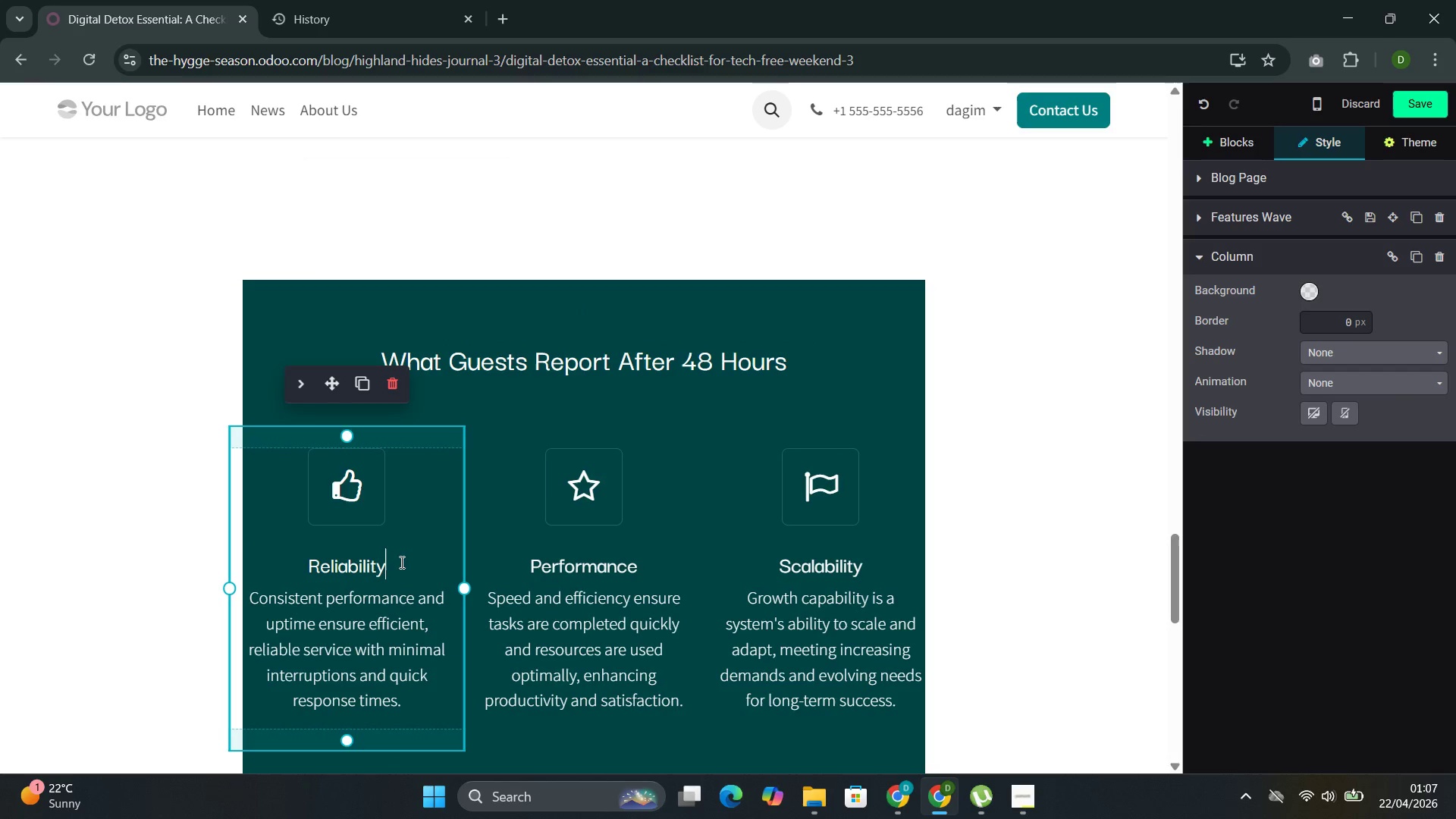 
key(Backspace)
 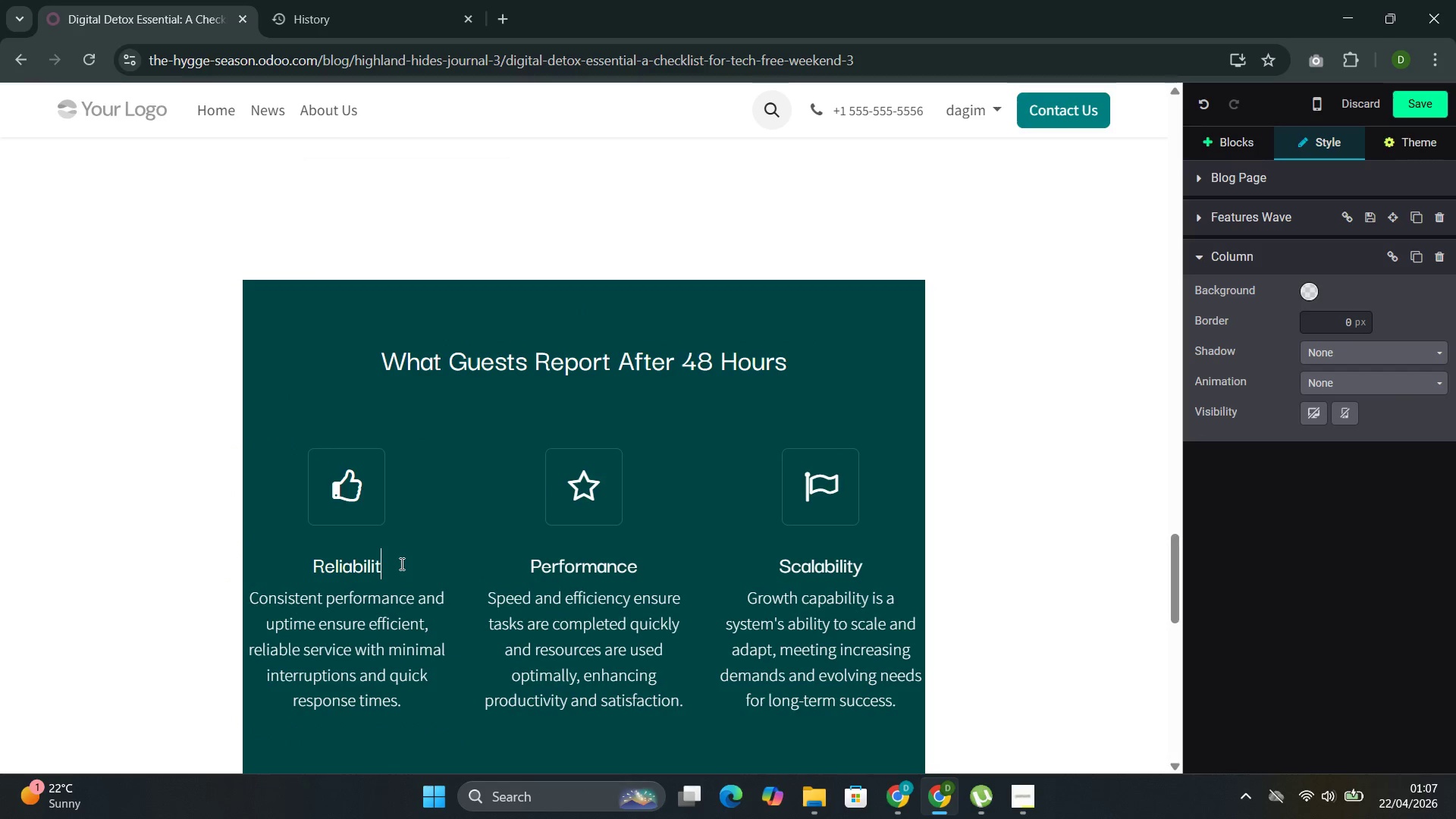 
key(Backspace)
 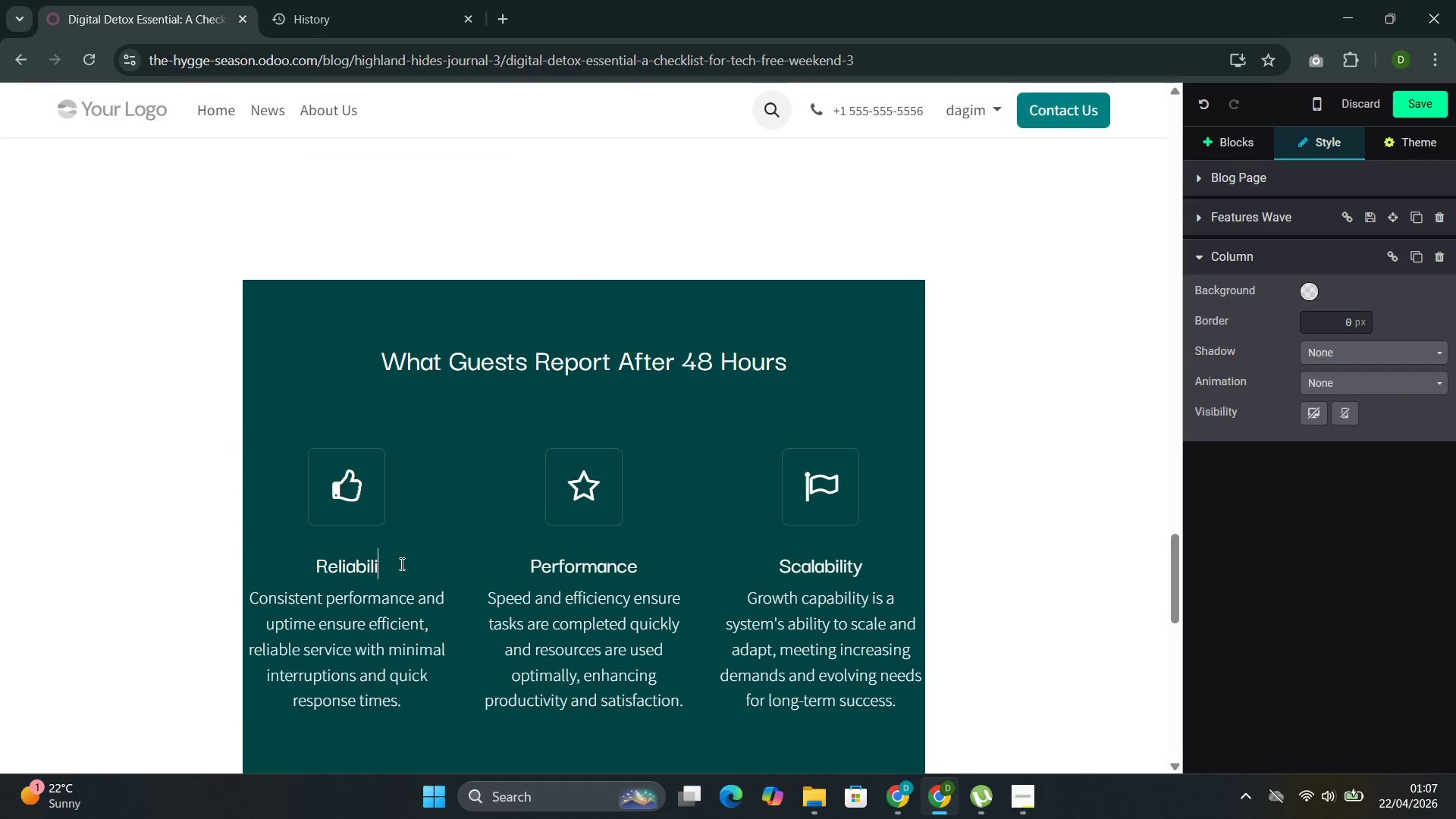 
key(Backspace)
 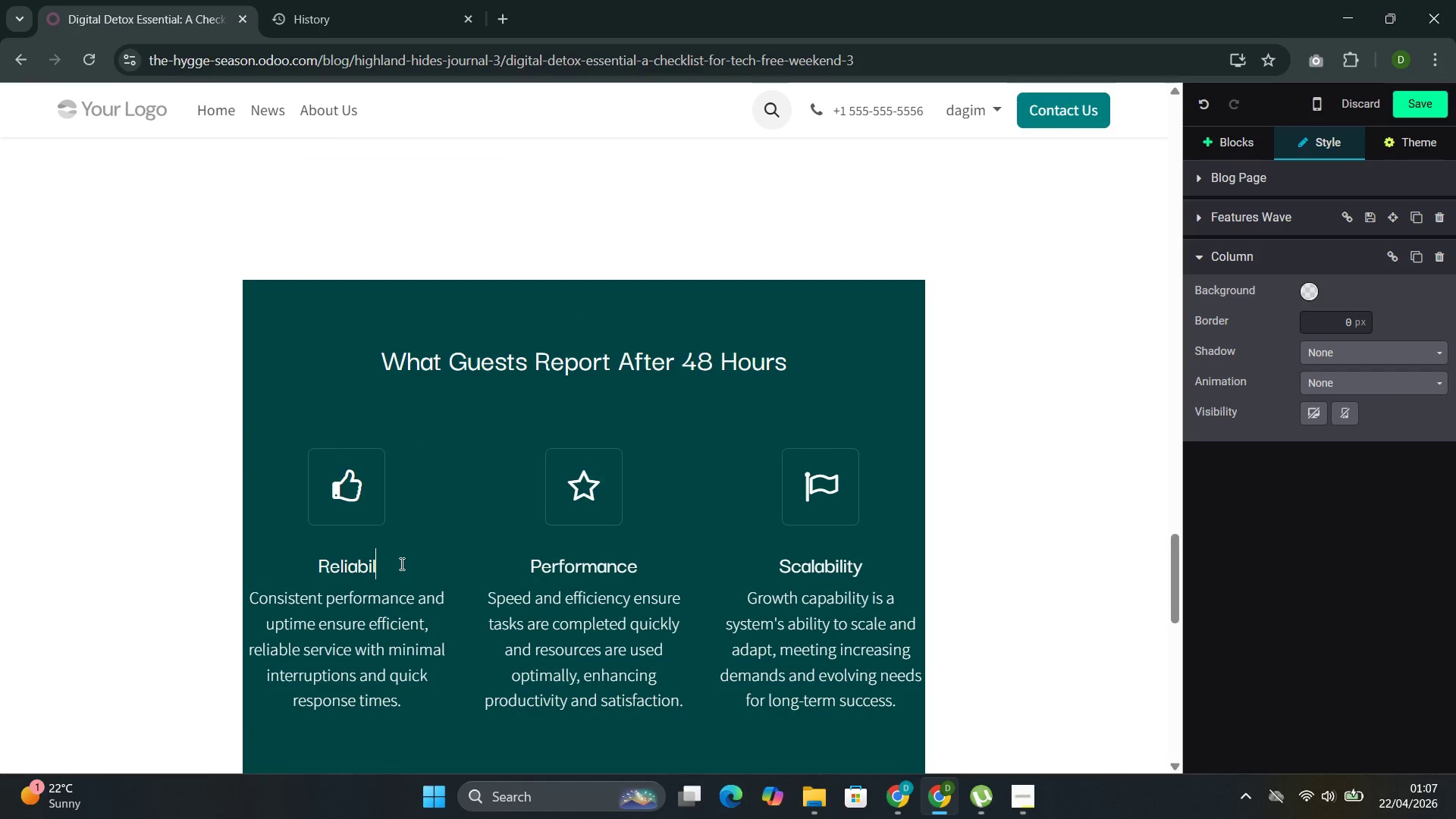 
key(Backspace)
 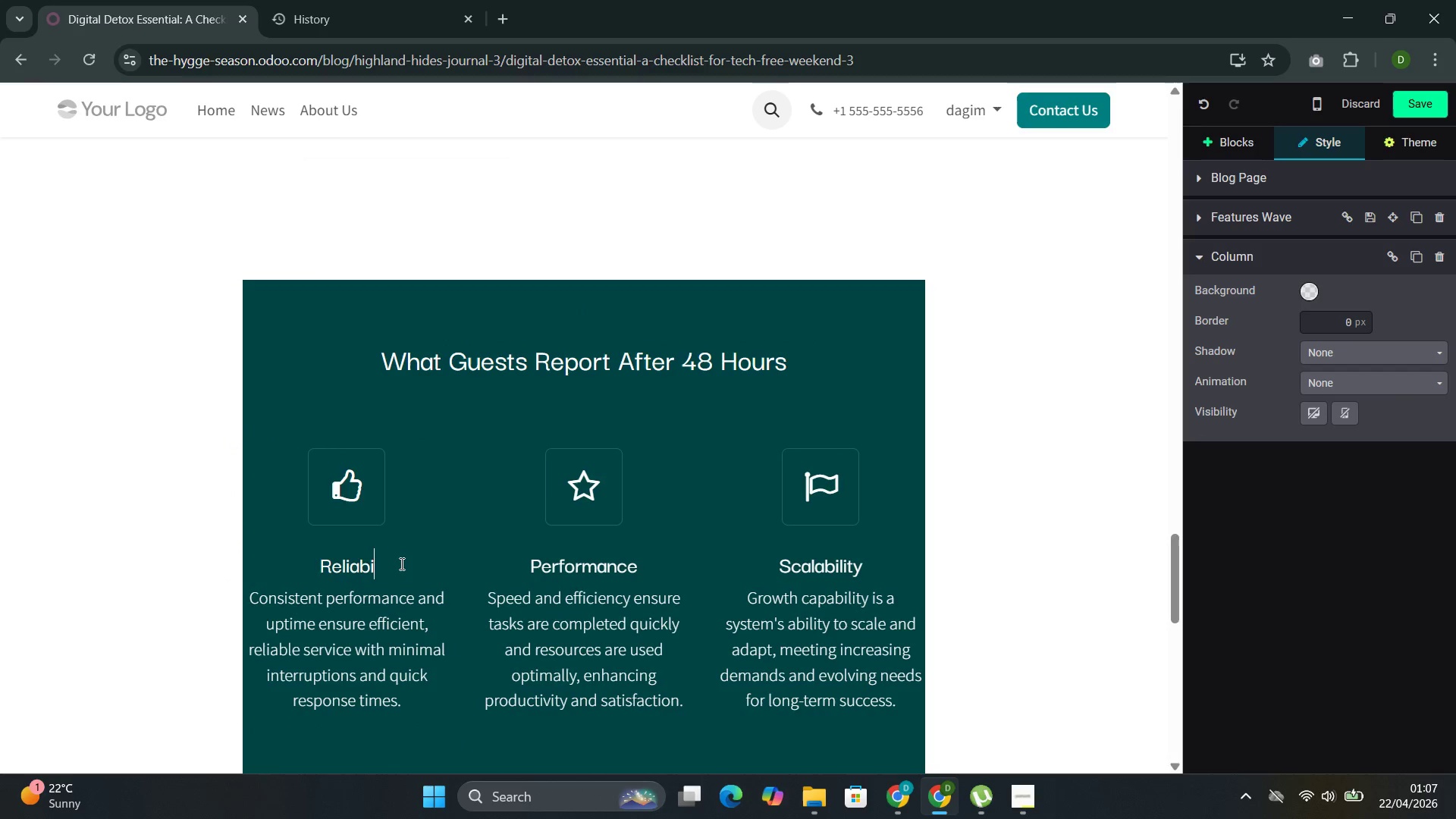 
key(Backspace)
 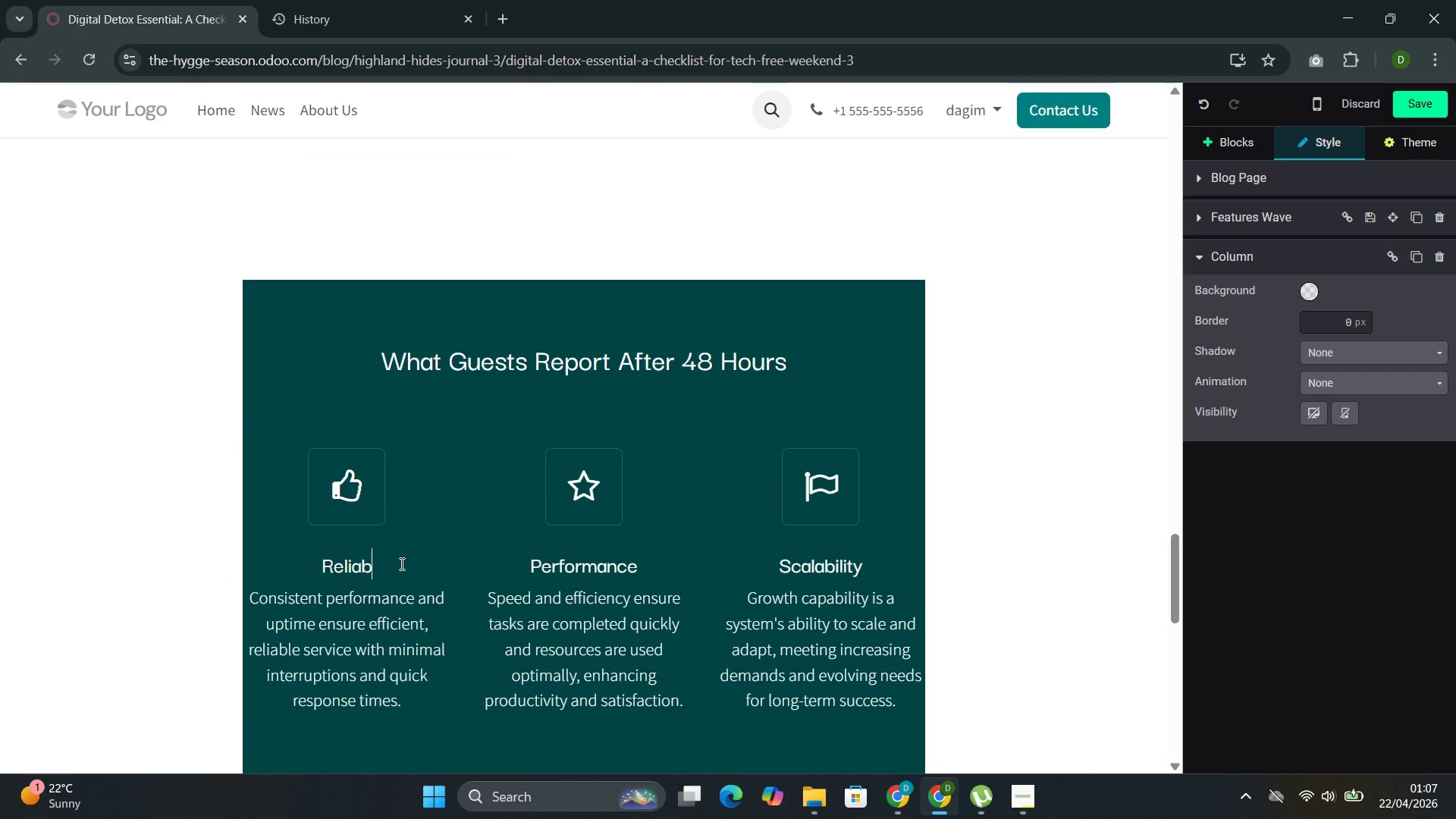 
key(Backspace)
 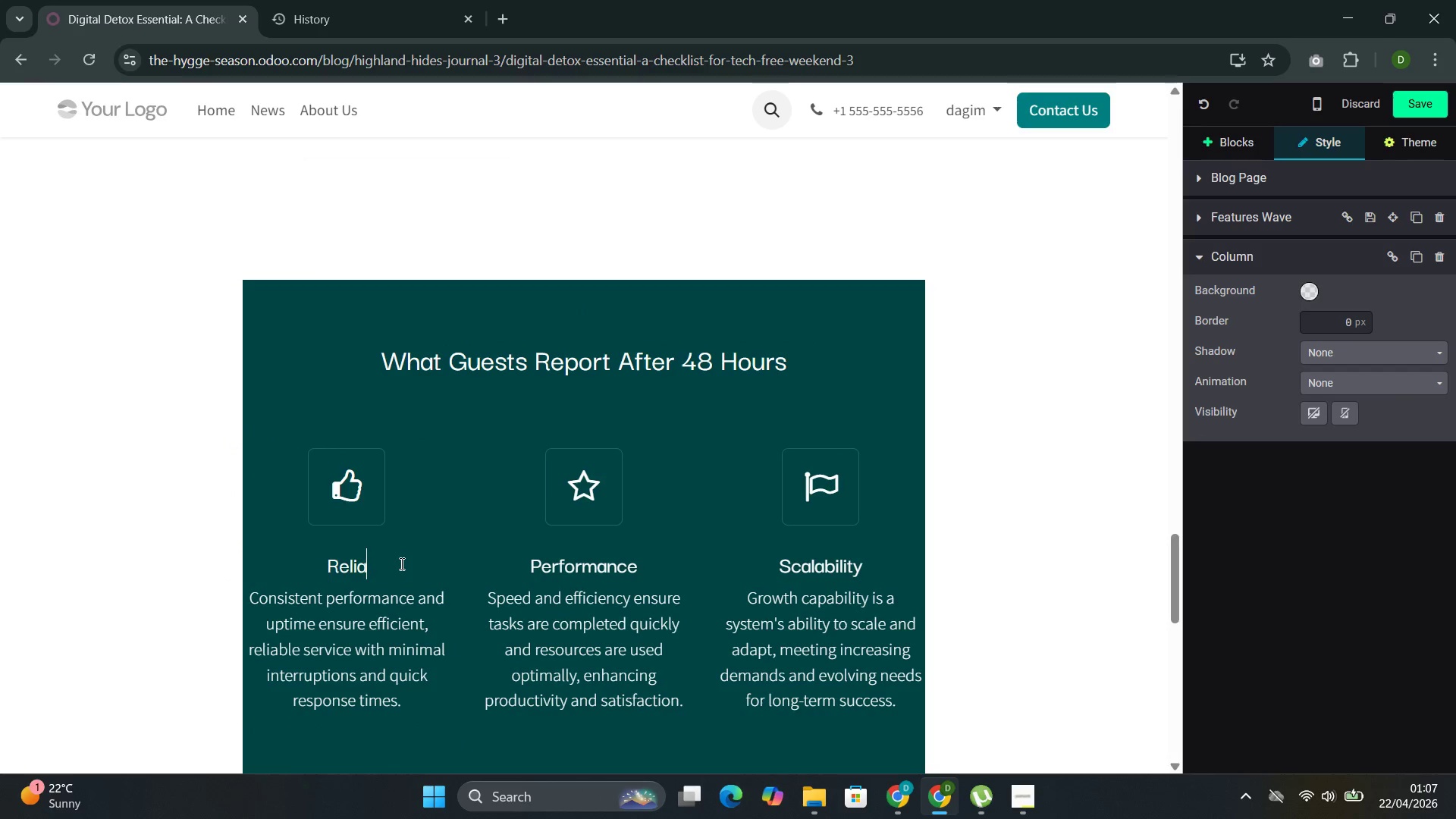 
key(Backspace)
 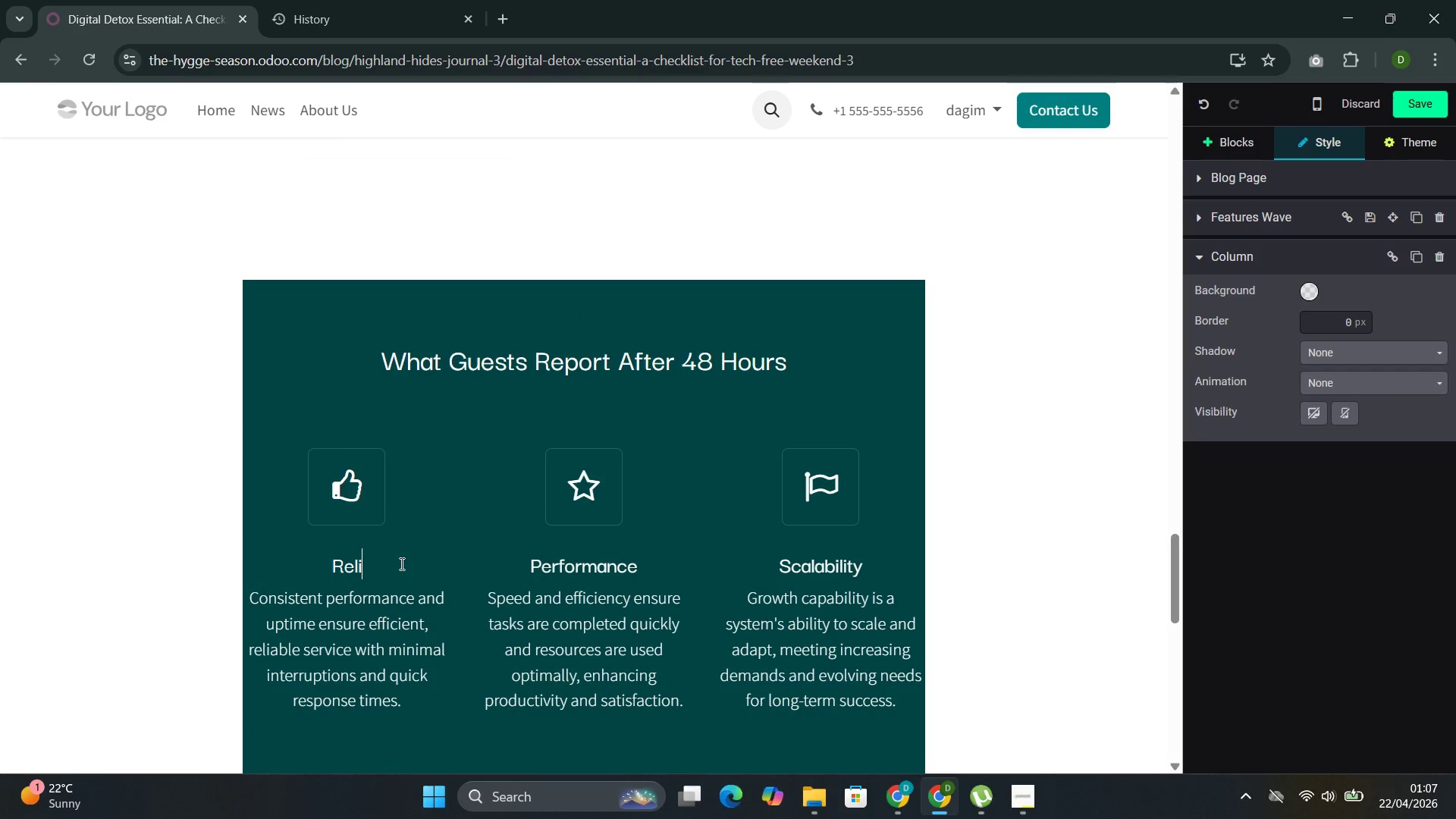 
key(Backspace)
 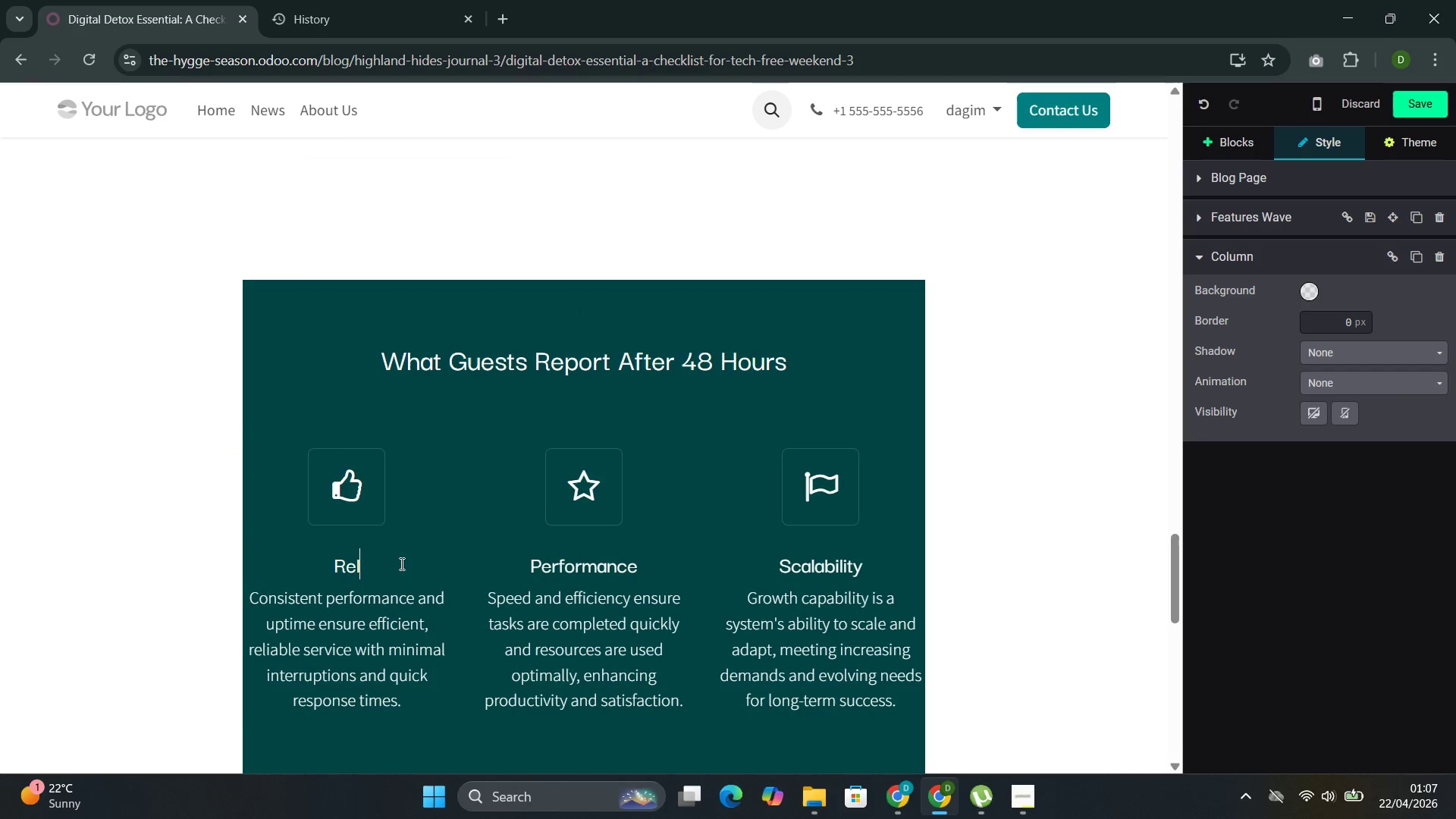 
key(Backspace)
 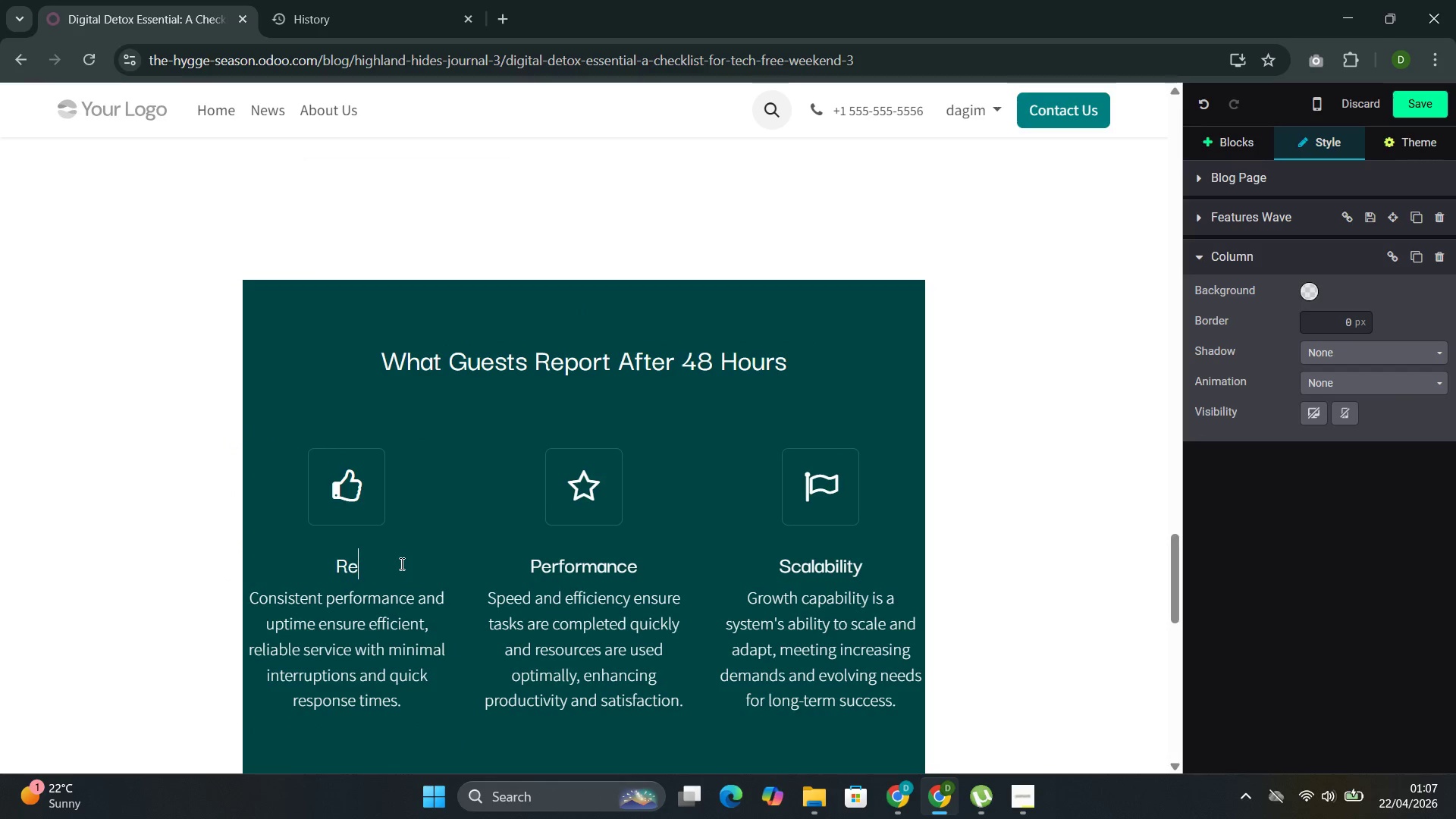 
key(Backspace)
 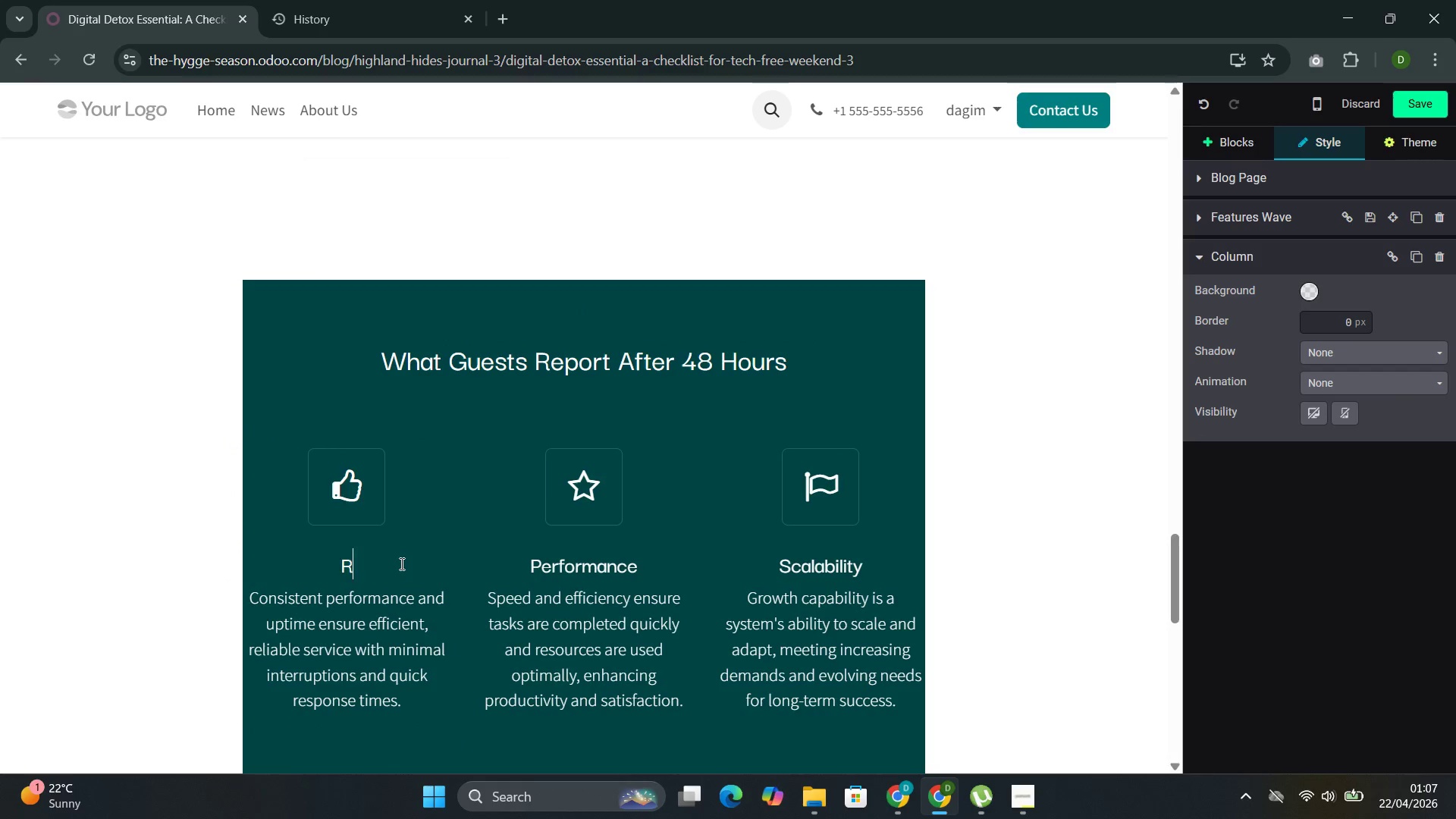 
key(Backspace)
 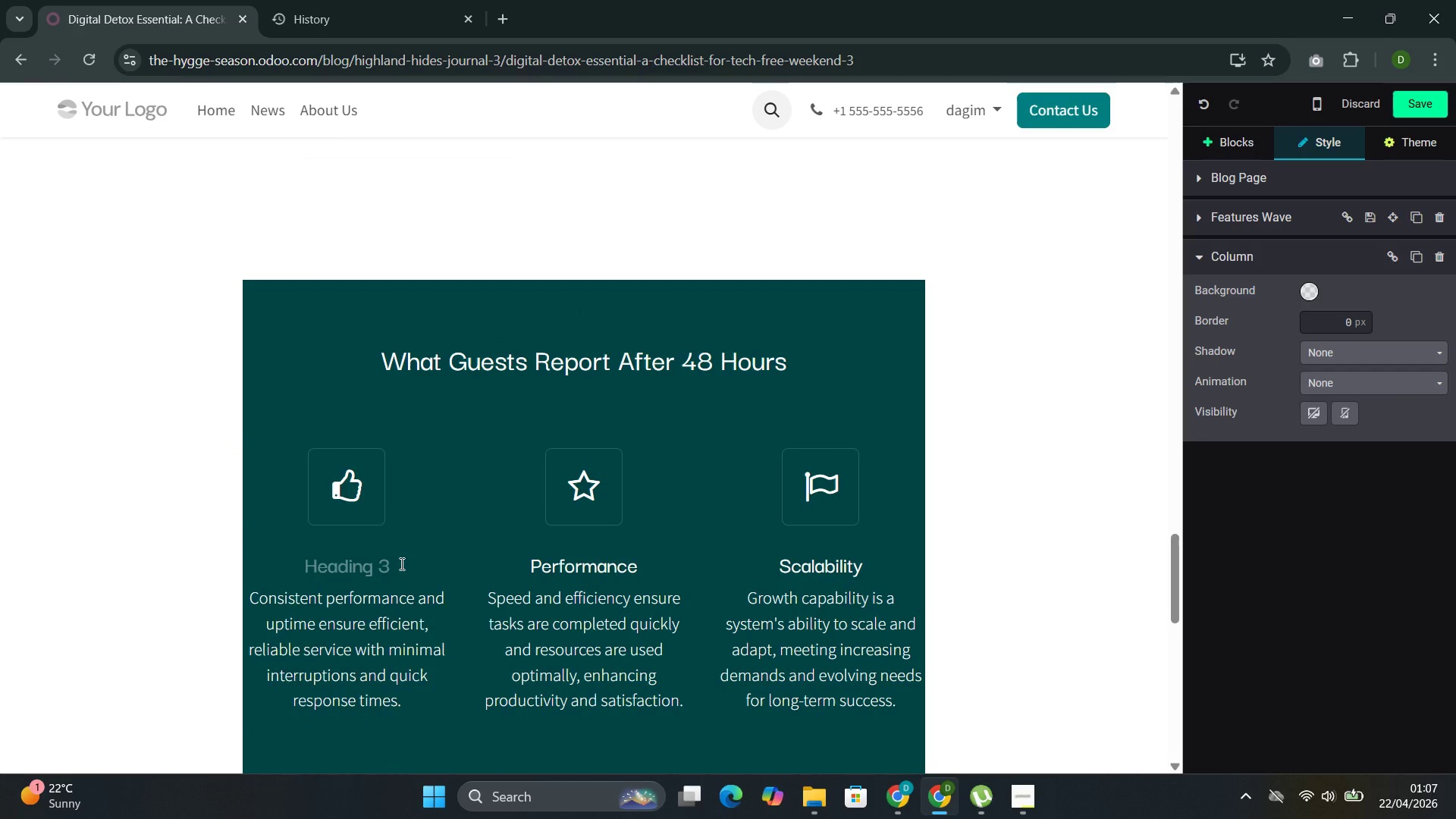 
key(Backspace)
 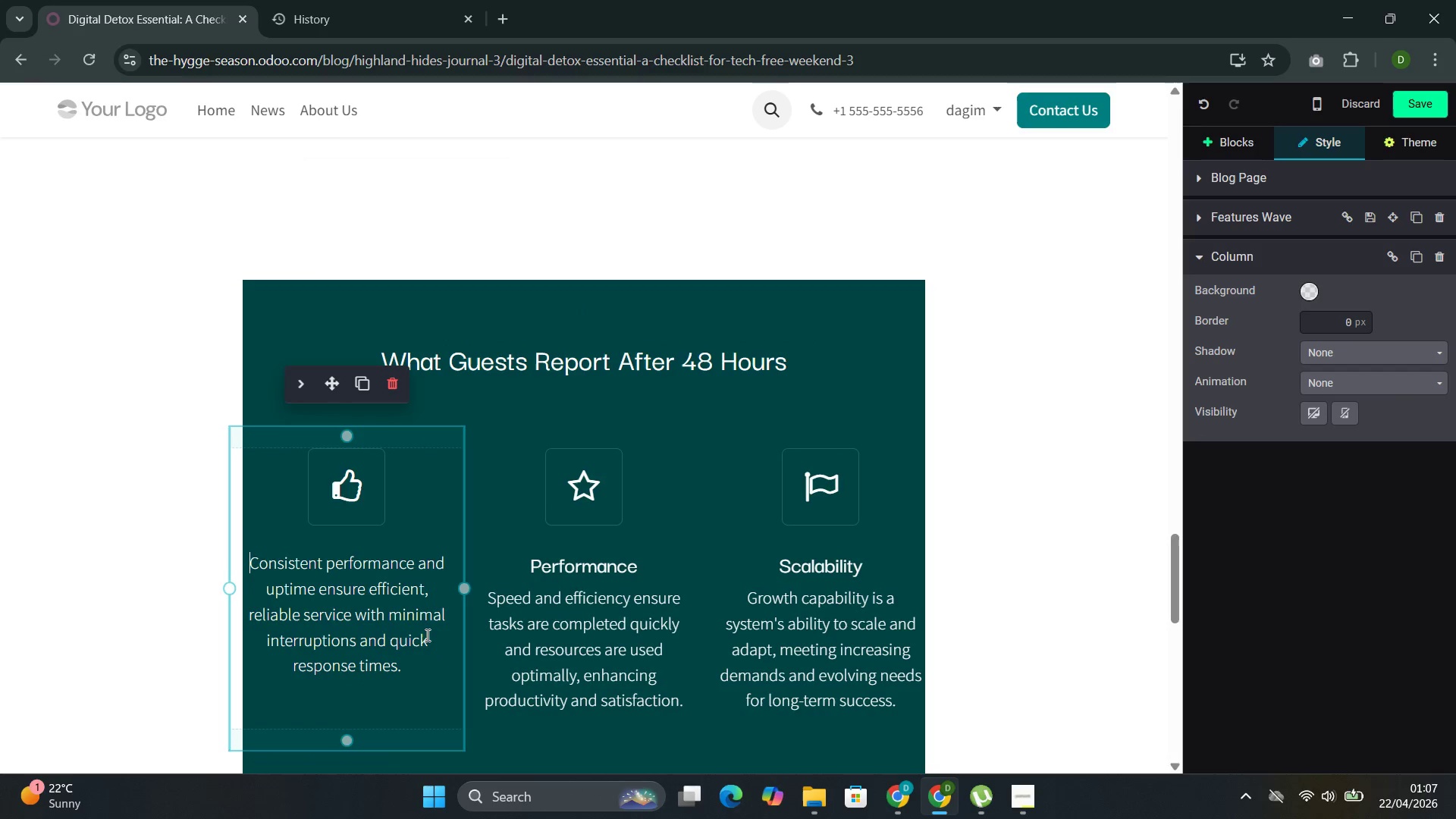 
left_click_drag(start_coordinate=[416, 657], to_coordinate=[251, 558])
 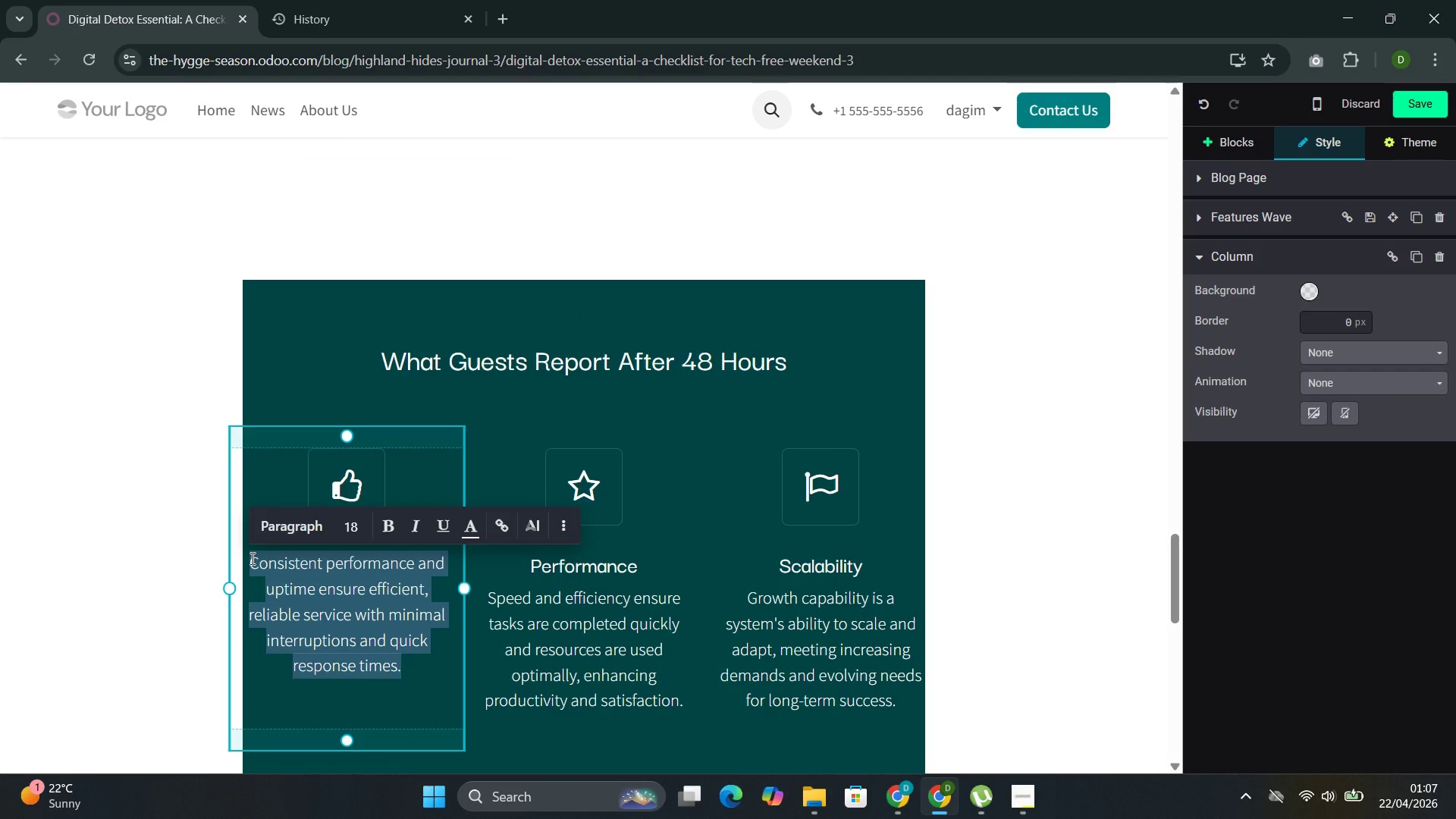 
type(Deeper )
key(Backspace)
type(, longer sleep without arti)
 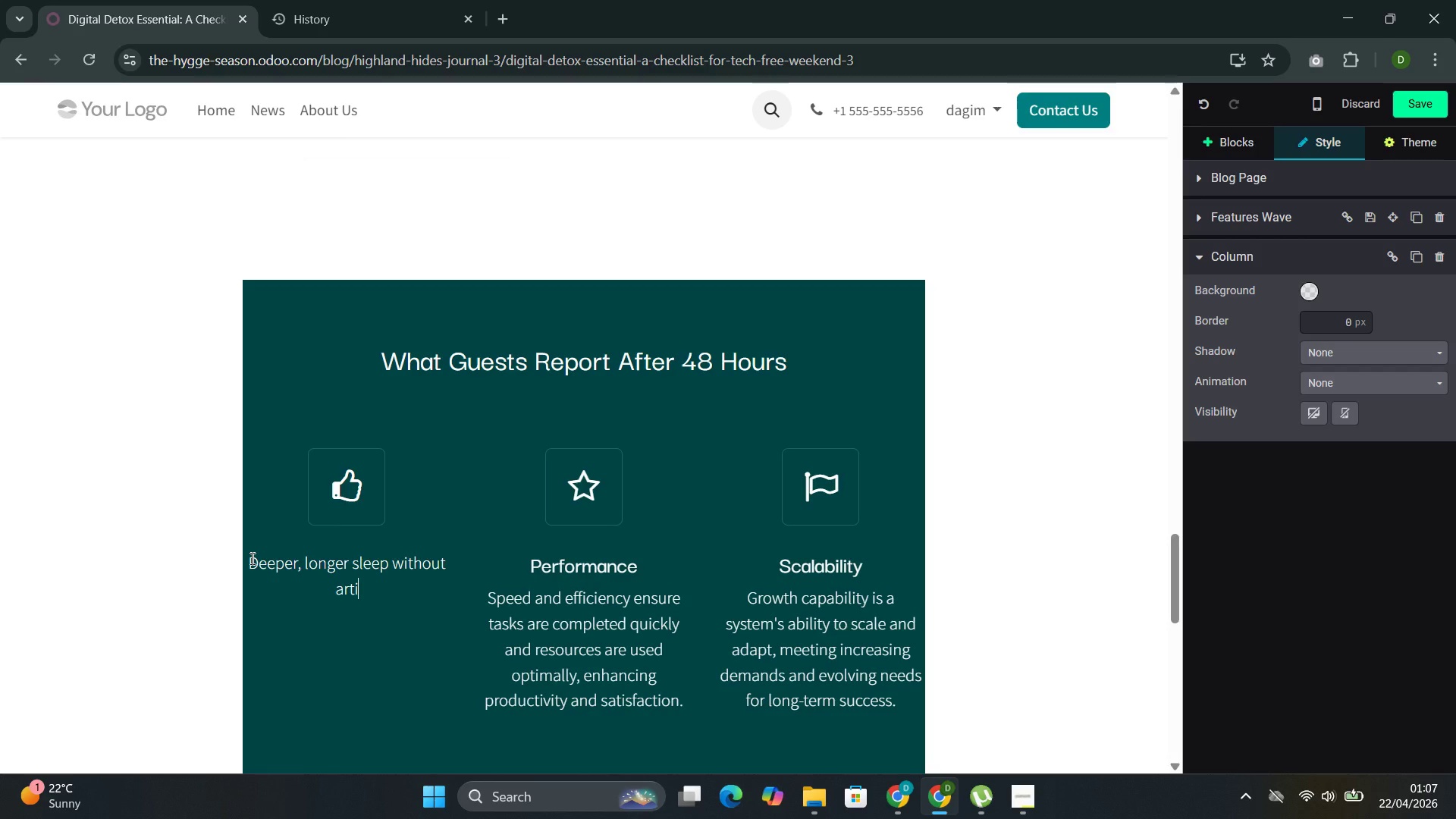 
type(fical light expose)
key(Backspace)
type(ure before bed )
 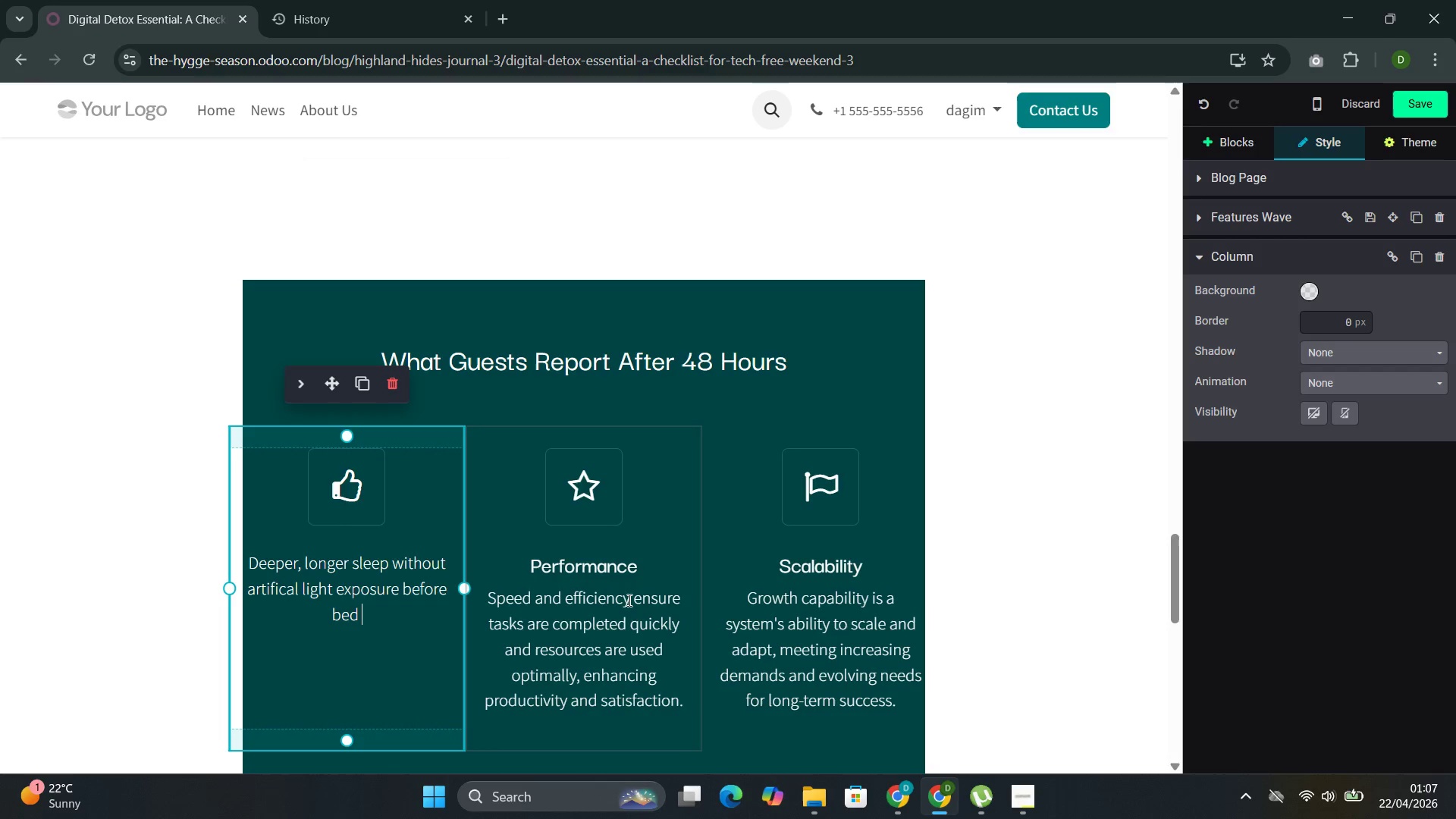 
left_click_drag(start_coordinate=[645, 577], to_coordinate=[518, 566])
 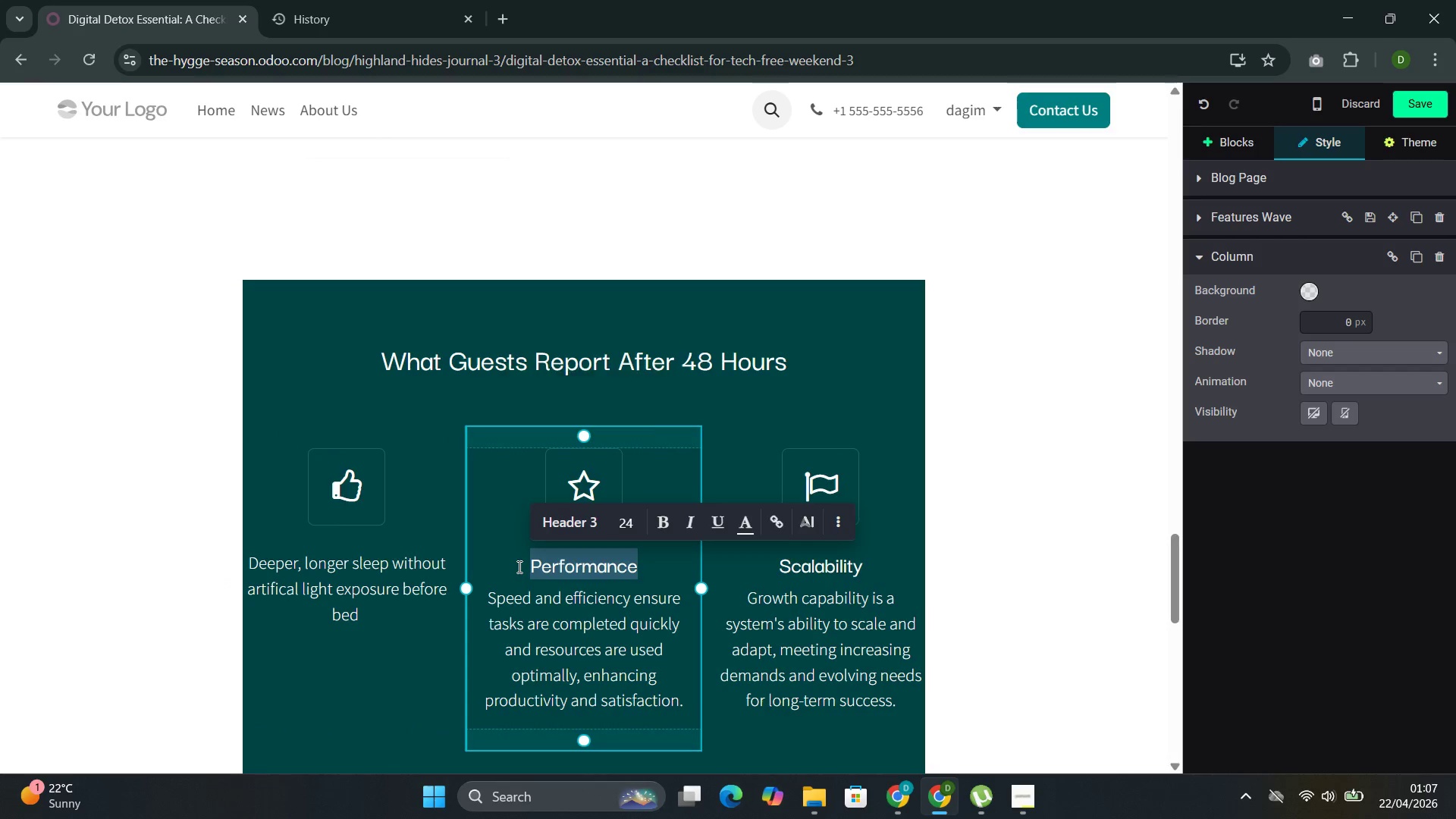 
key(Backspace)
 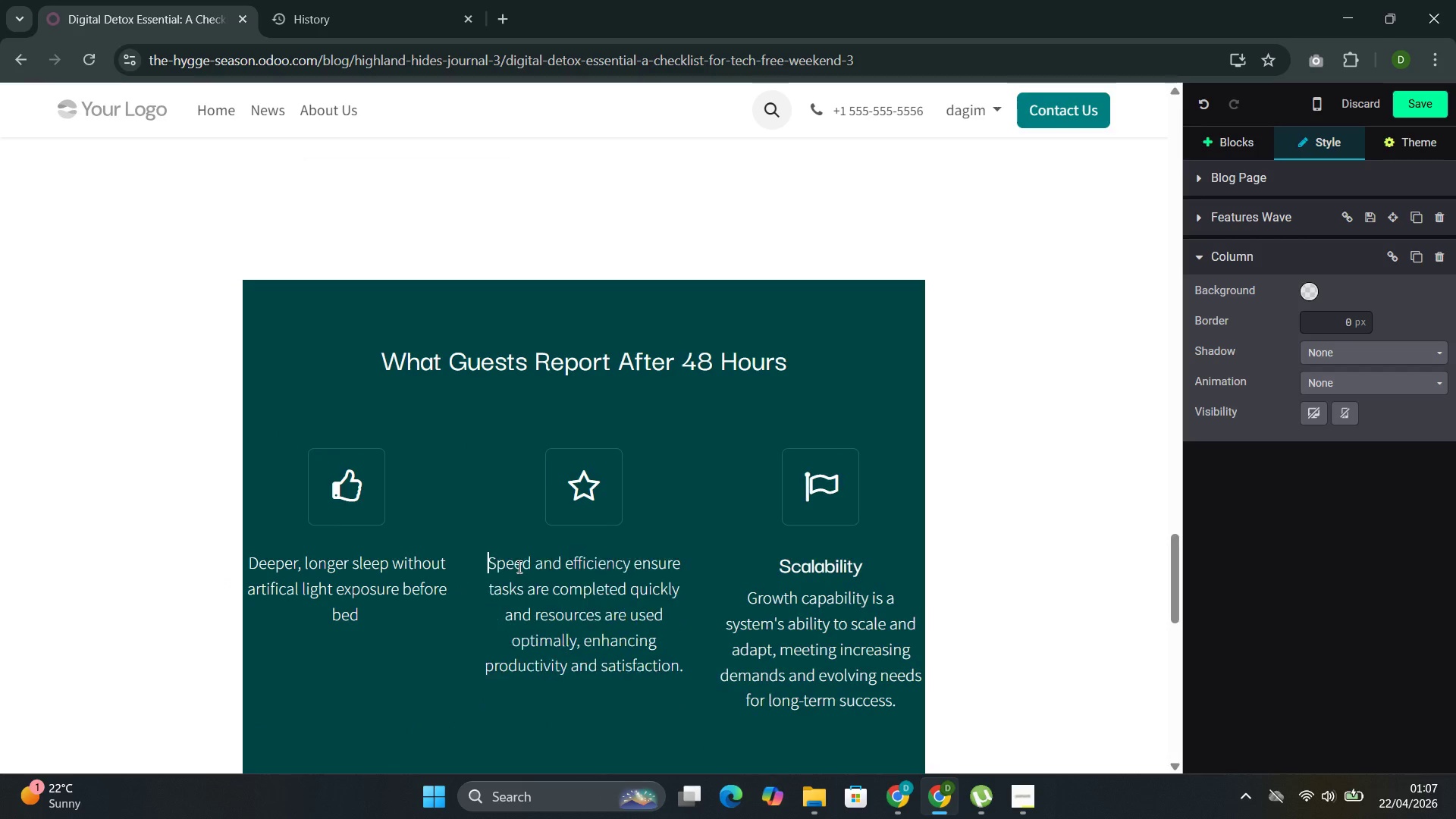 
key(Backspace)
 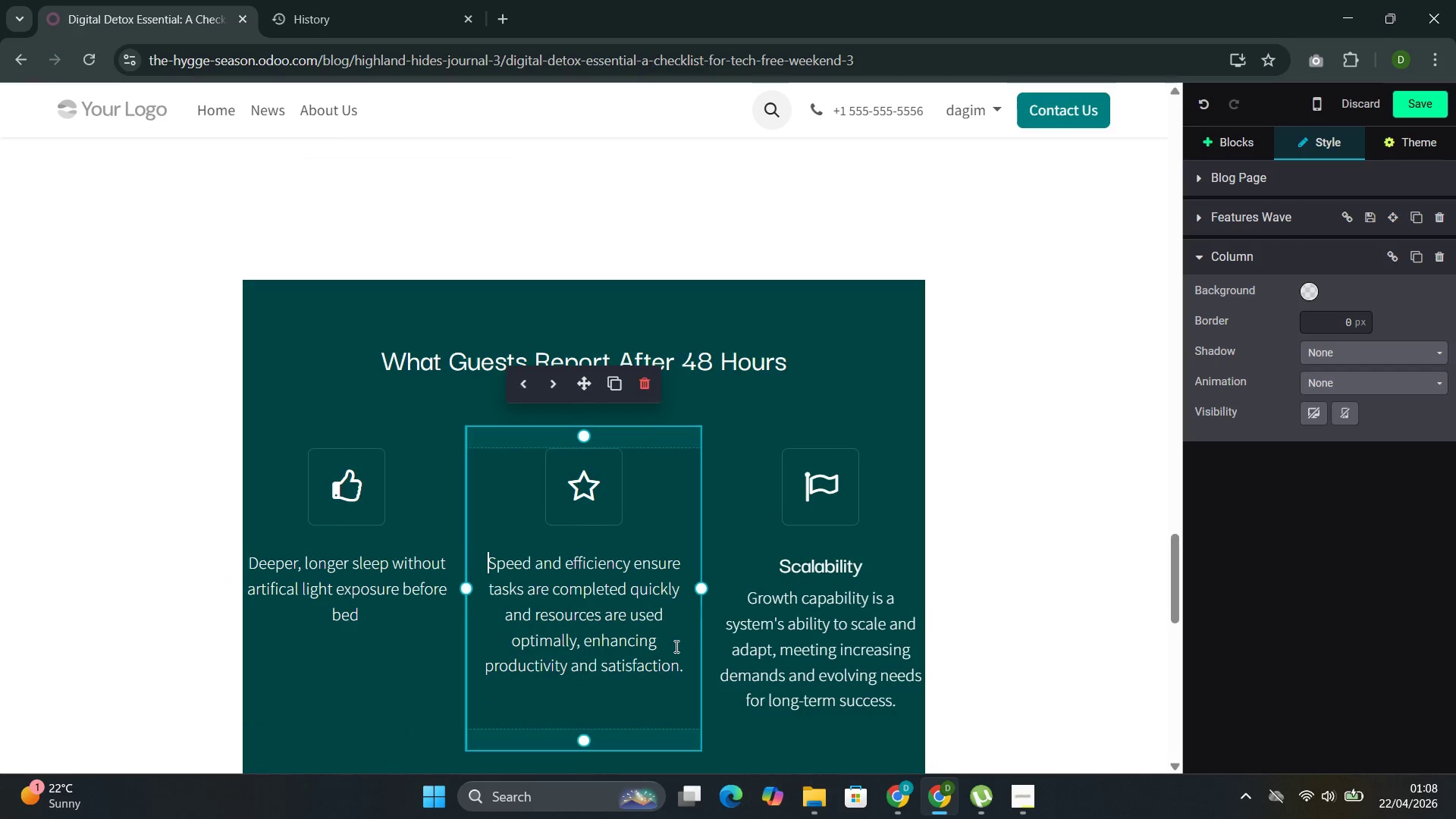 
left_click_drag(start_coordinate=[686, 672], to_coordinate=[489, 574])
 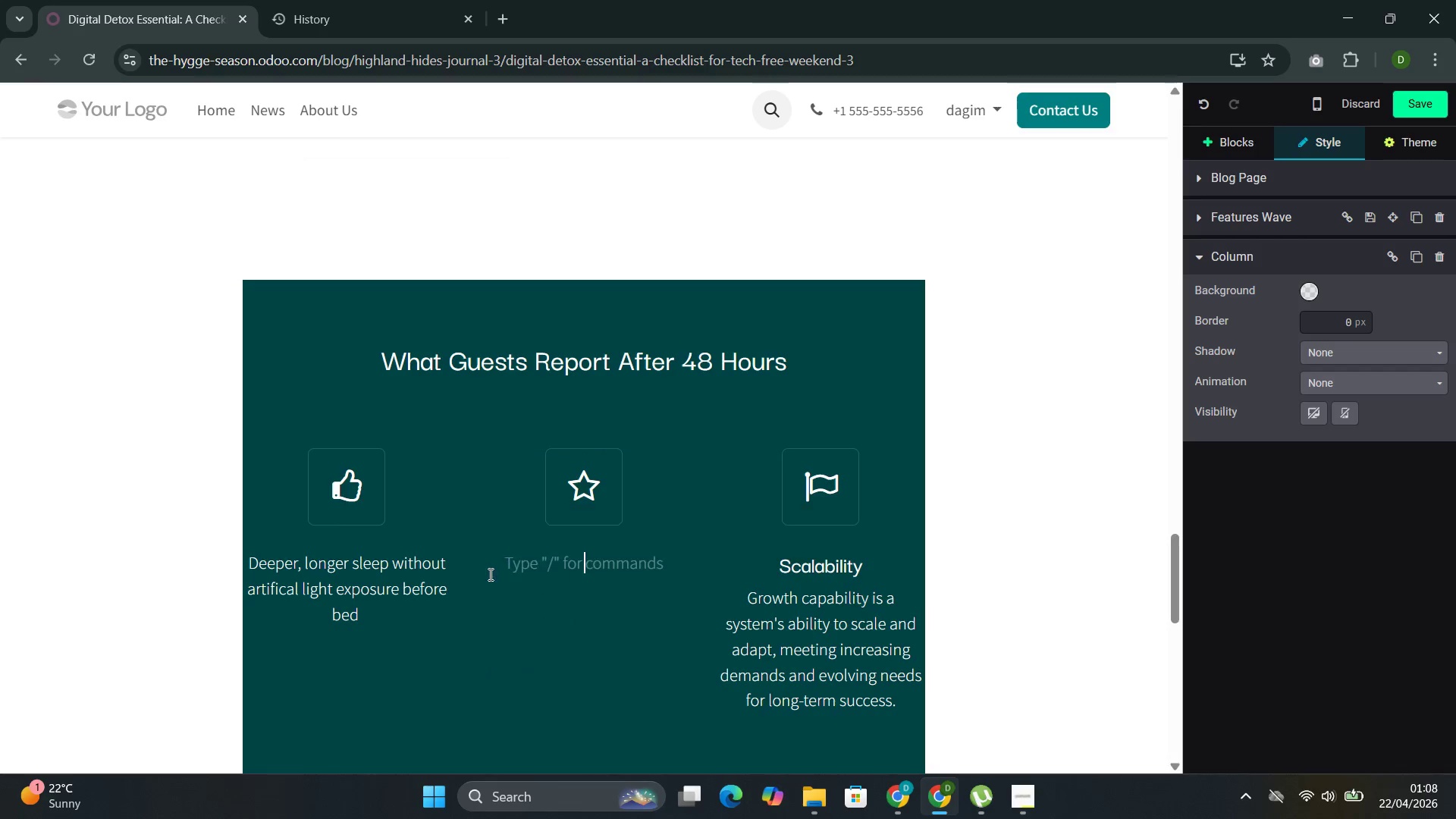 
key(Backspace)
type(Mp)
key(Backspace)
type(ore meaningful conversation with an)
 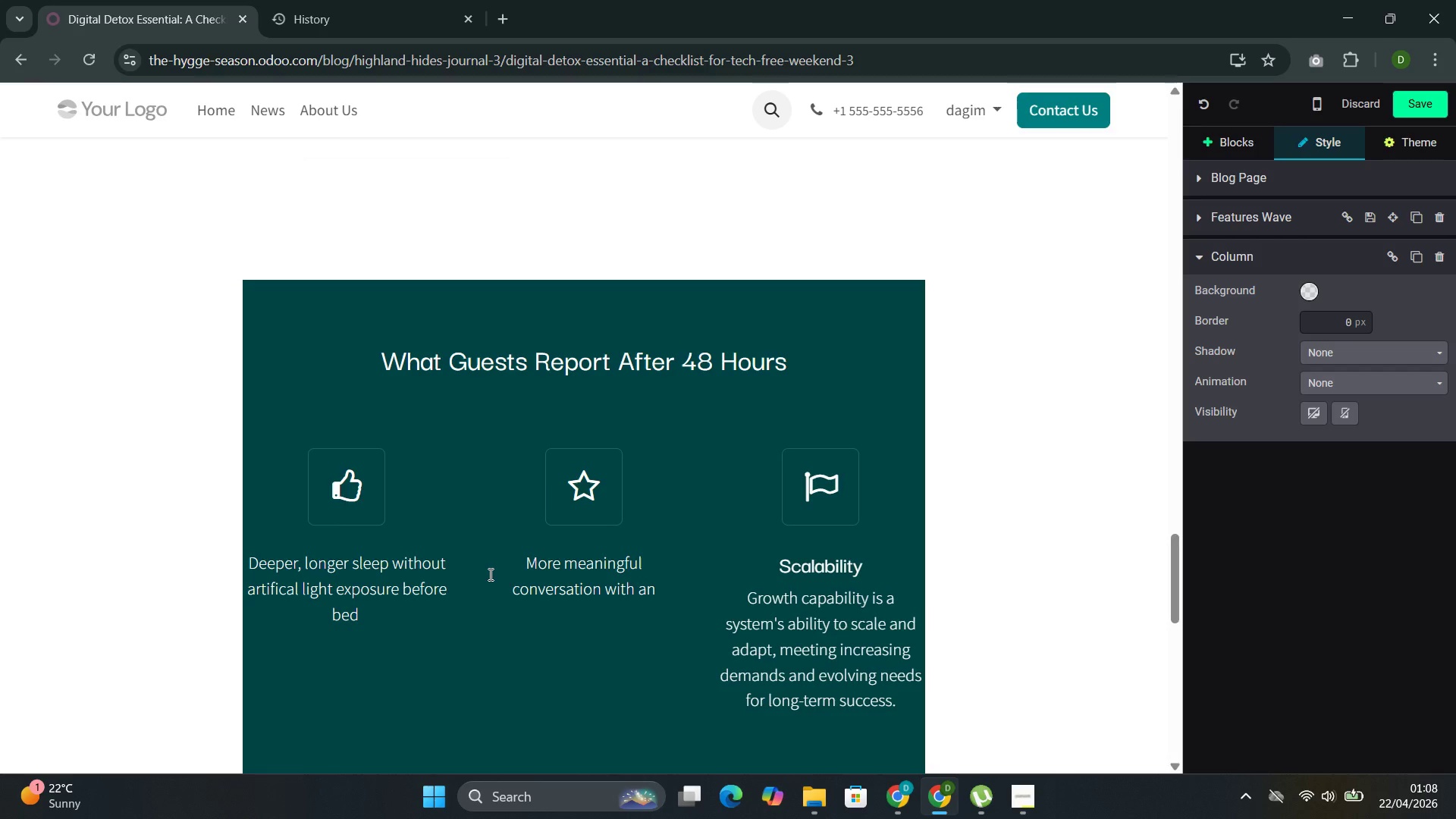 
key(Backspace)
key(Backspace)
key(Backspace)
type( travel compani)
 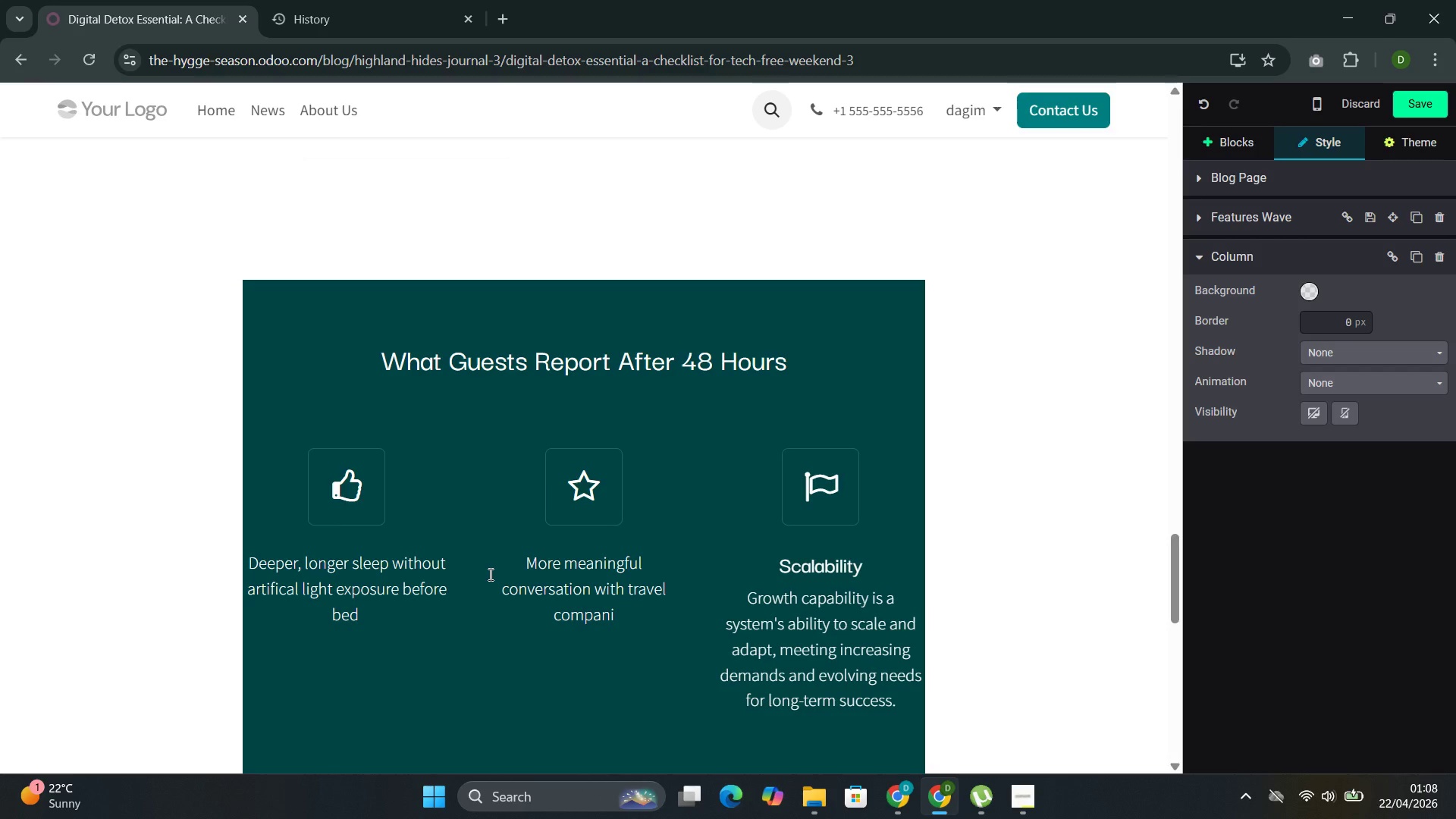 
type(ons )
 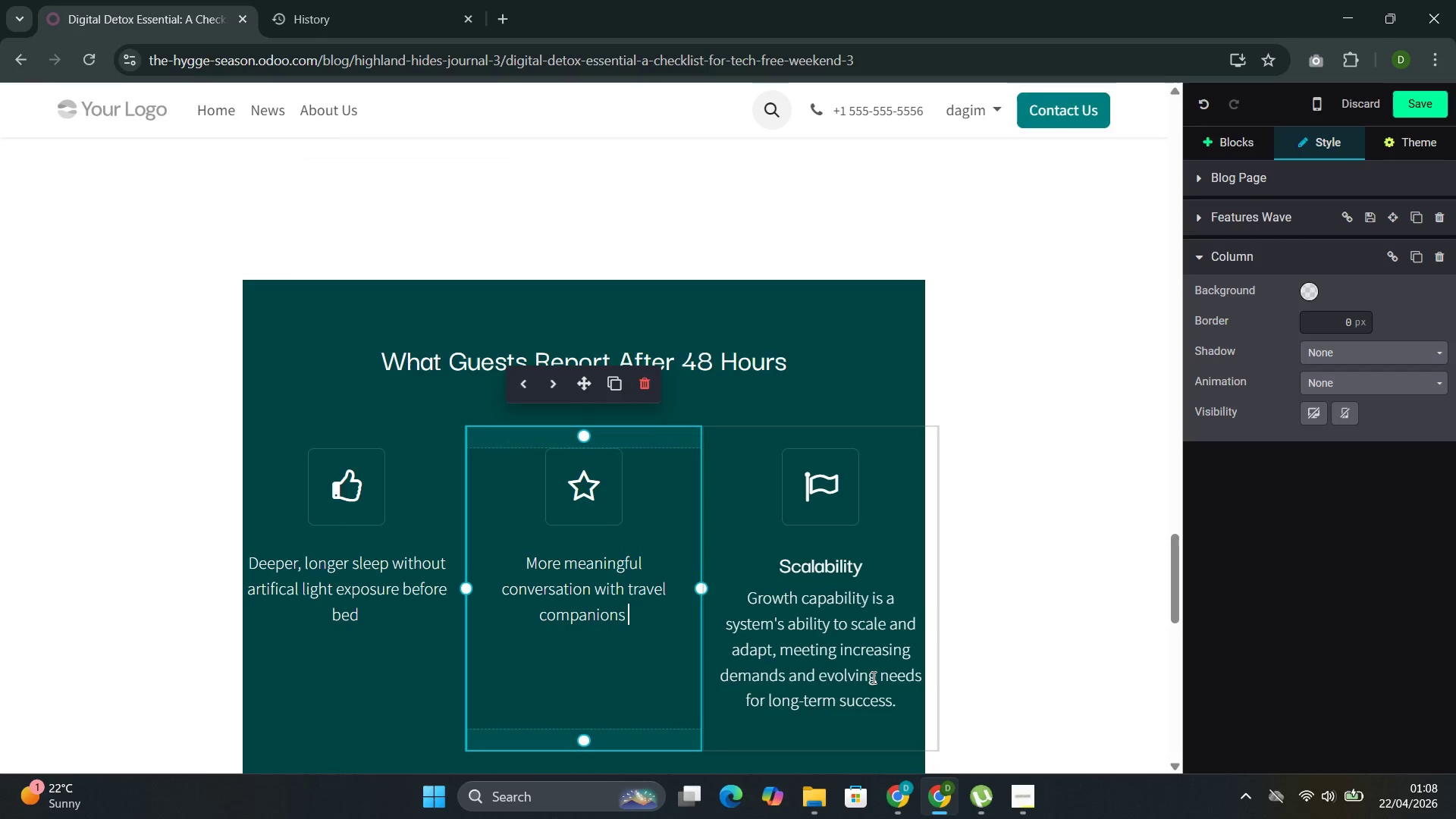 
left_click_drag(start_coordinate=[904, 695], to_coordinate=[802, 595])
 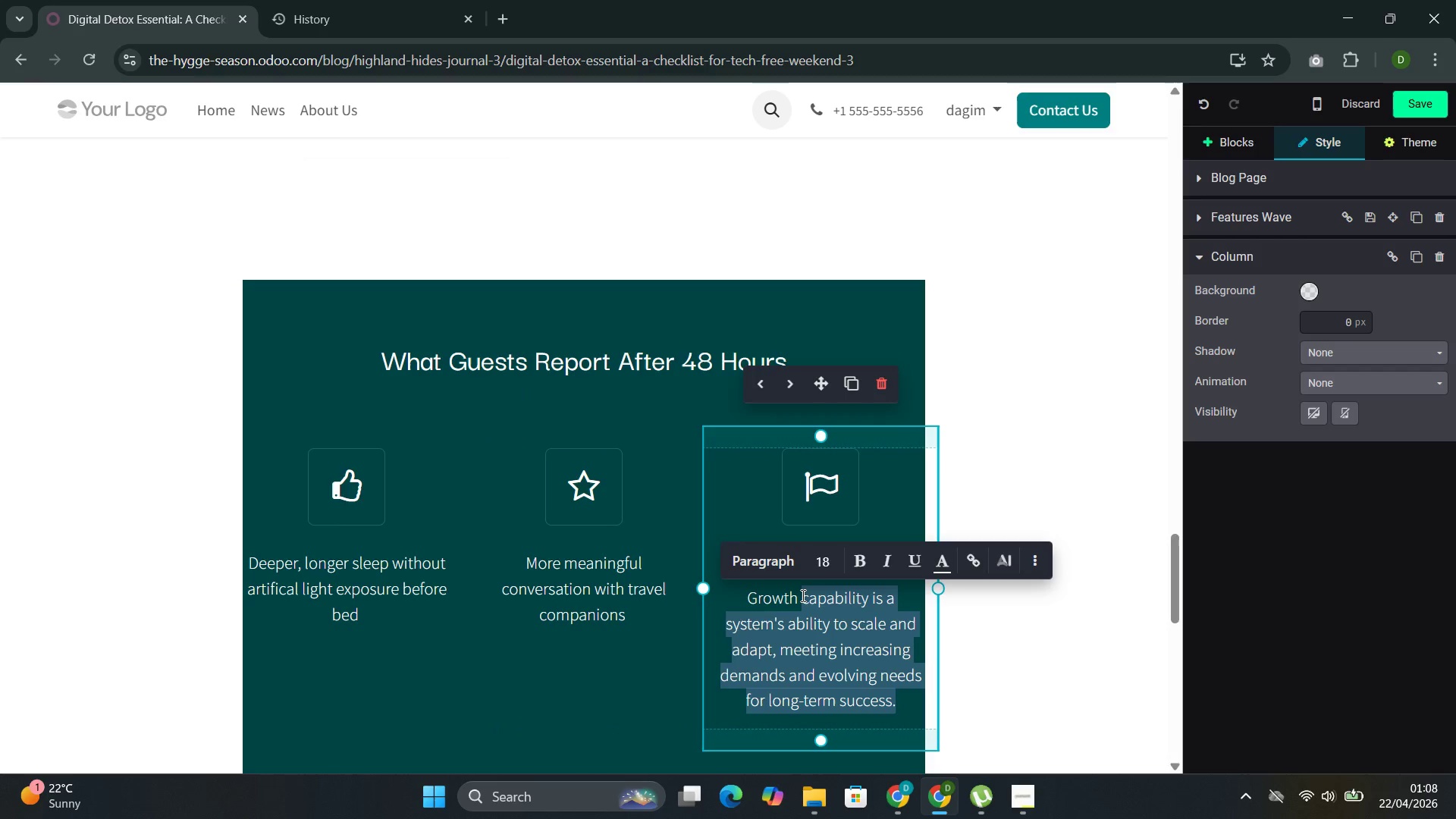 
left_click([802, 595])
 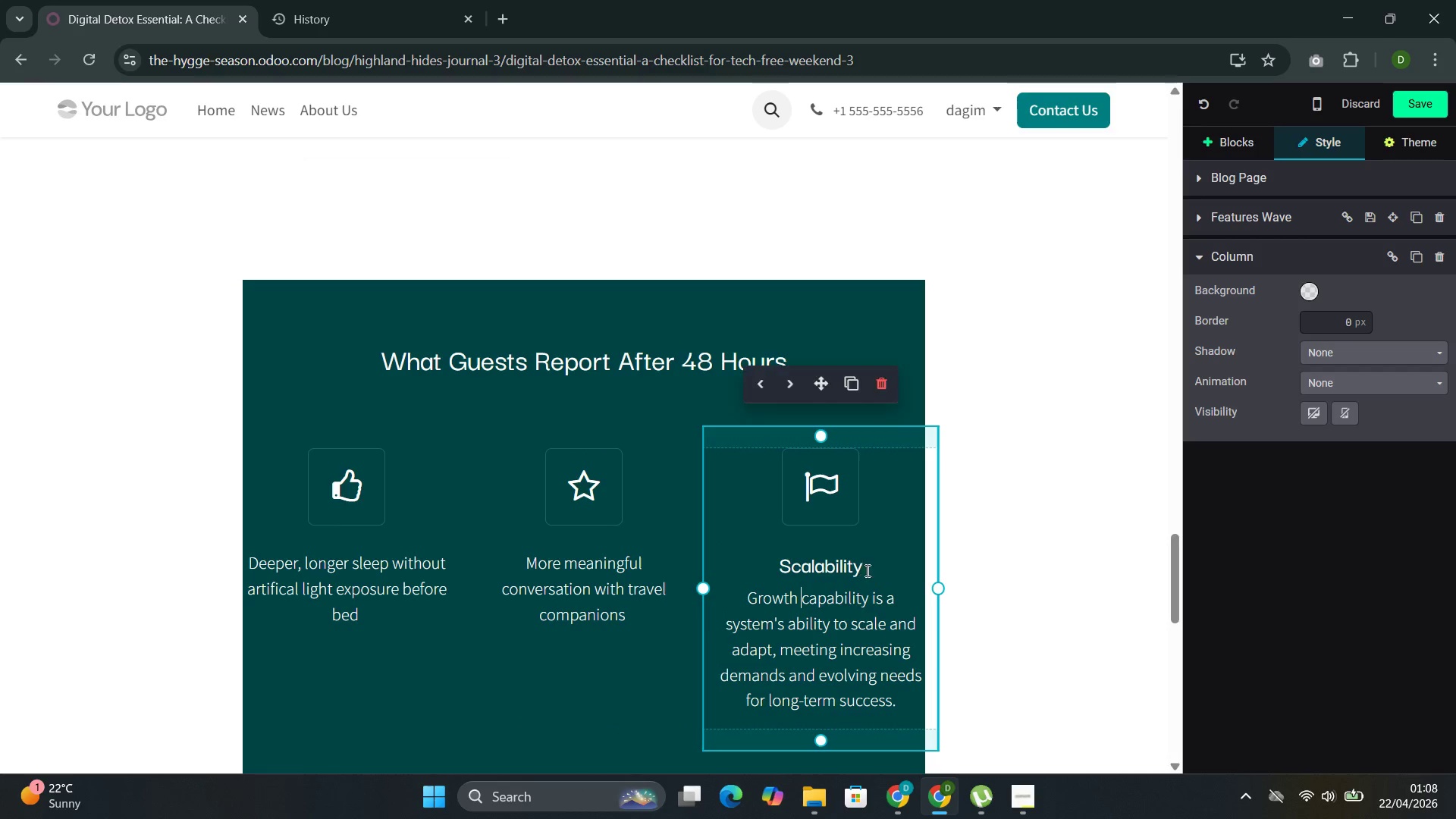 
left_click_drag(start_coordinate=[874, 570], to_coordinate=[799, 575])
 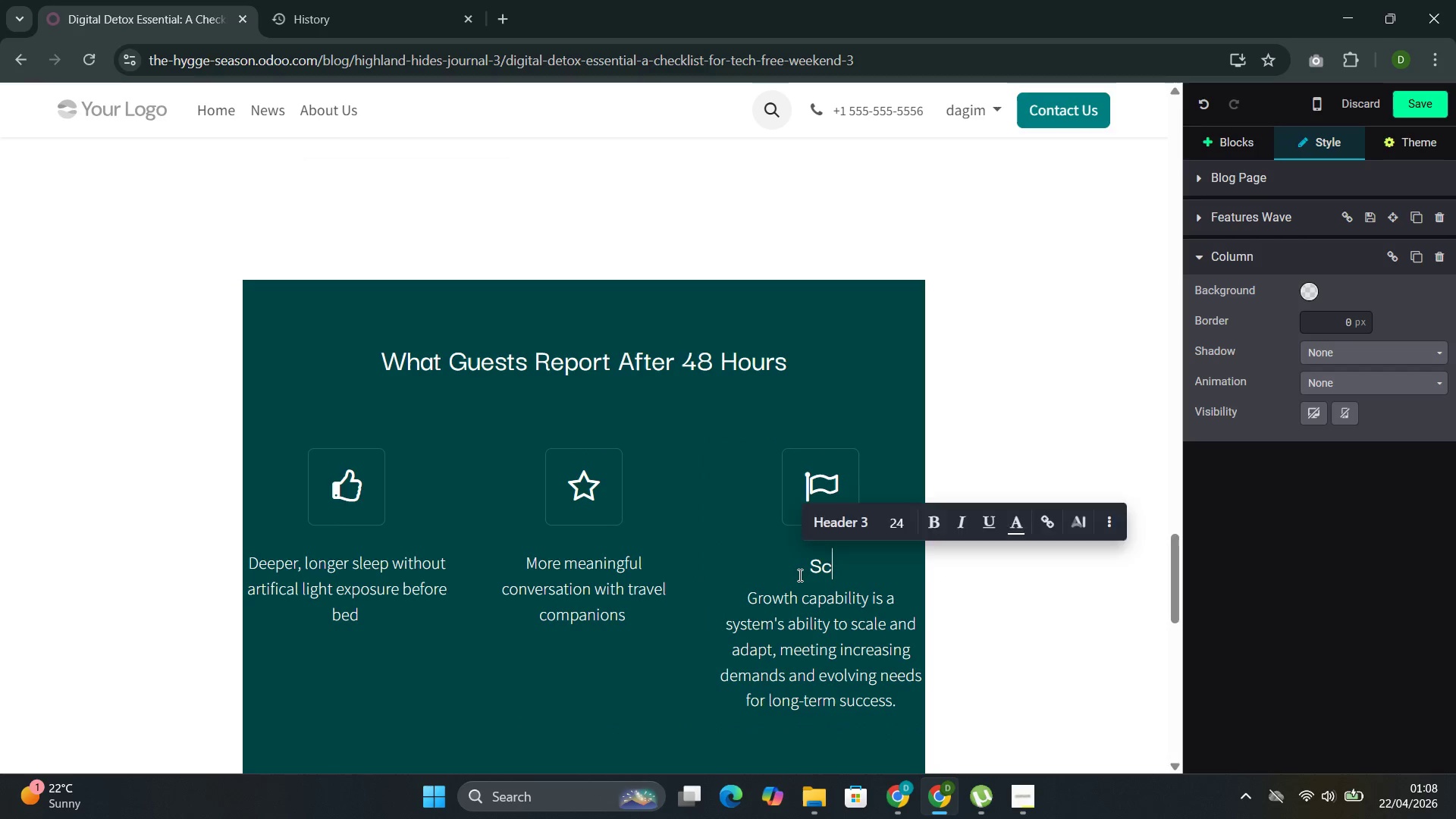 
key(Backspace)
 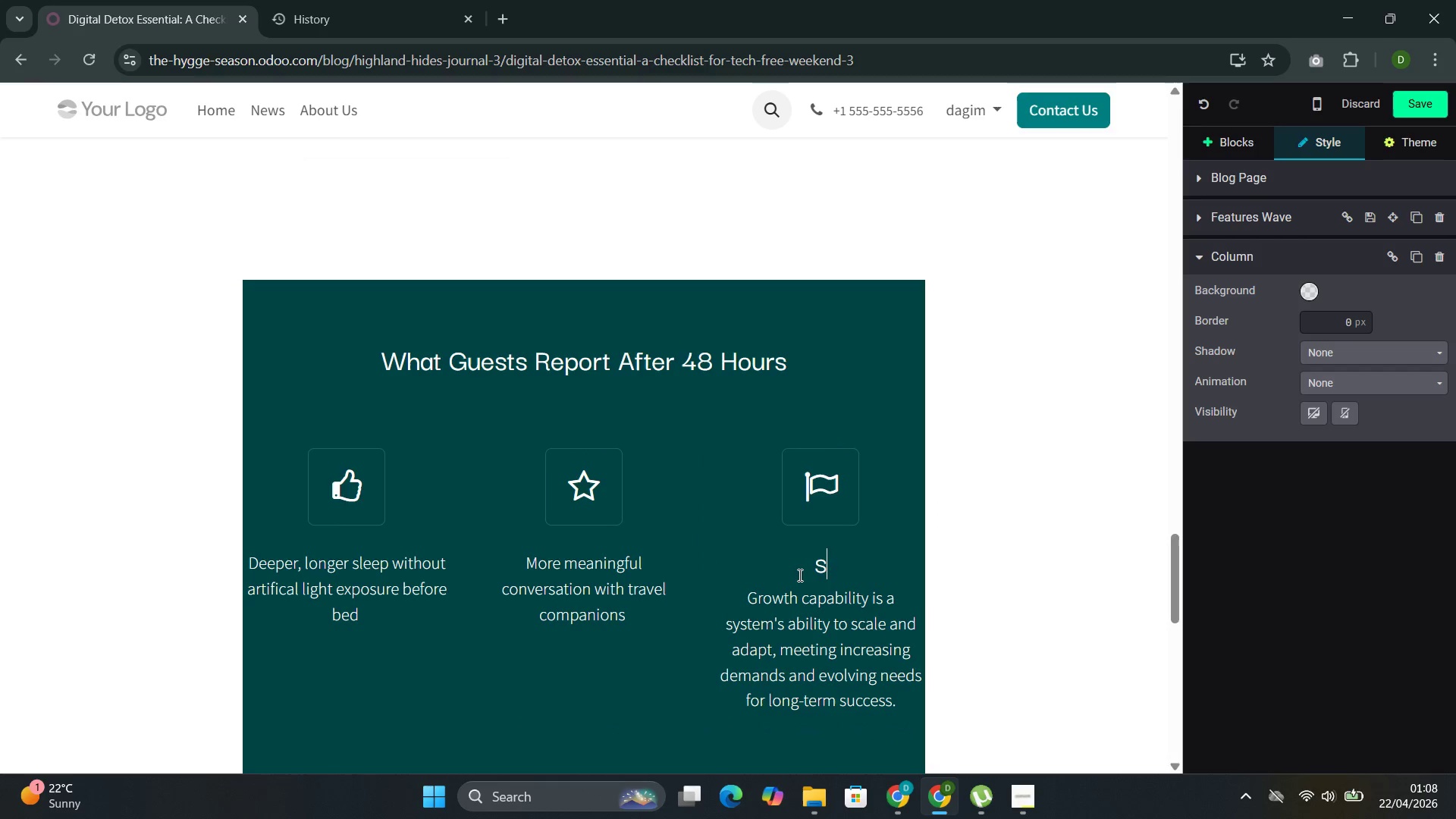 
key(Backspace)
 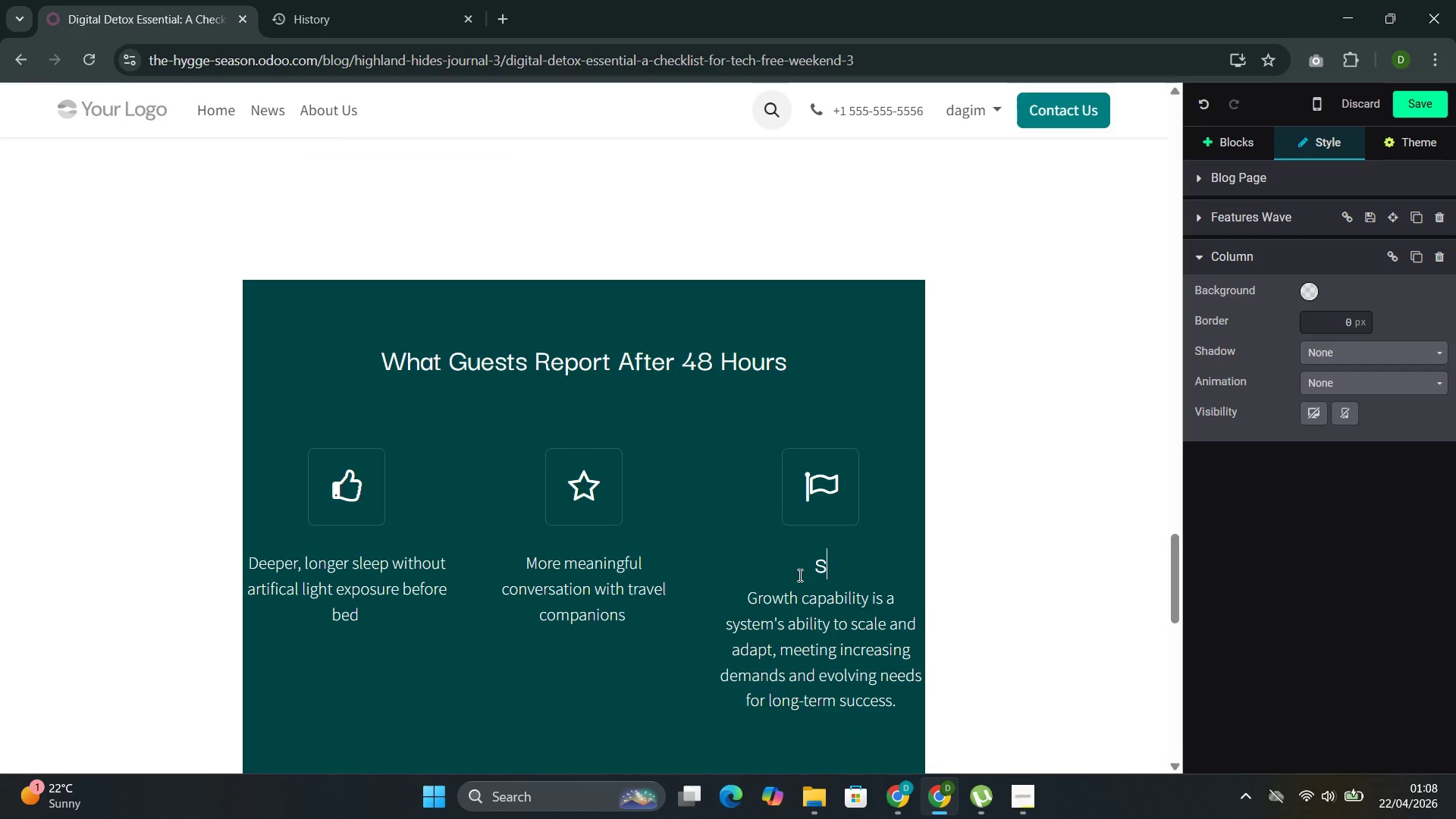 
key(Backspace)
 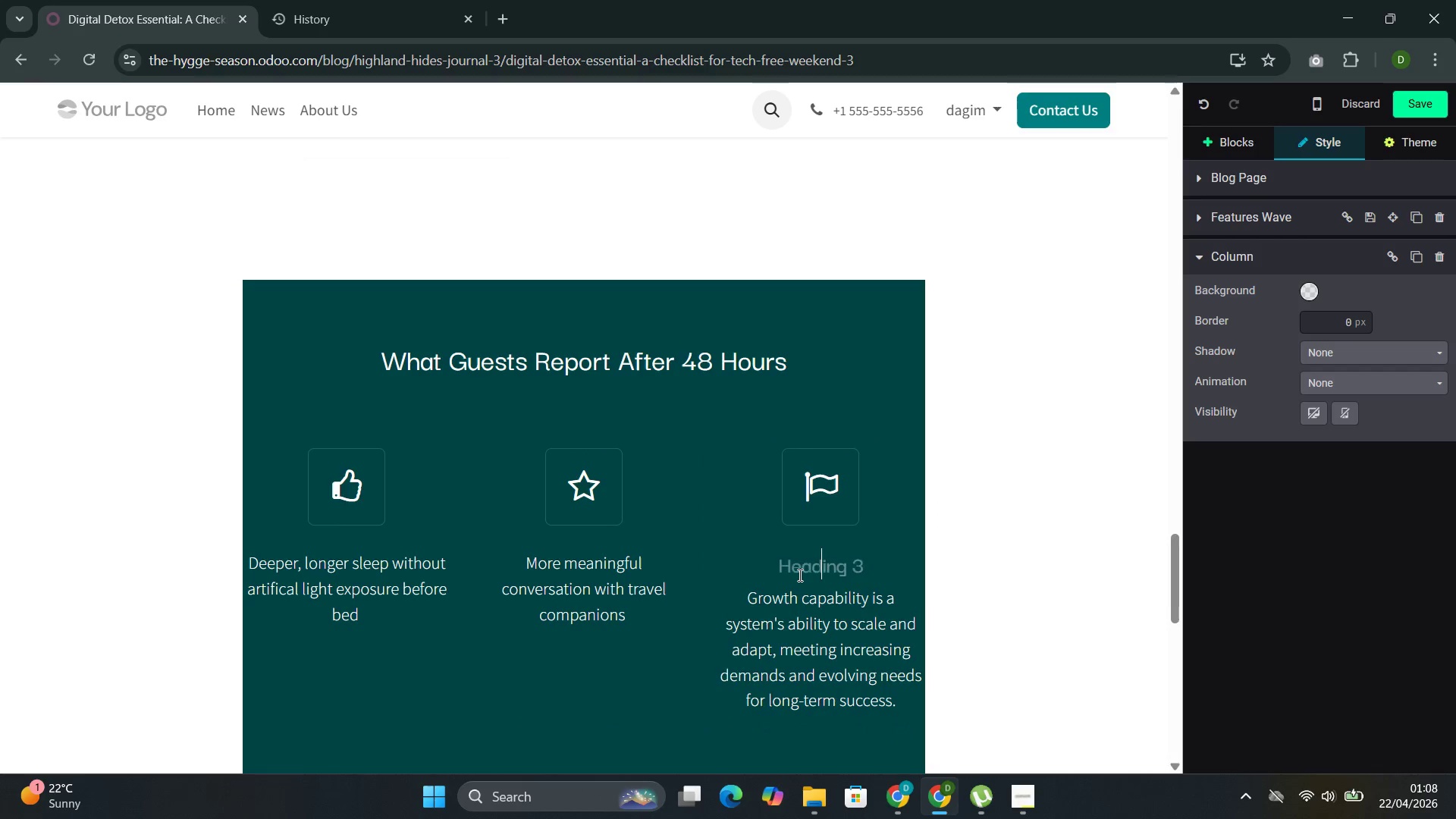 
key(Backspace)
 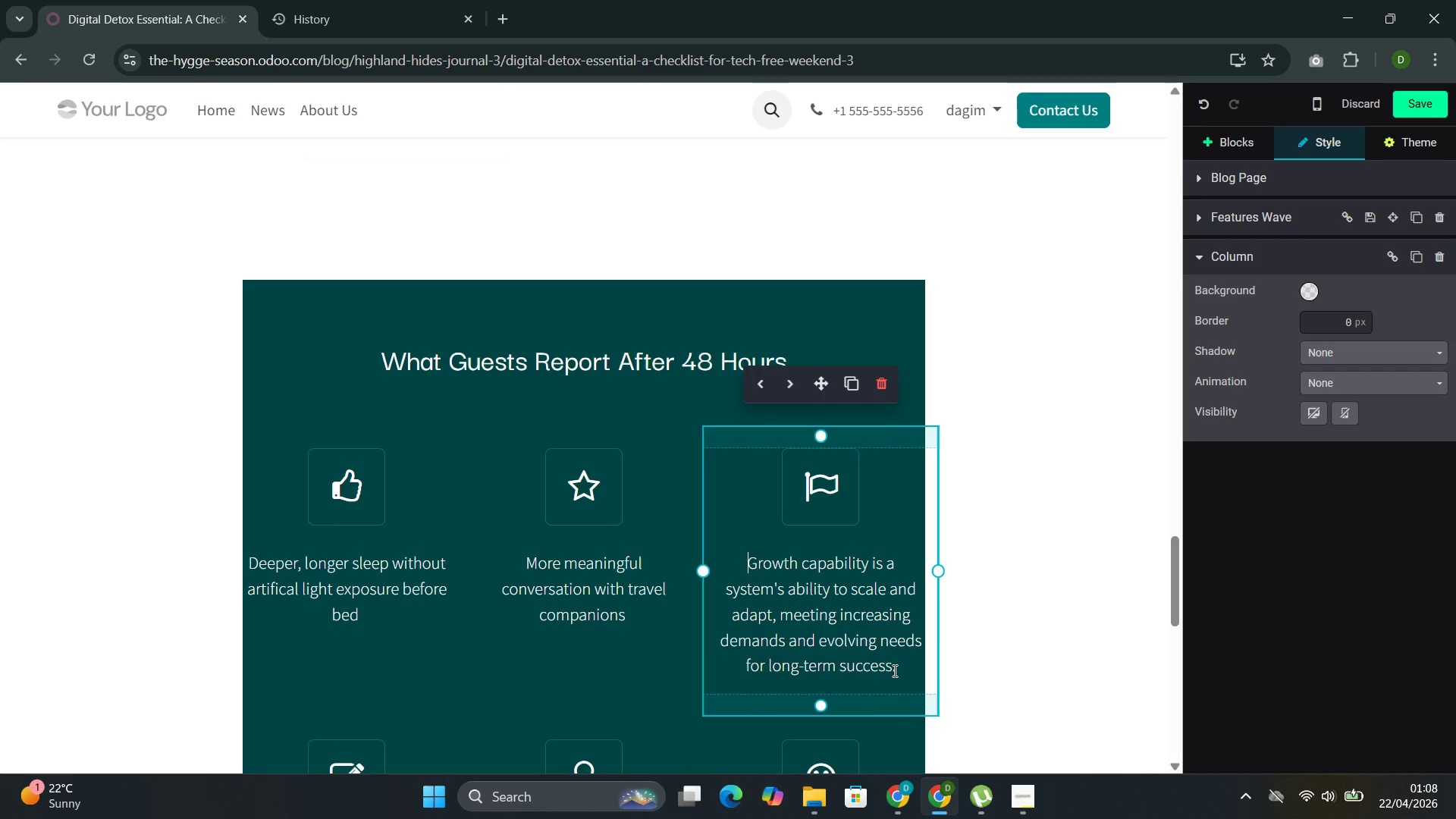 
left_click_drag(start_coordinate=[903, 669], to_coordinate=[737, 562])
 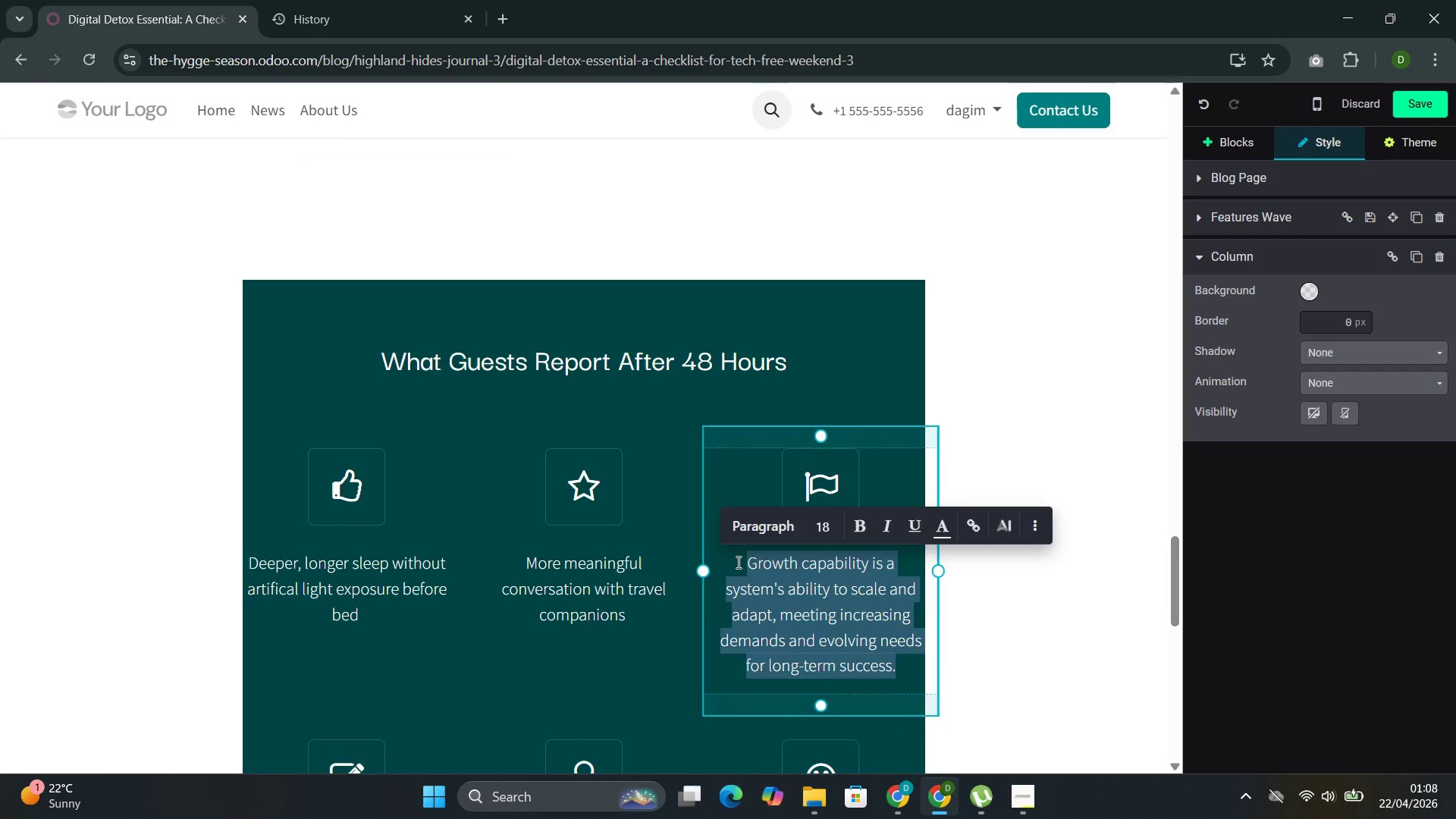 
key(Backspace)
 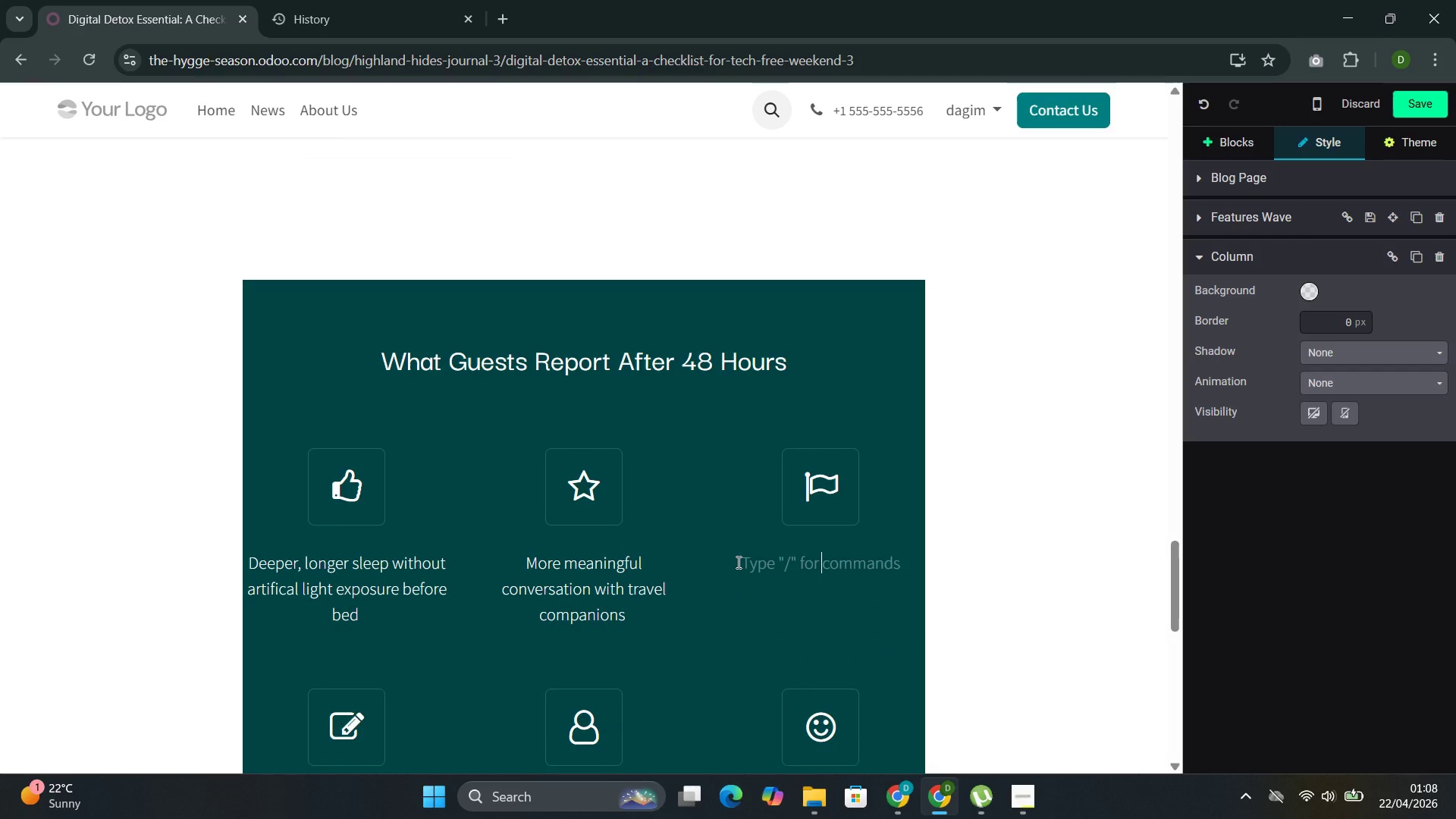 
key(Shift+A)
 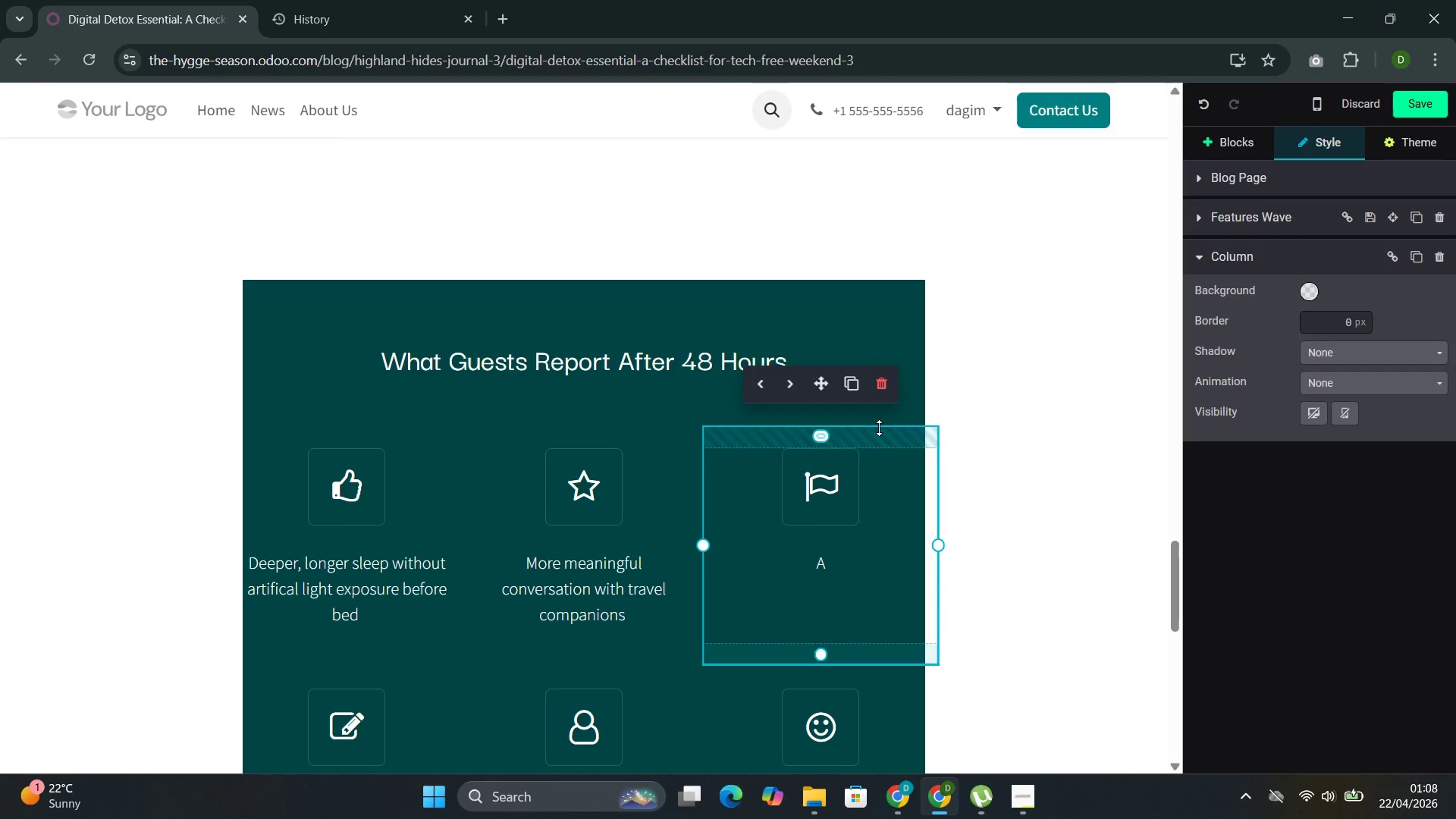 
mouse_move([826, 566])
 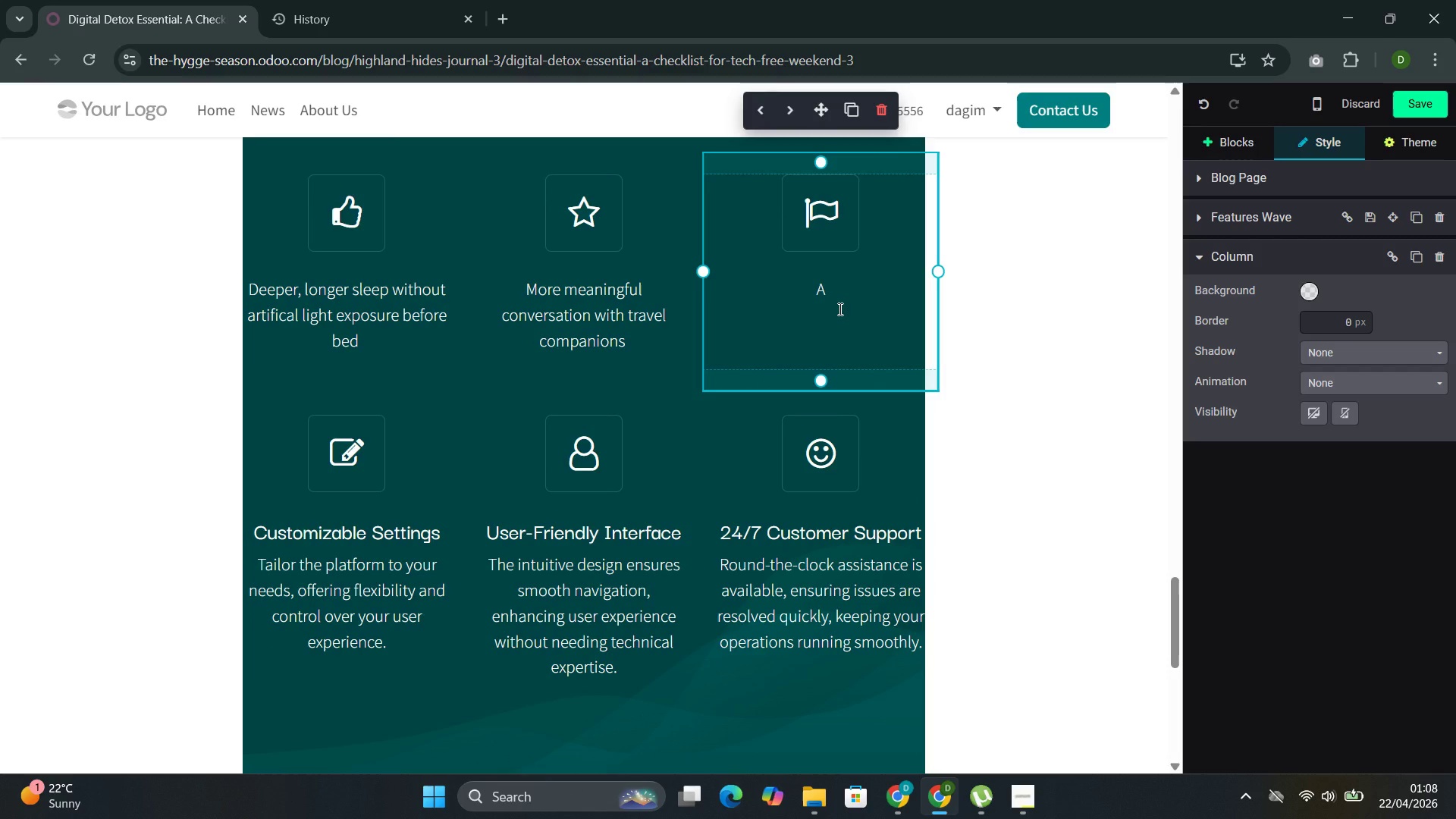 
key(Backspace)
 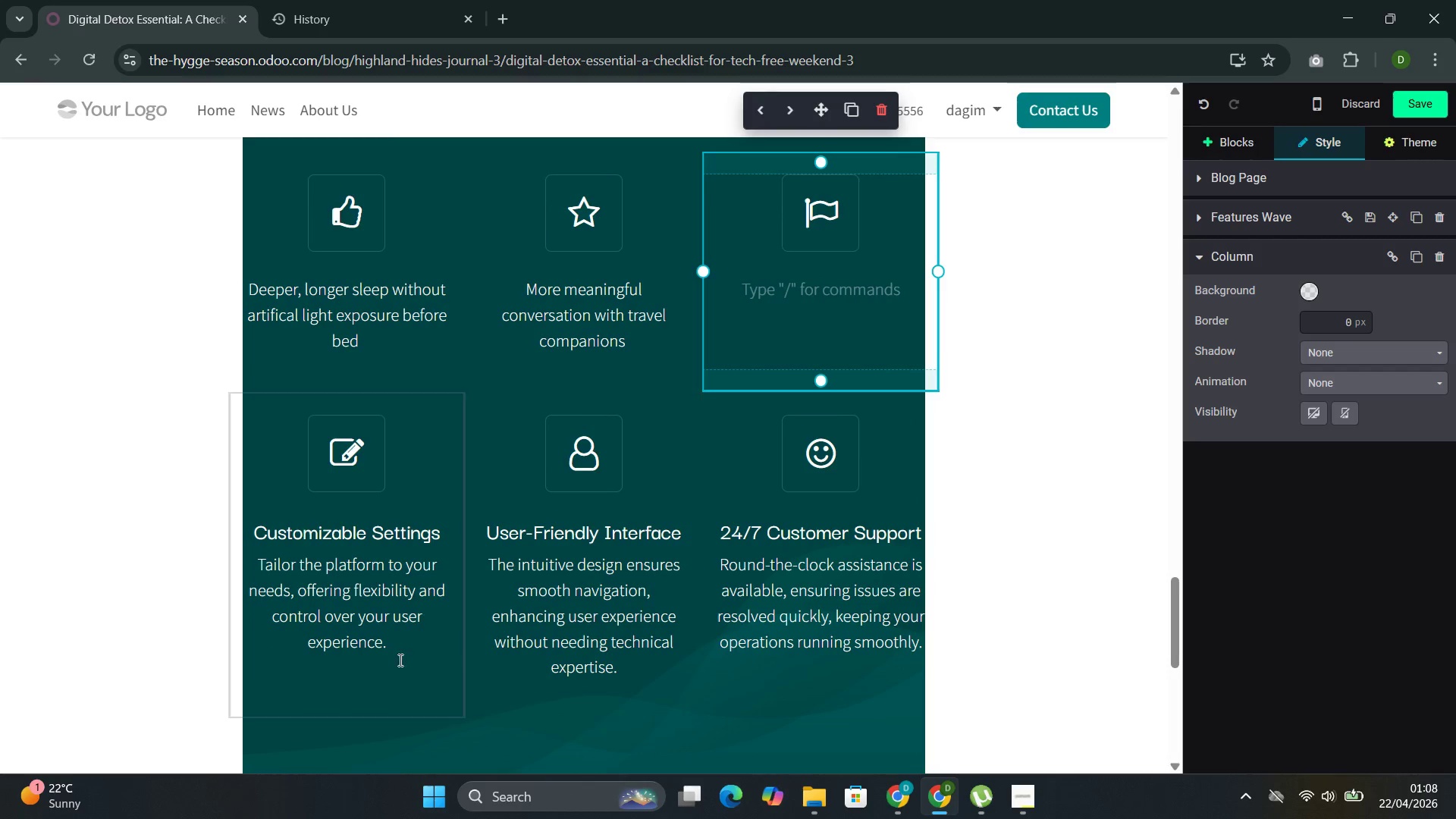 
left_click_drag(start_coordinate=[407, 644], to_coordinate=[277, 541])
 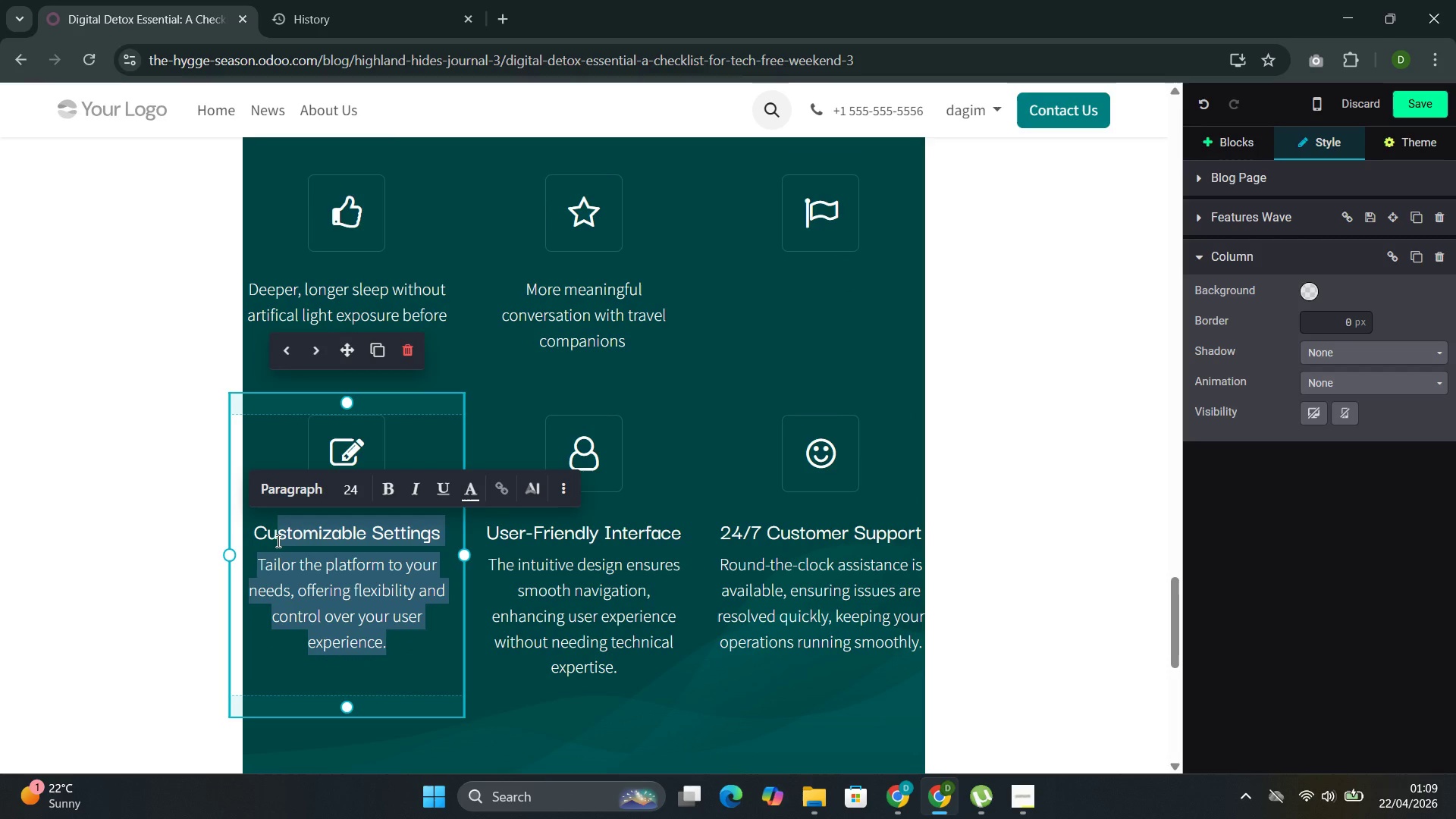 
left_click([277, 541])
 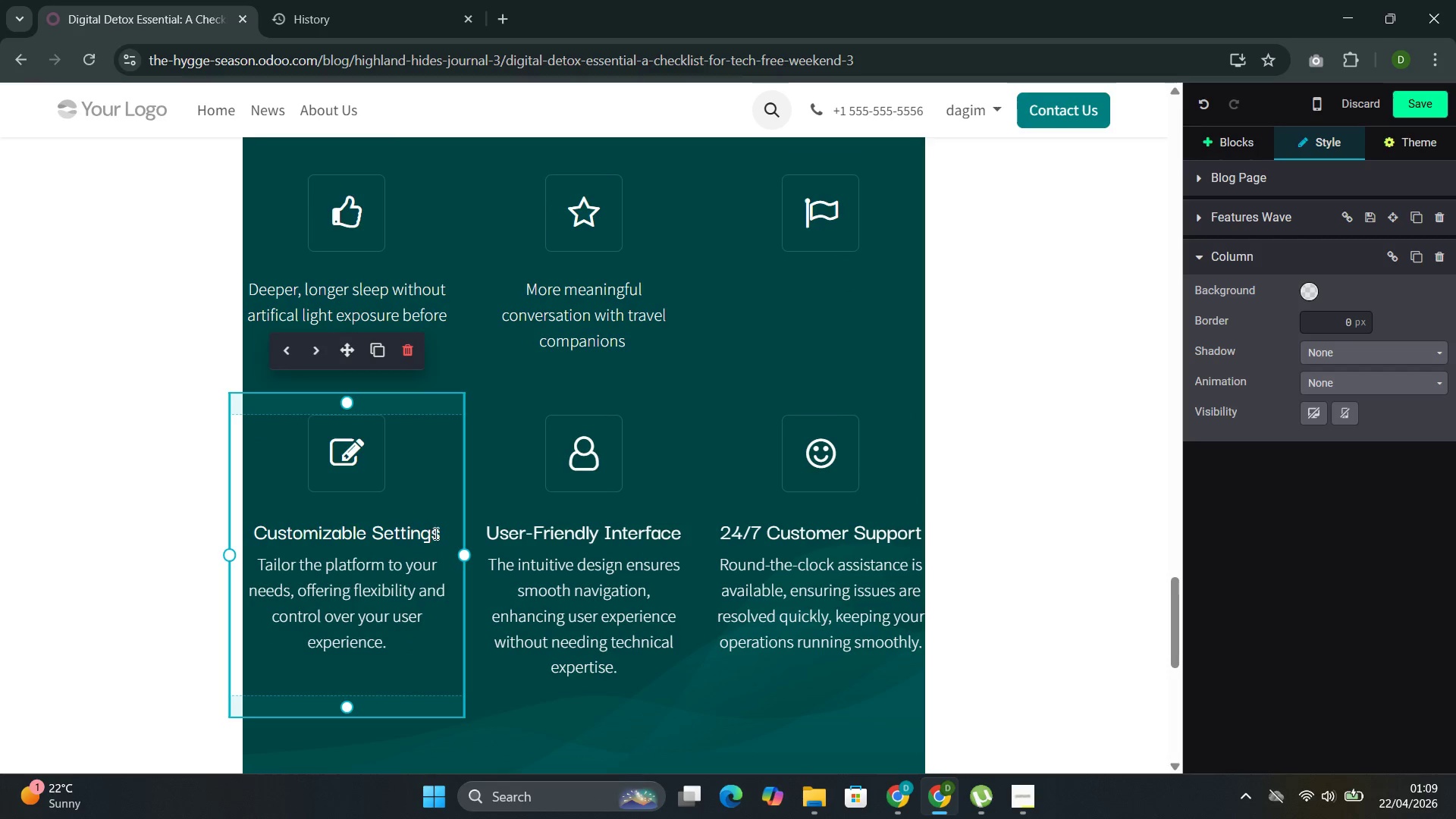 
left_click_drag(start_coordinate=[444, 533], to_coordinate=[254, 532])
 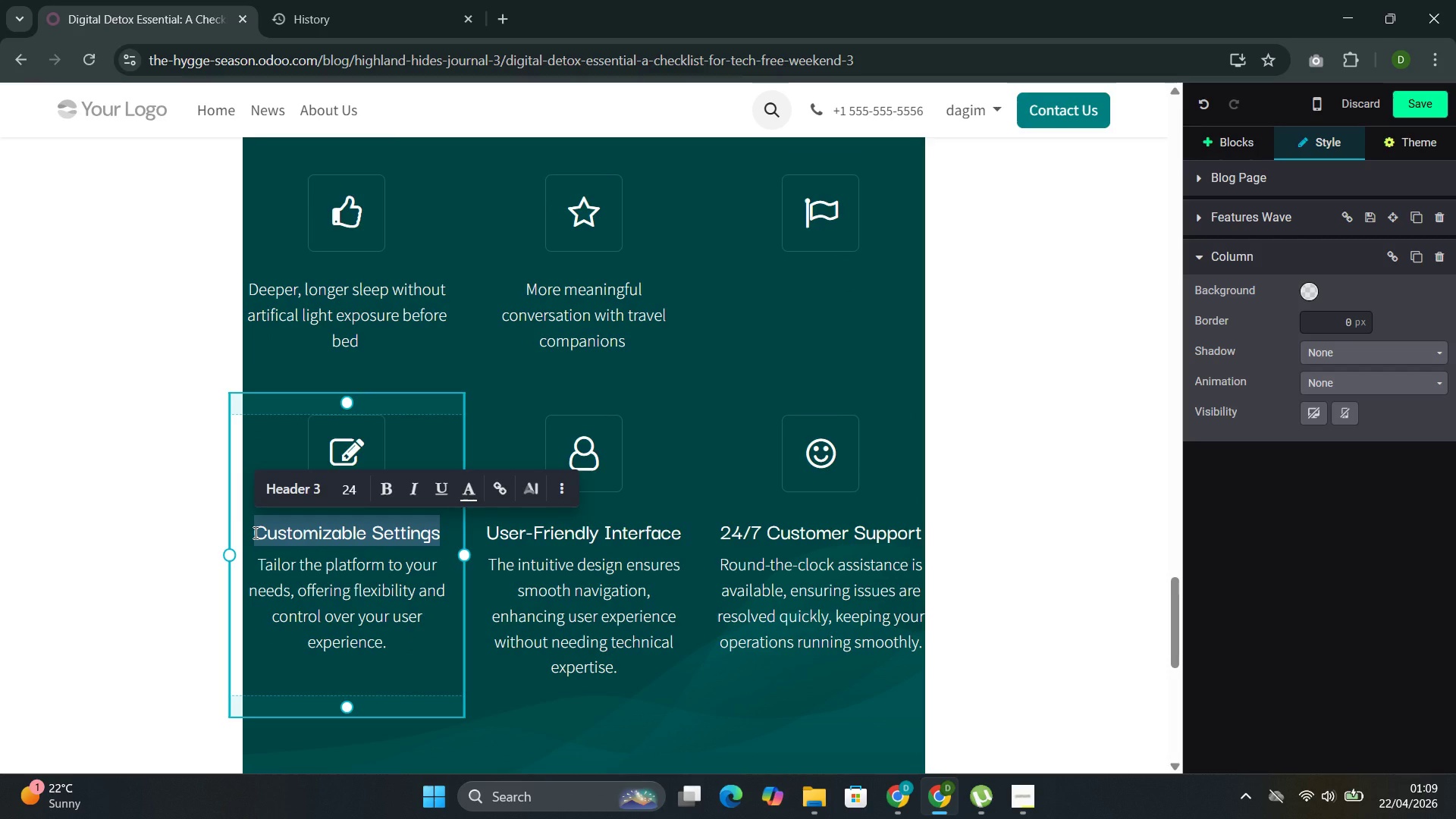 
key(Backspace)
type(A noti)
key(Backspace)
key(Backspace)
key(Backspace)
key(Backspace)
key(Backspace)
key(Backspace)
key(Backspace)
 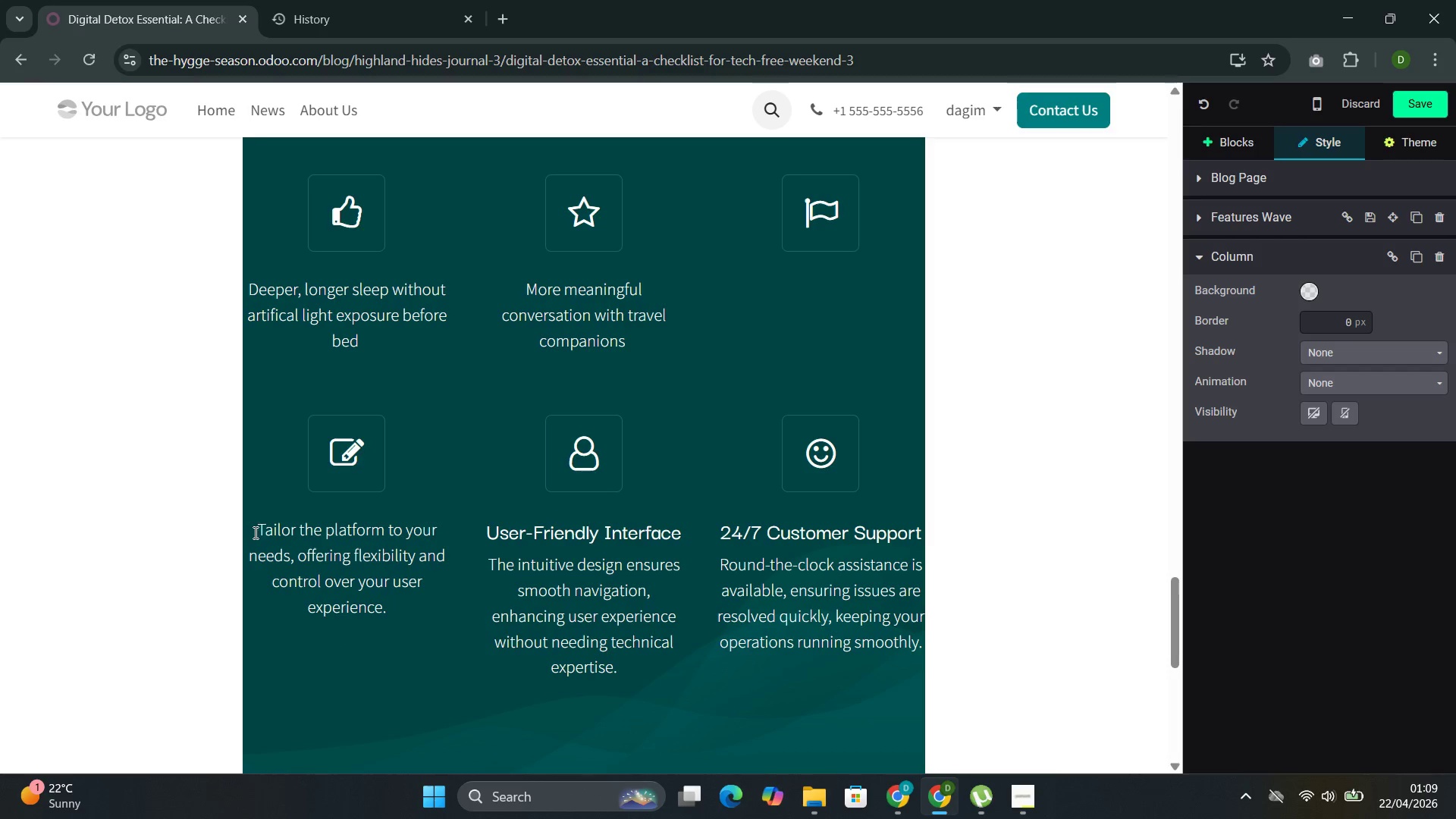 
left_click_drag(start_coordinate=[408, 623], to_coordinate=[255, 539])
 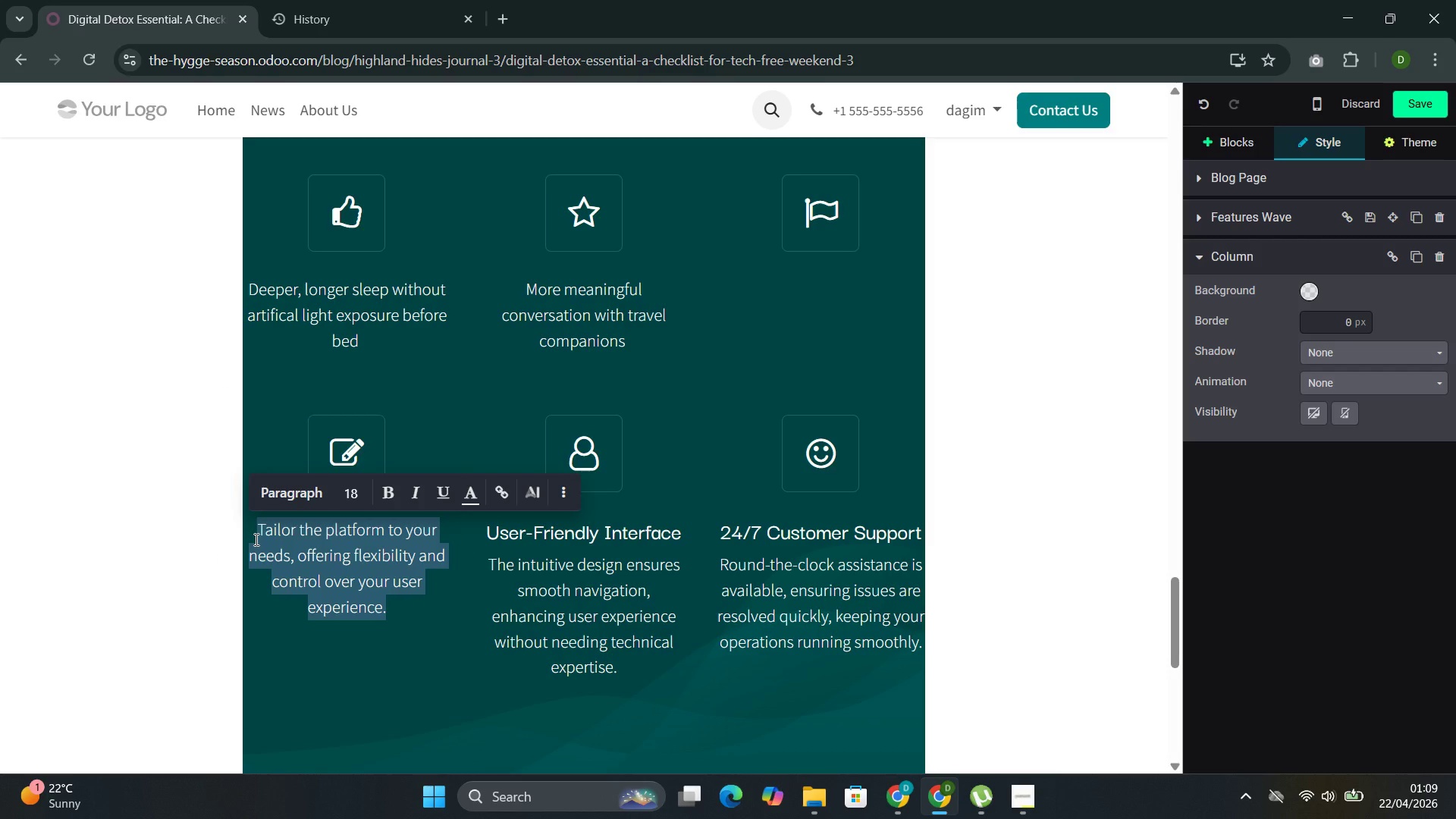 
type(A noticeable resu)
key(Backspace)
key(Backspace)
type(duction in bacl)
key(Backspace)
type(kh)
key(Backspace)
type(ground anxiety)
 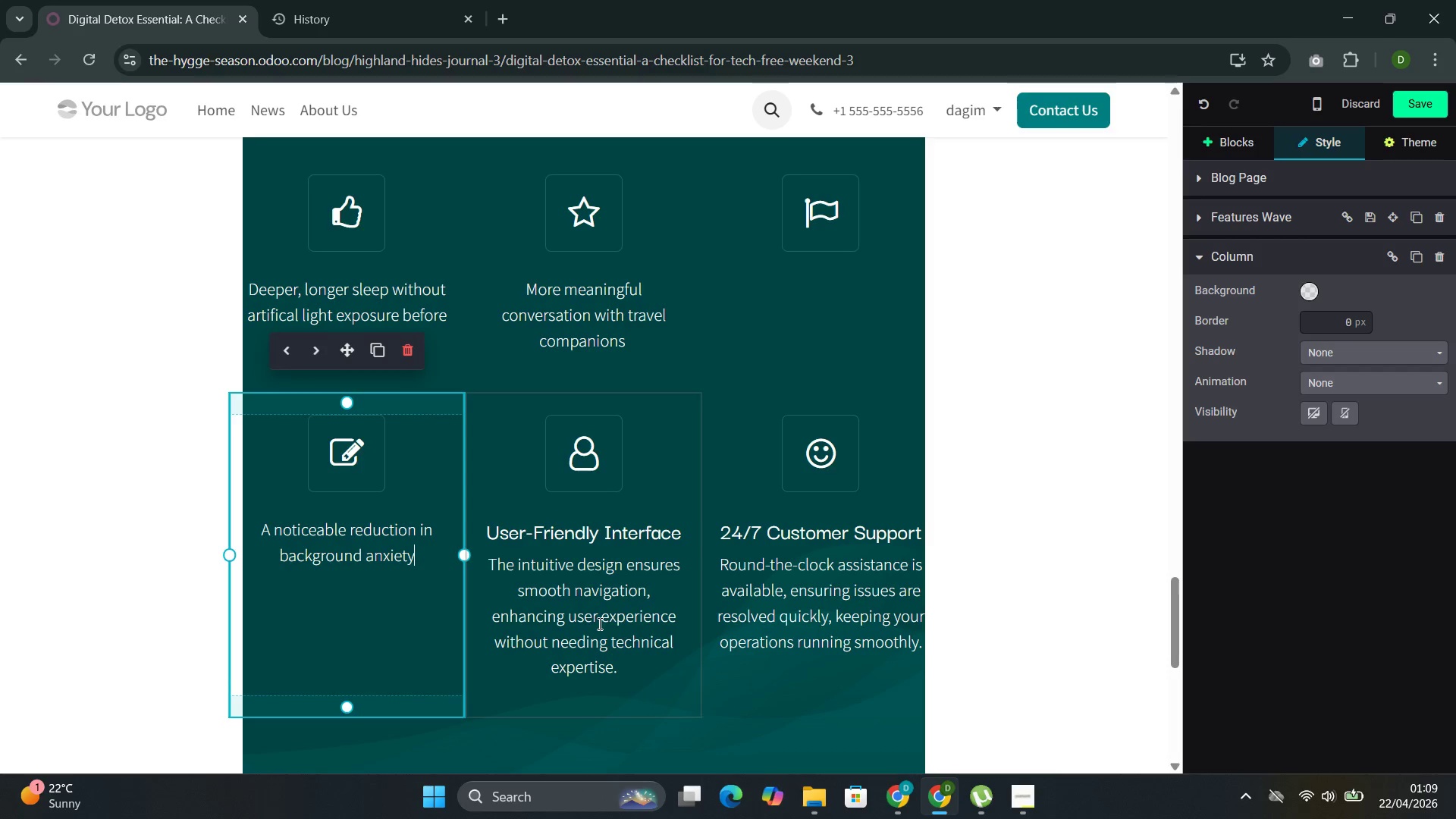 
left_click_drag(start_coordinate=[645, 689], to_coordinate=[551, 565])
 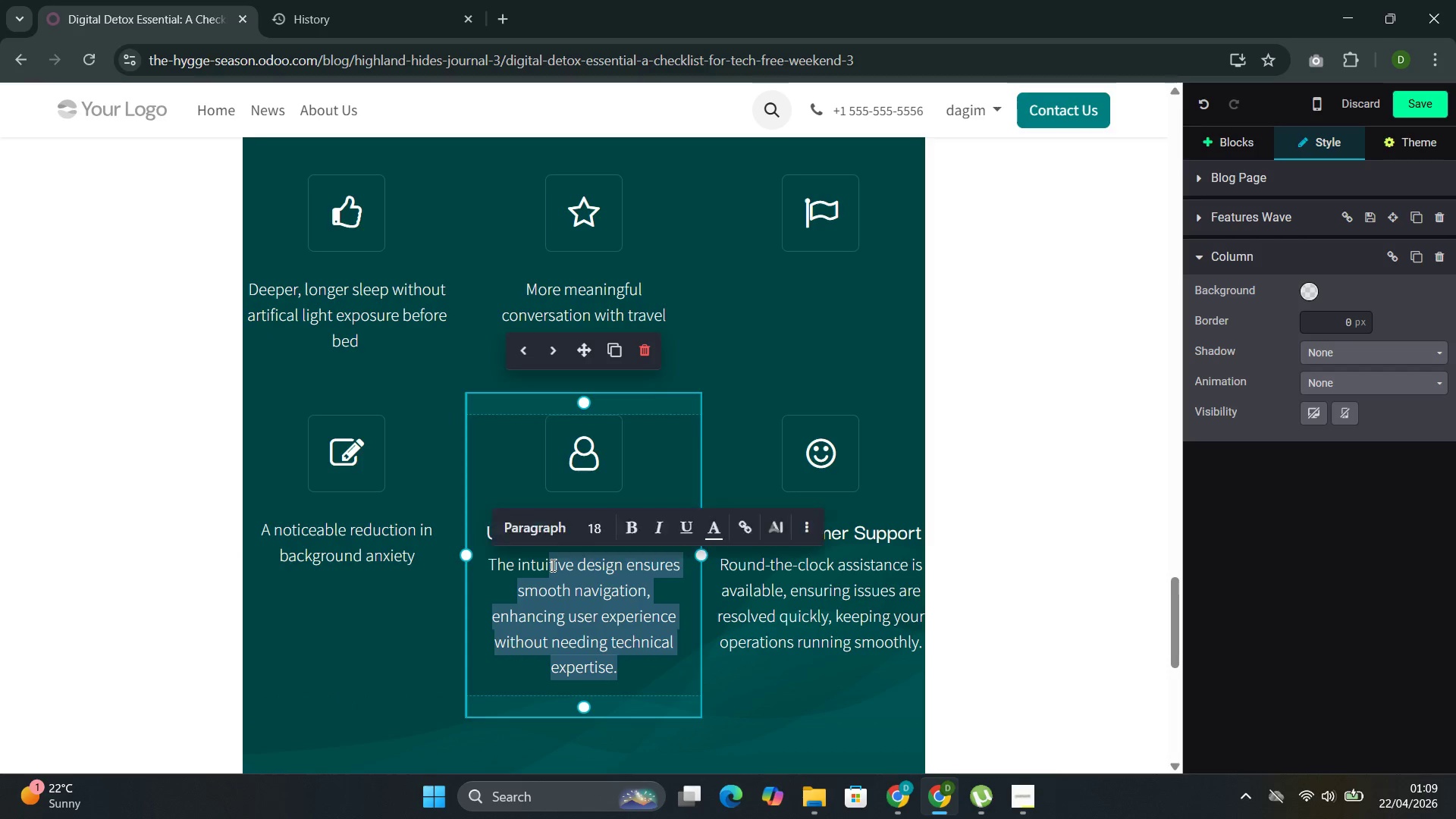 
left_click([551, 565])
 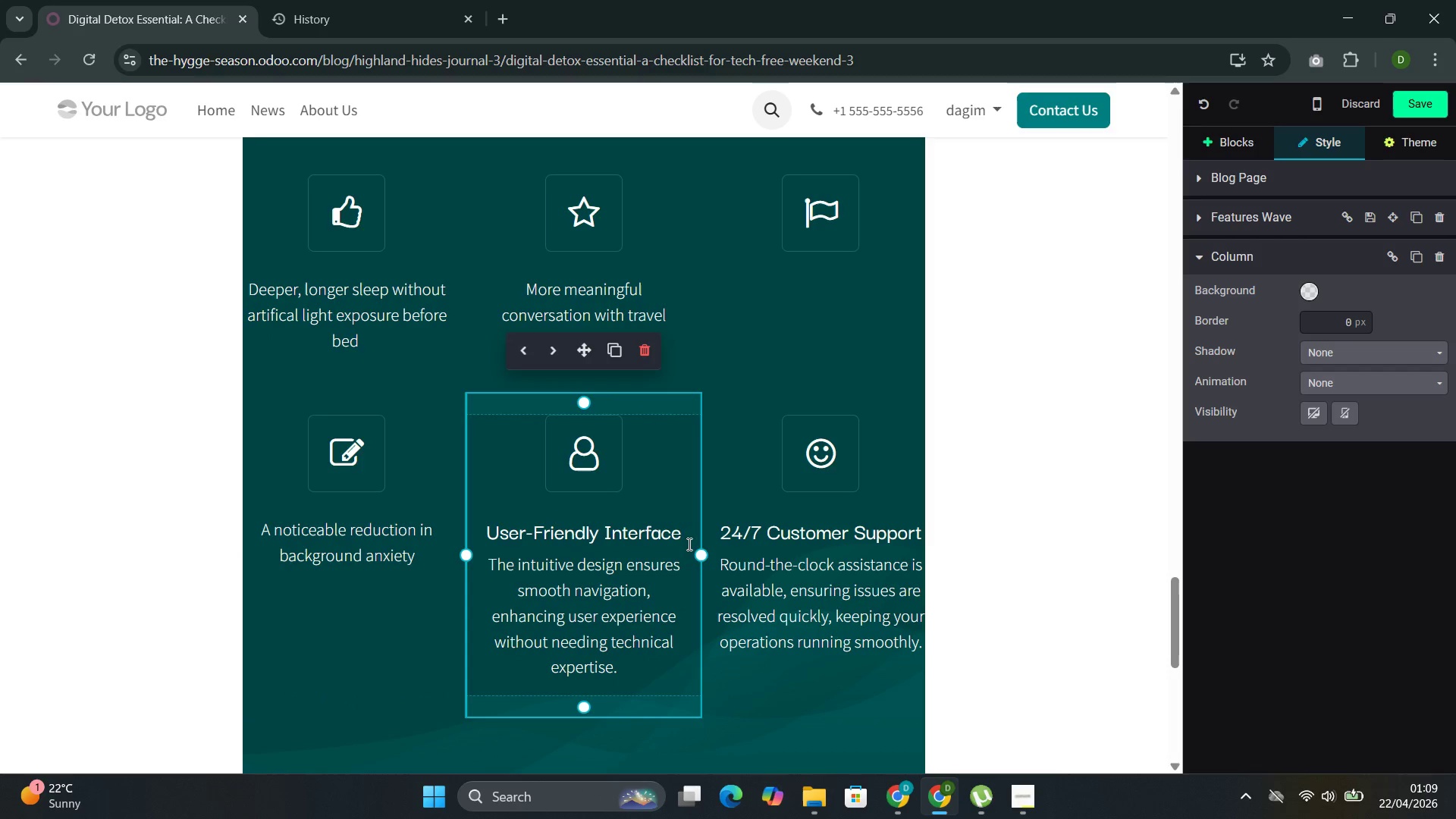 
left_click_drag(start_coordinate=[680, 535], to_coordinate=[511, 513])
 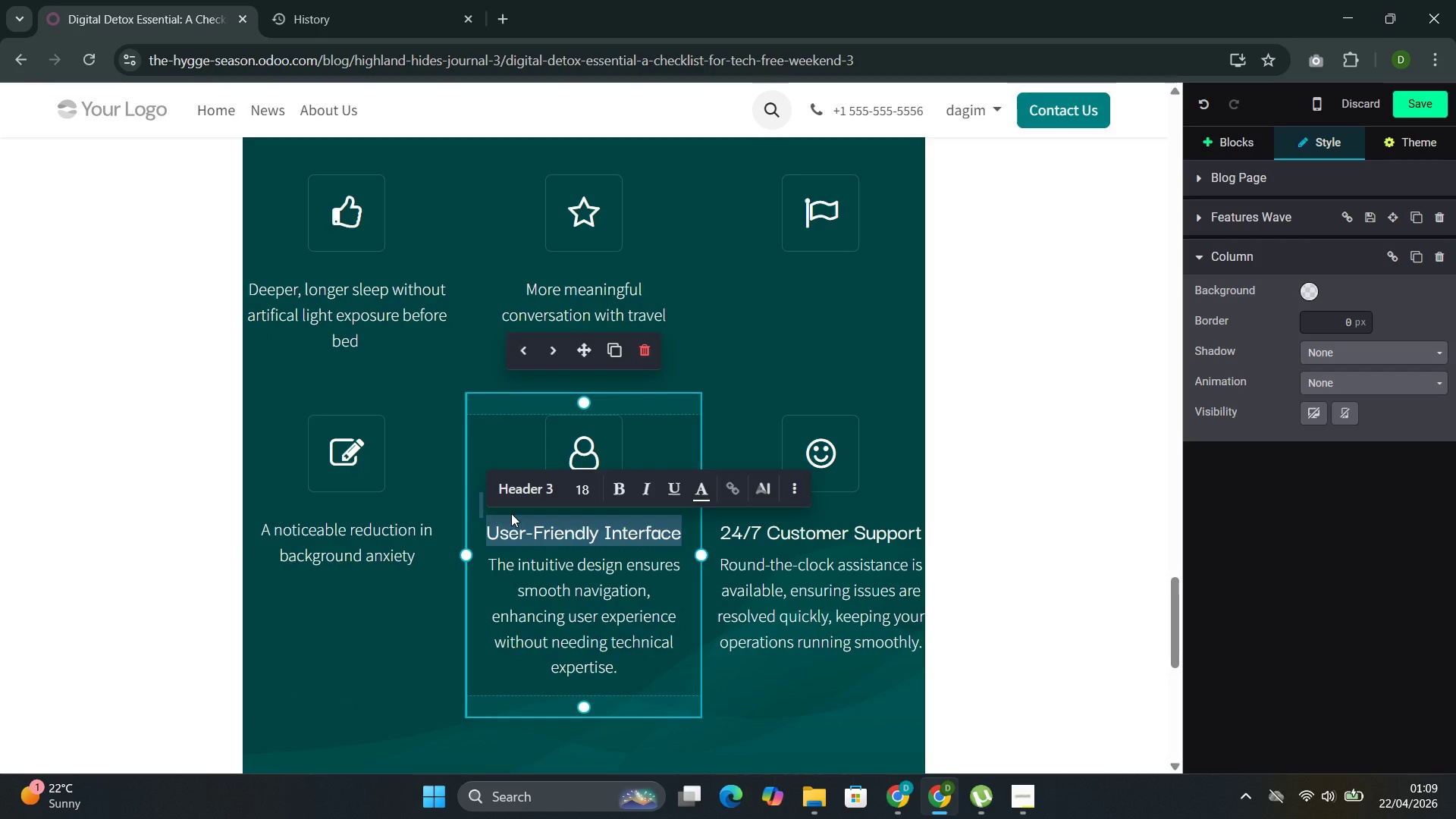 
key(Backspace)
 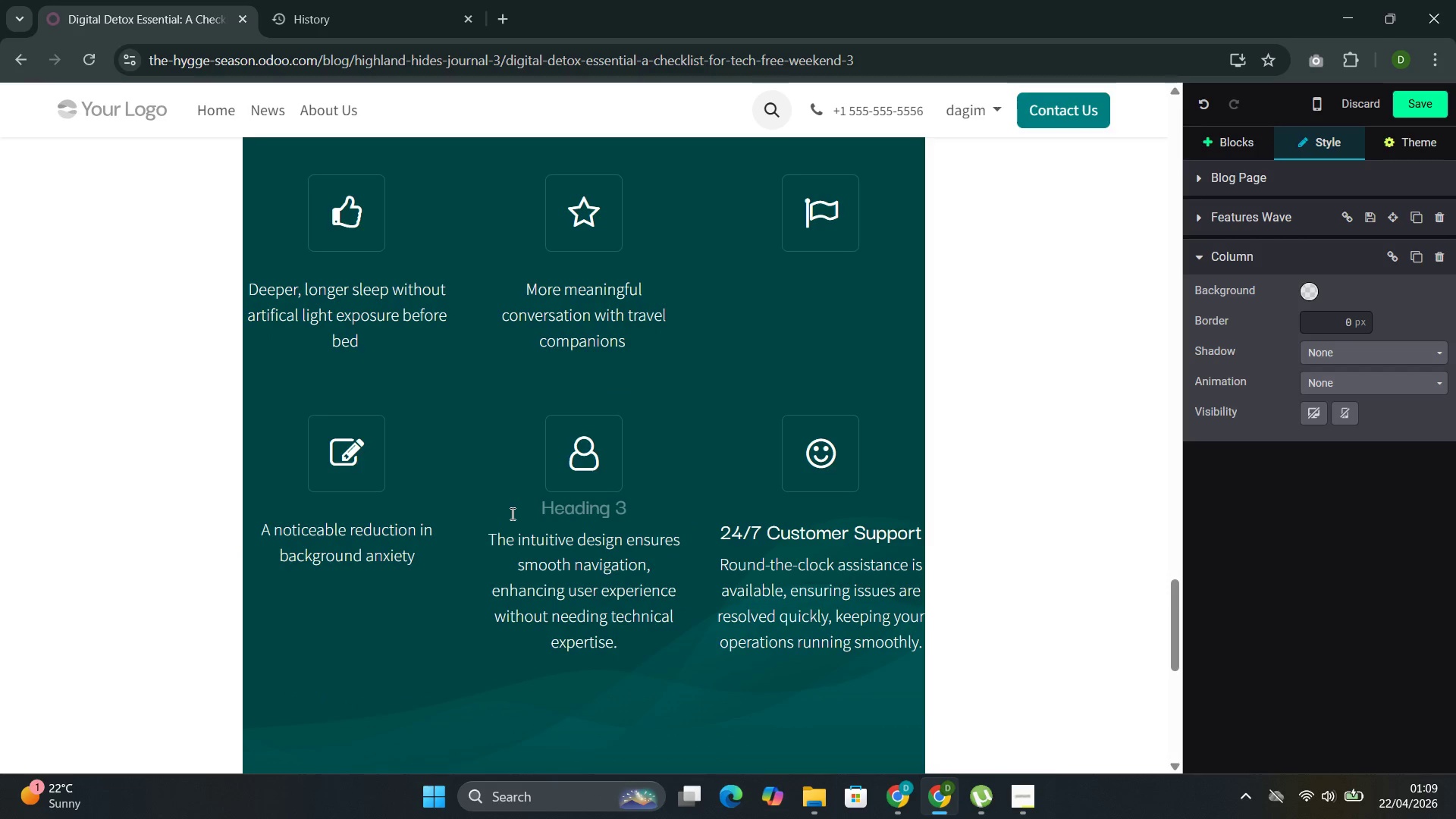 
key(Backspace)
 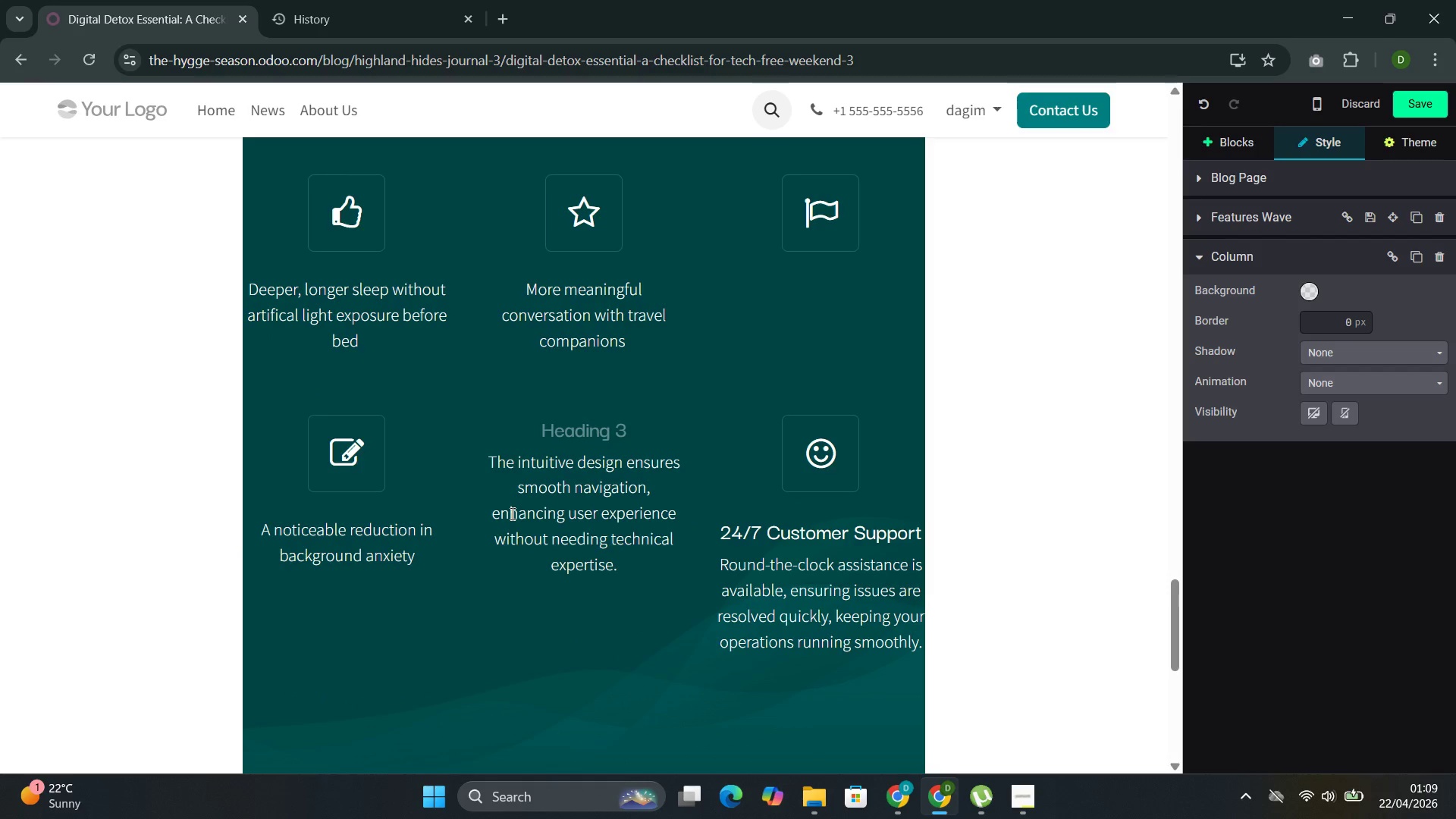 
key(Control+ControlLeft)
 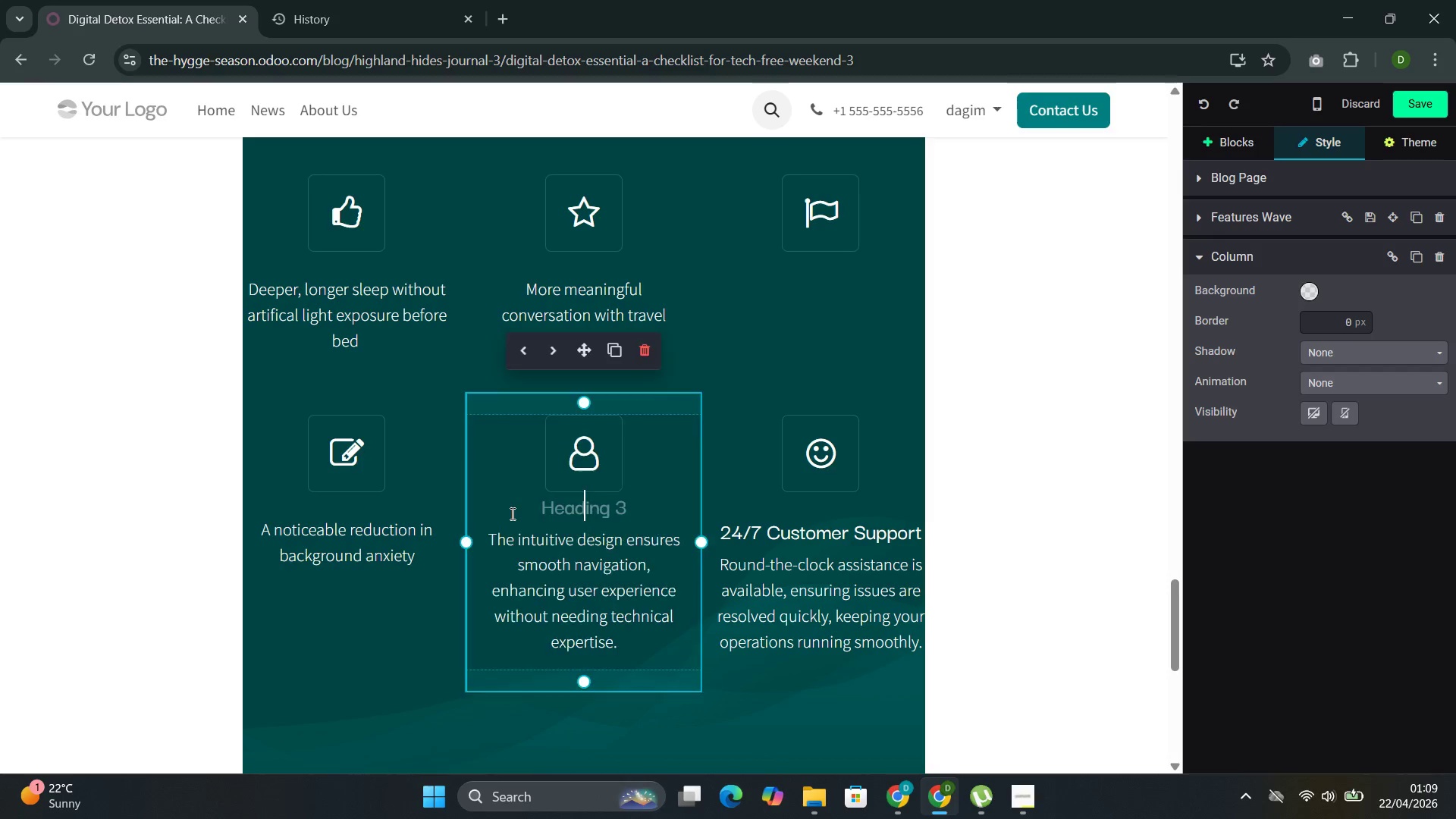 
key(Control+Z)
 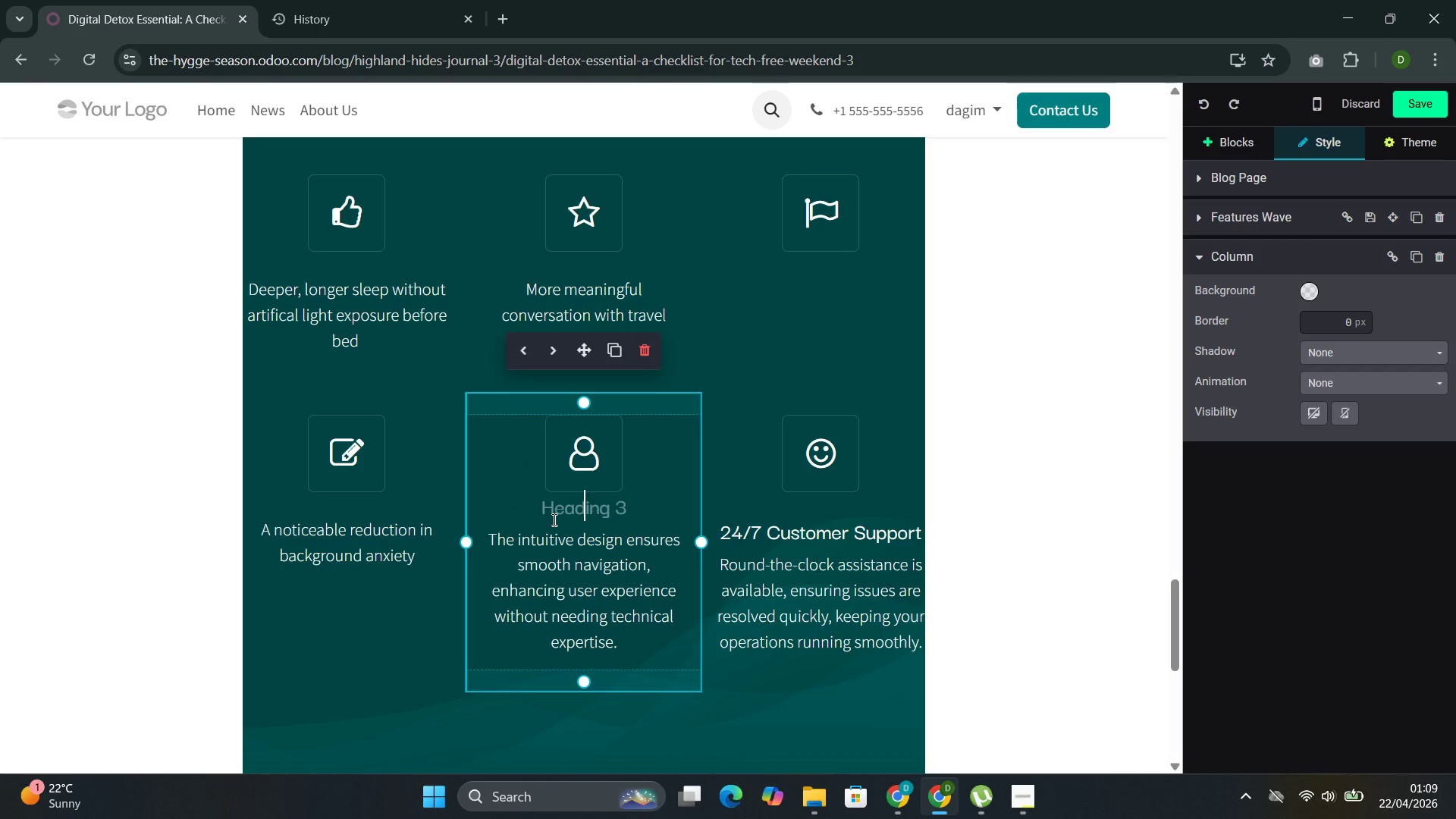 
left_click([553, 519])
 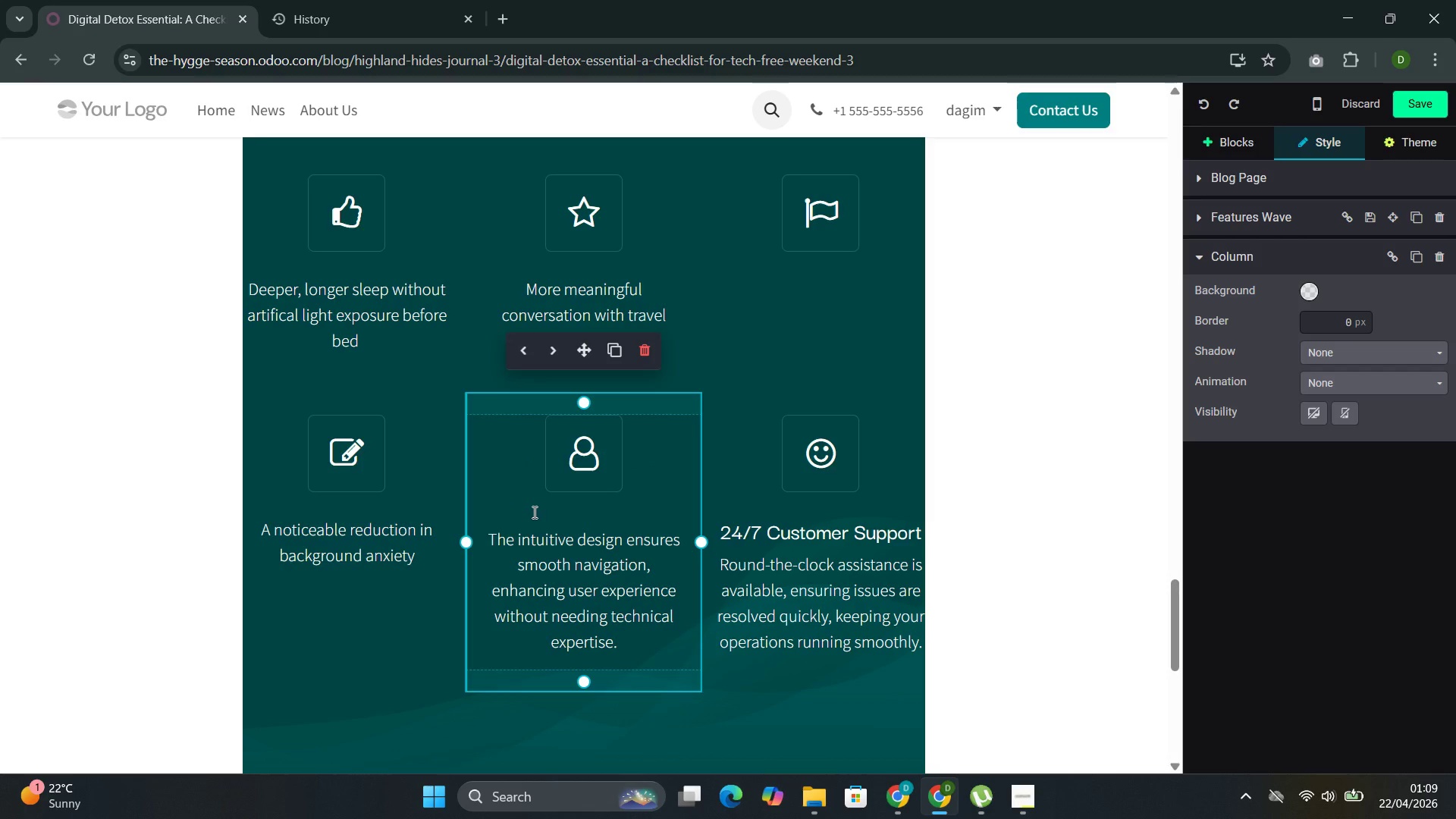 
left_click([533, 512])
 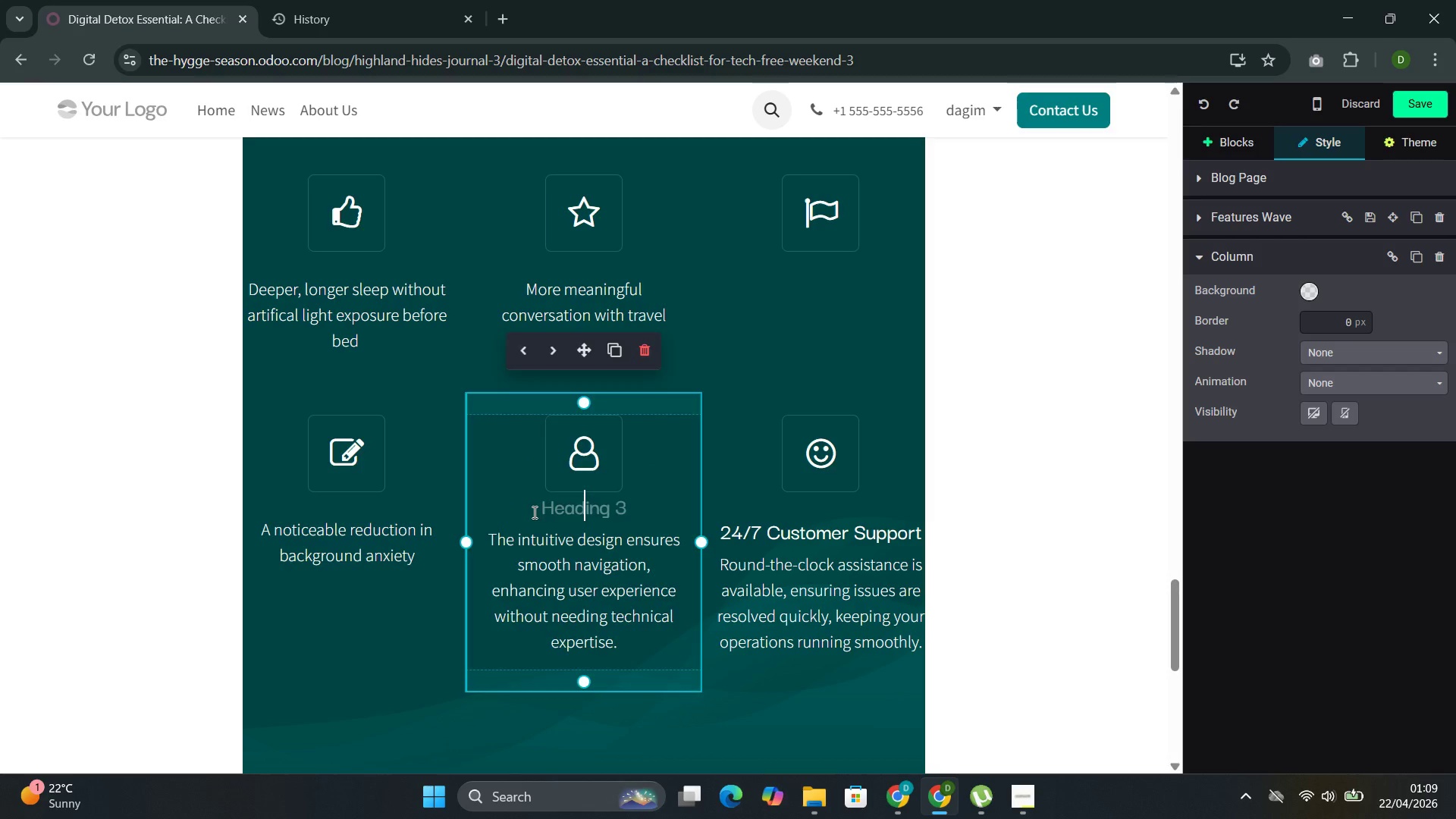 
key(Backspace)
 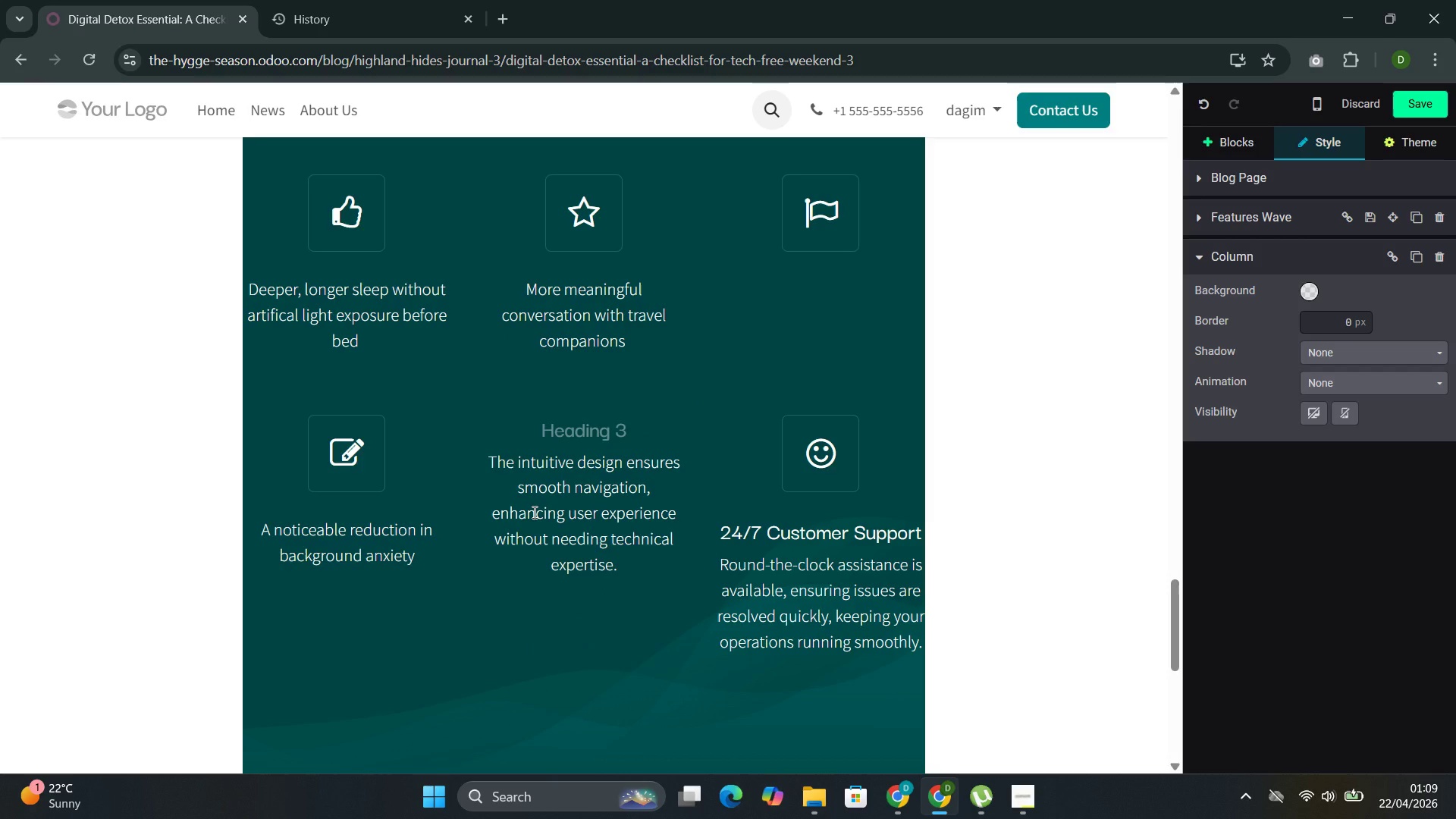 
key(Control+Z)
 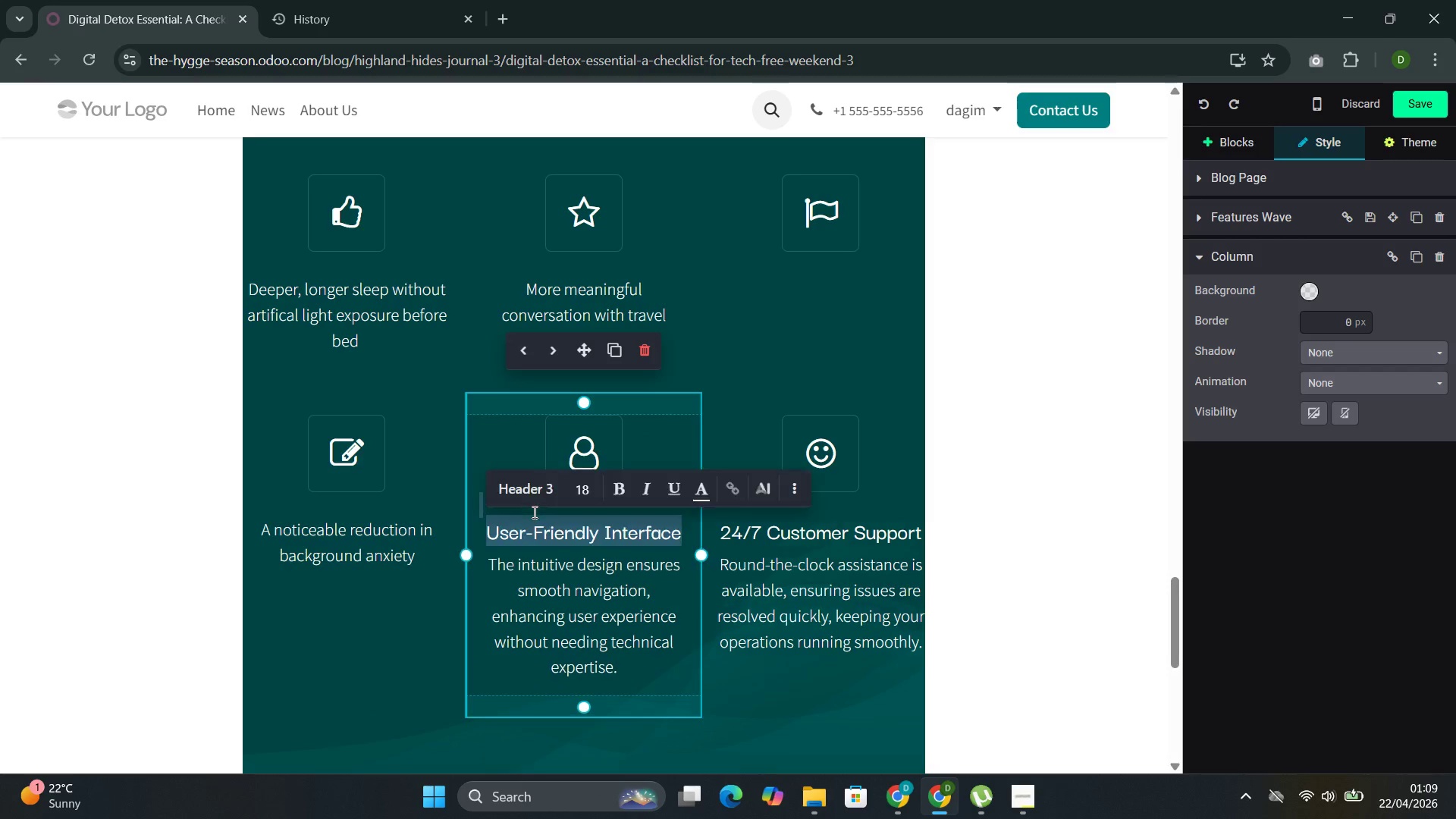 
key(Control+Z)
 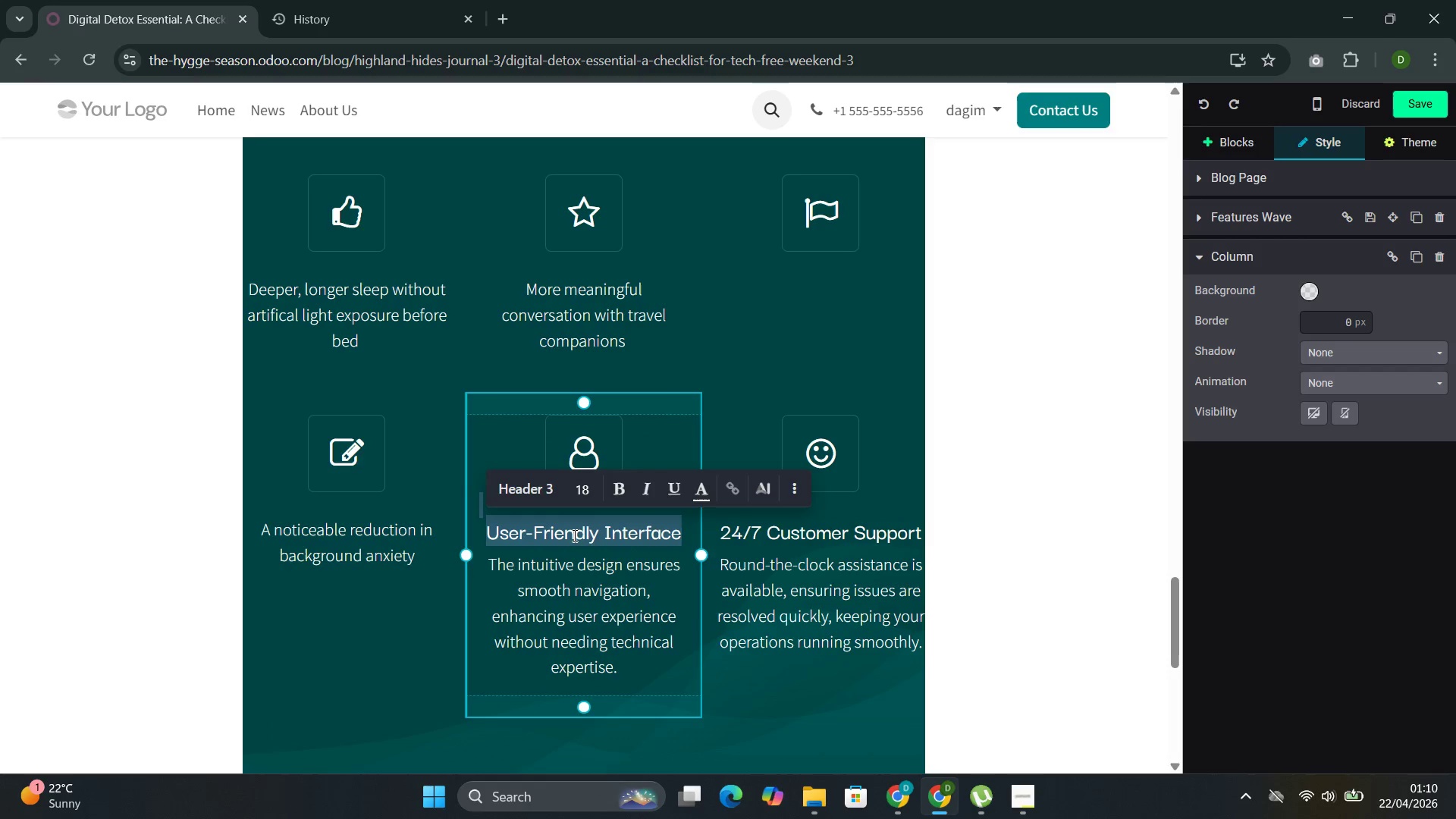 
left_click([604, 538])
 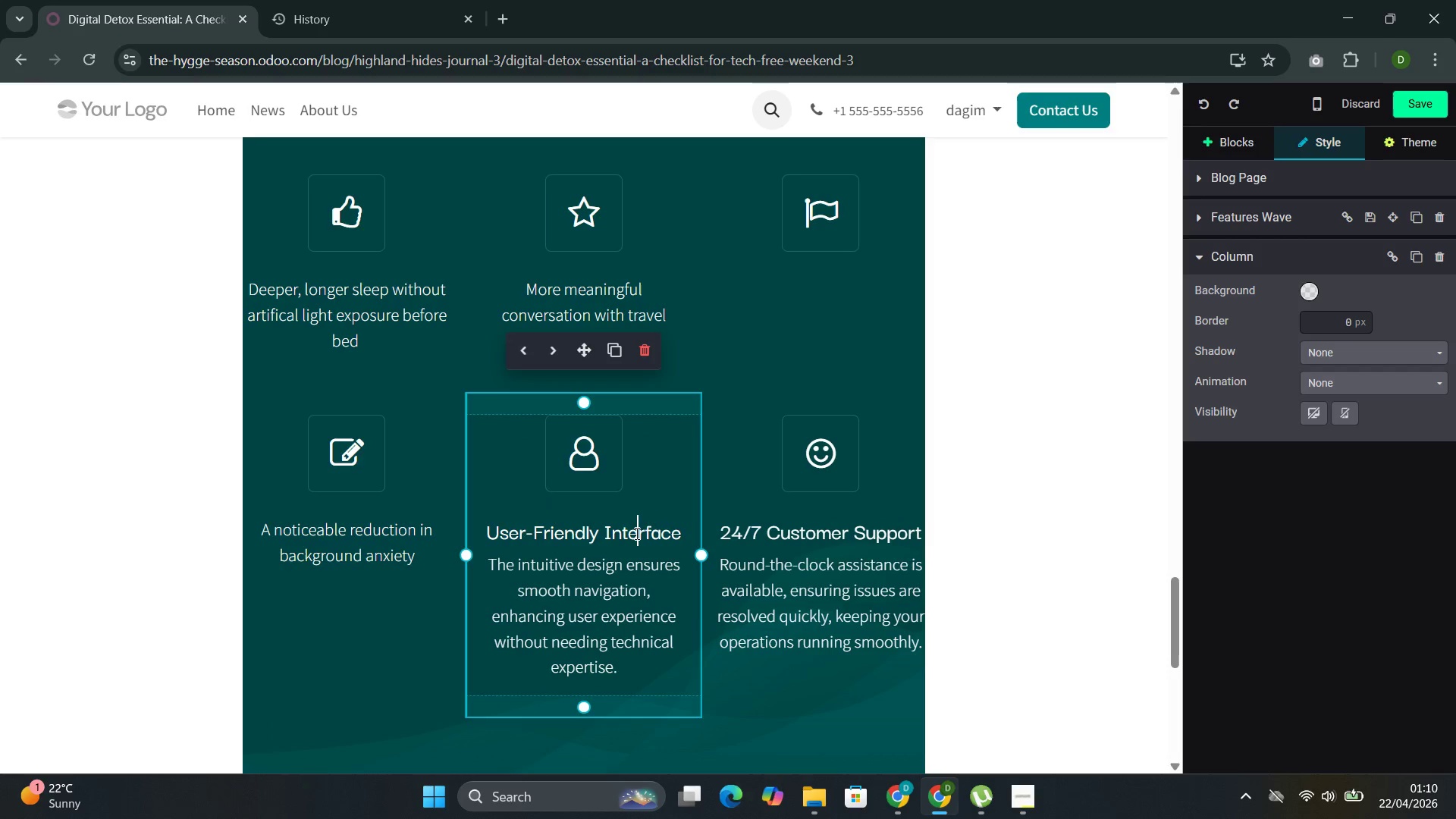 
double_click([635, 533])
 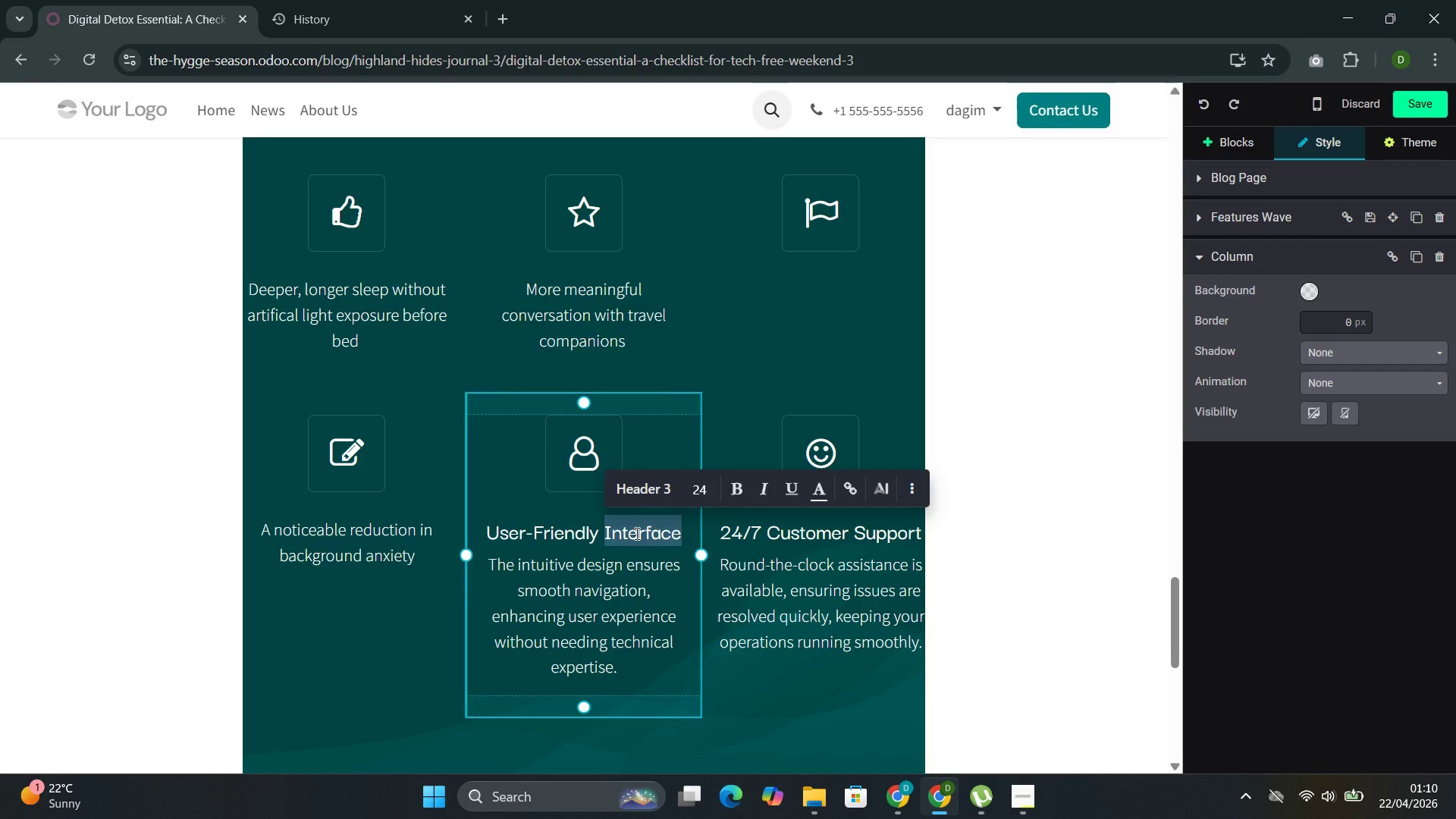 
key(Backspace)
 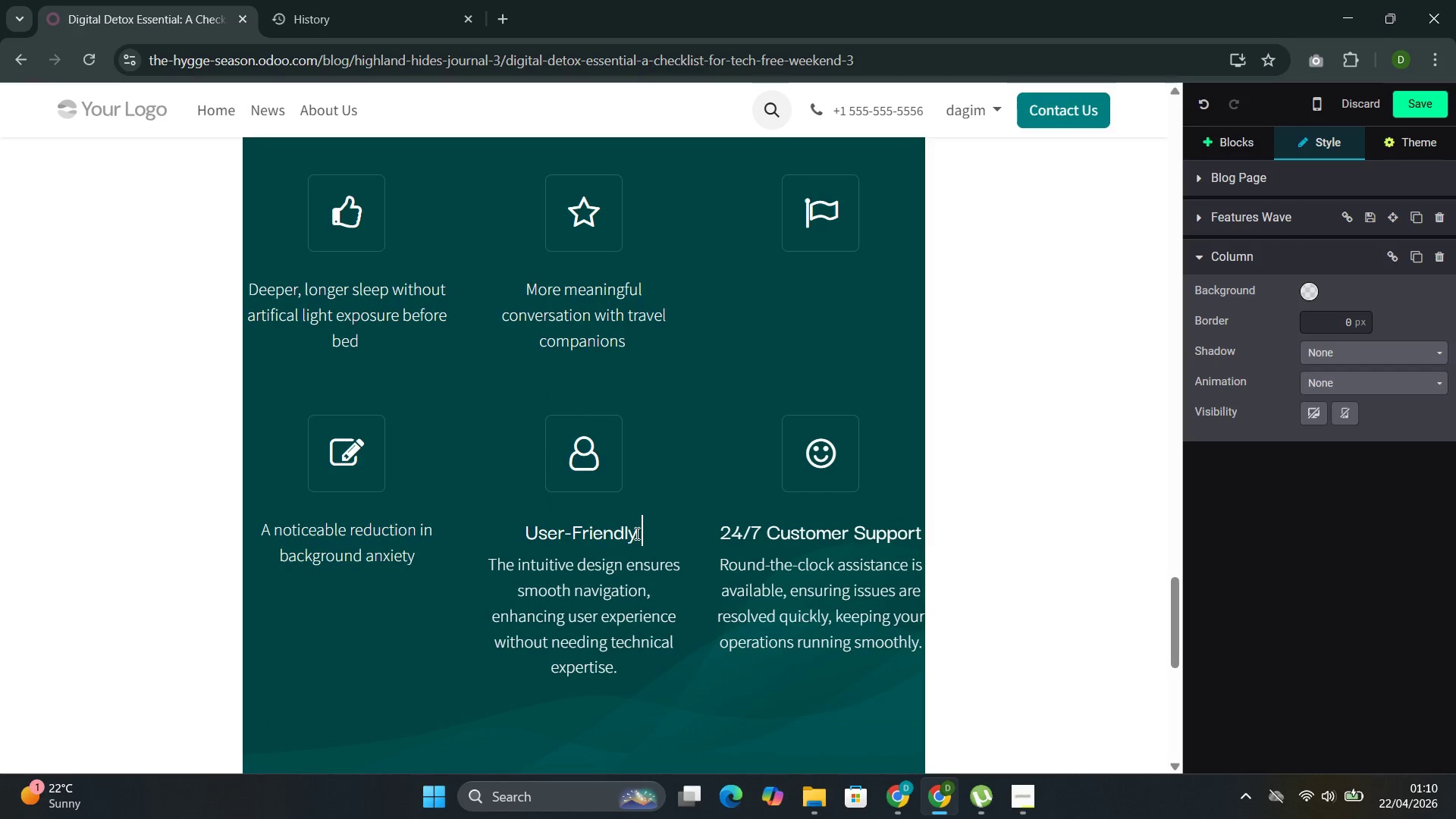 
key(Backspace)
 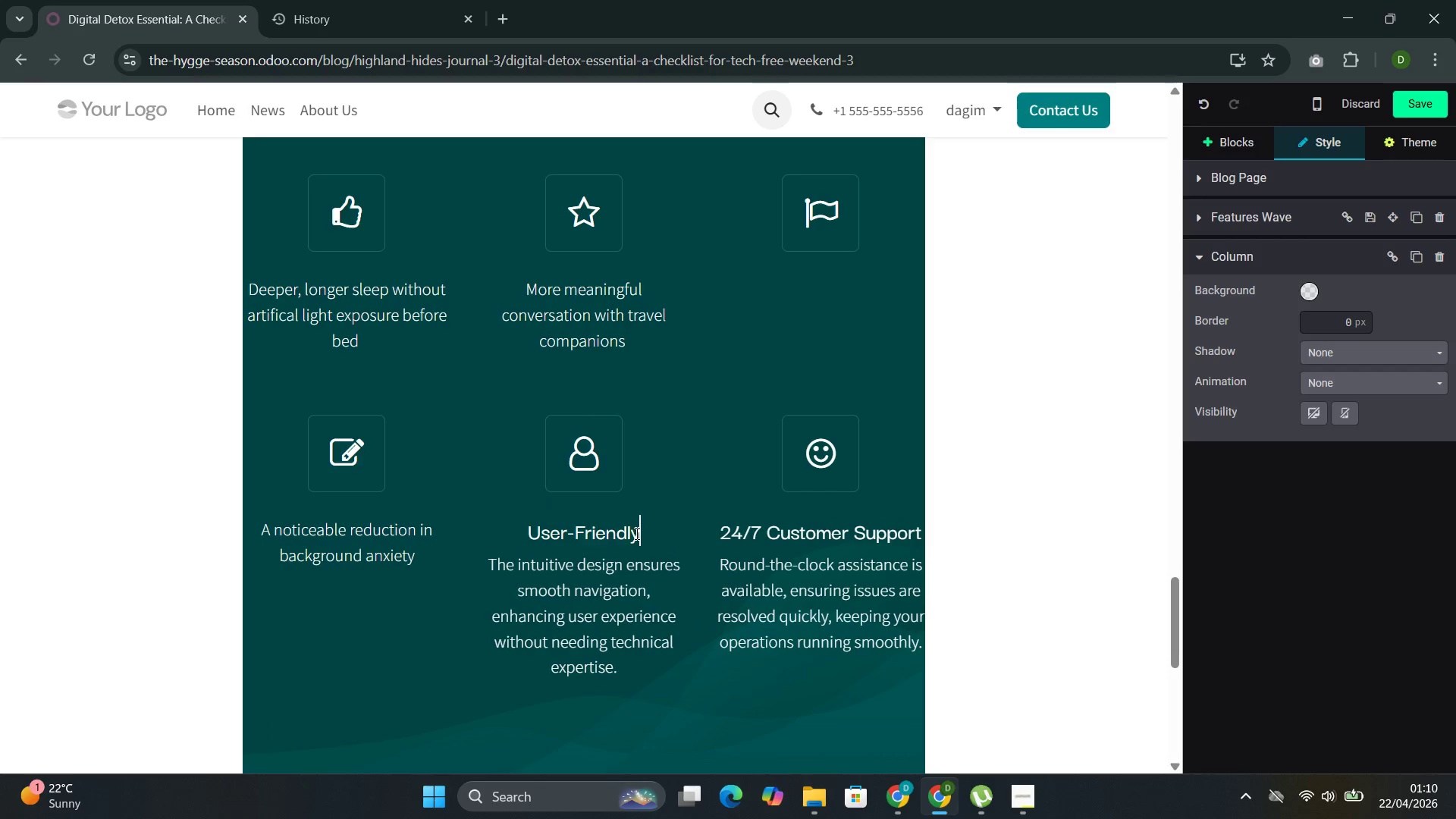 
key(Backspace)
 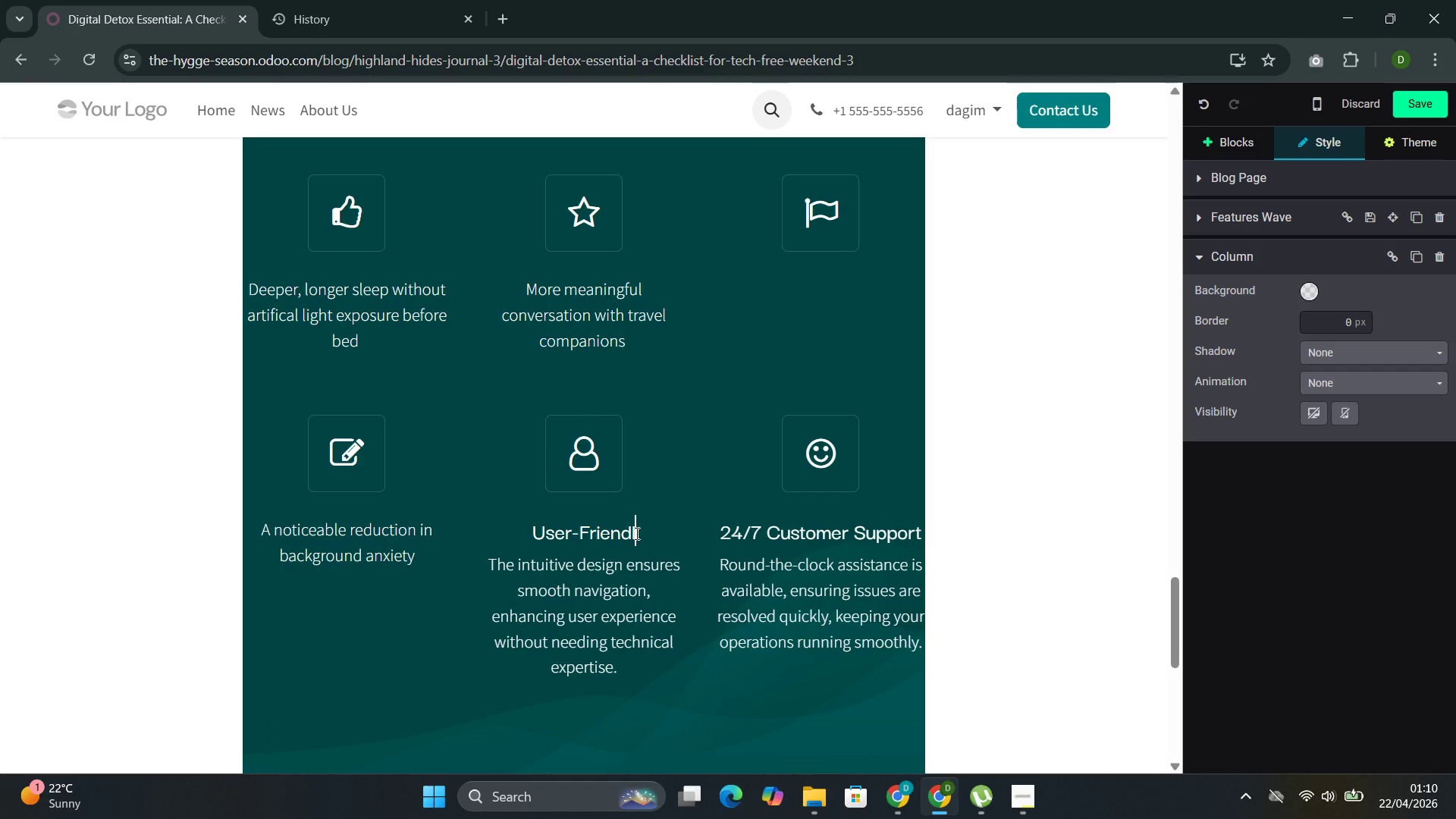 
key(Backspace)
 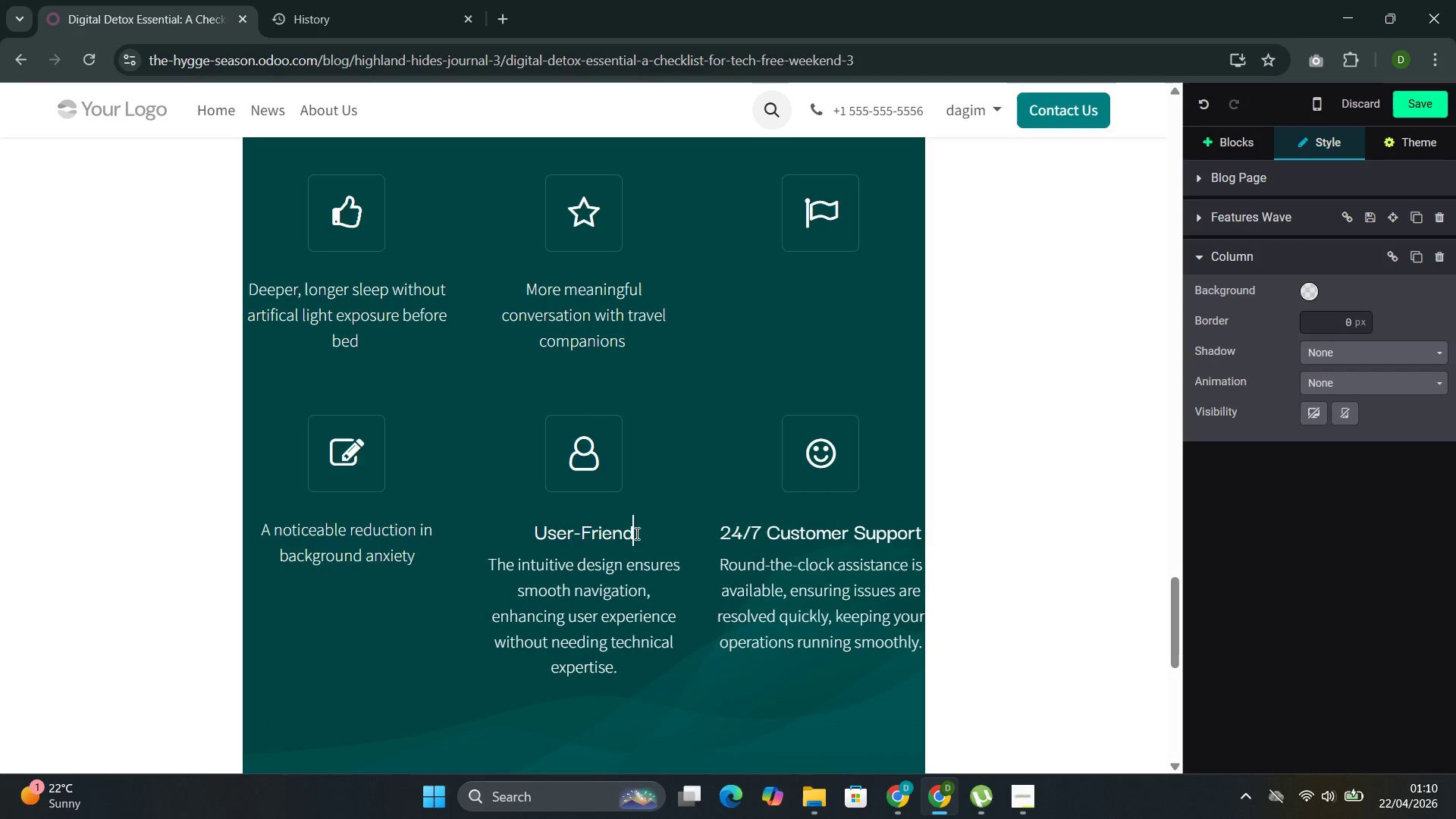 
key(Backspace)
 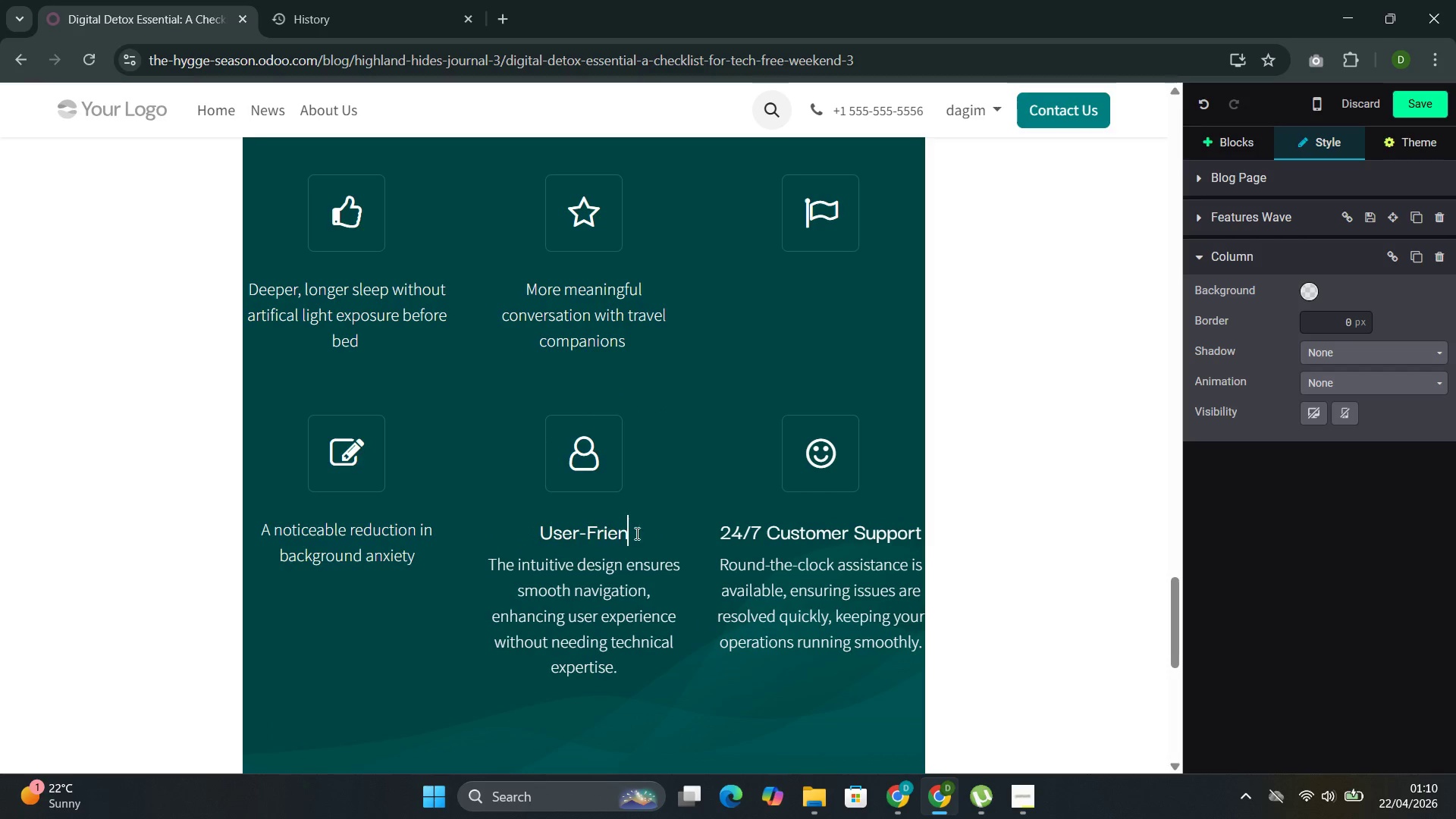 
key(Backspace)
 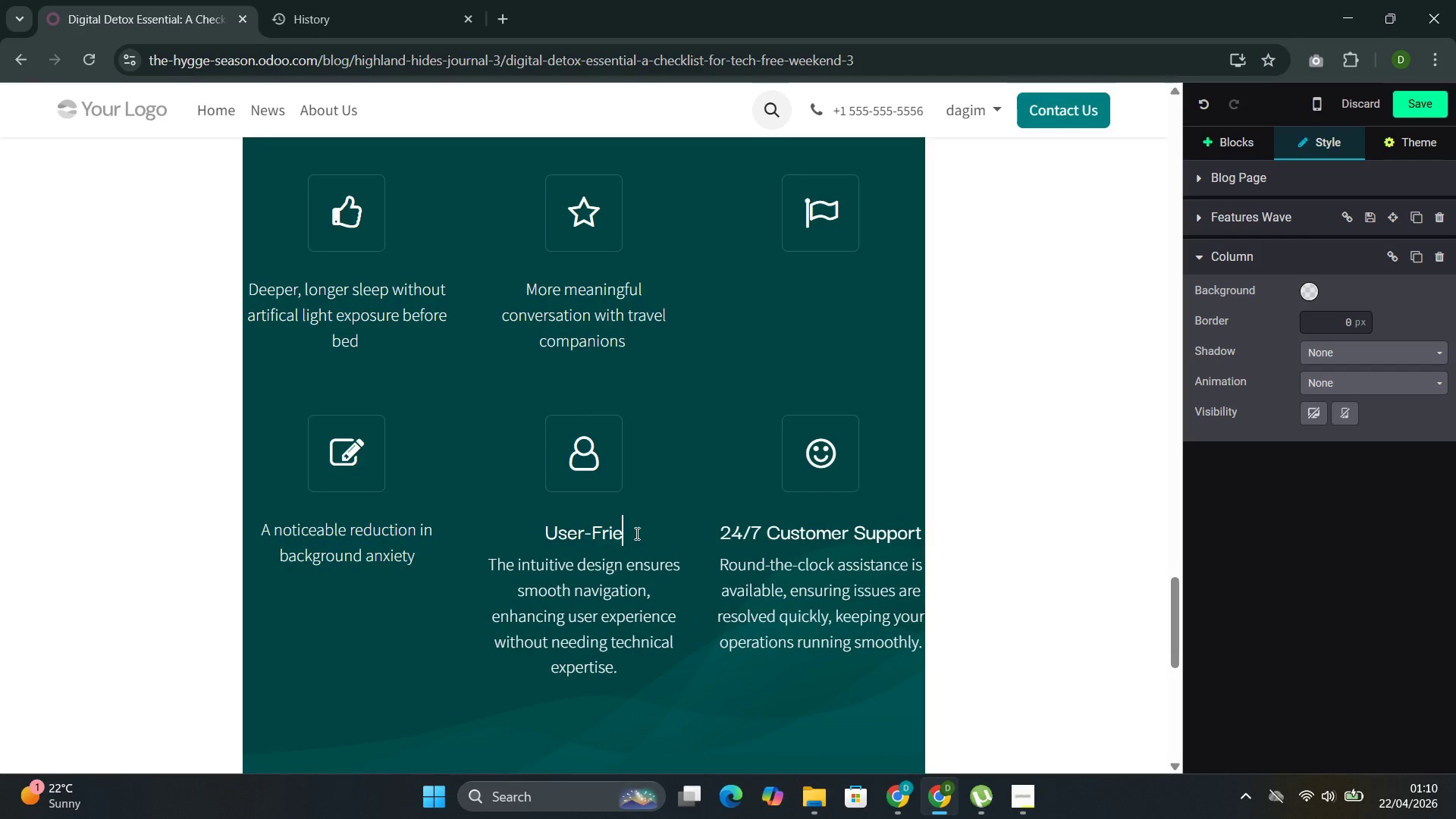 
key(Backspace)
 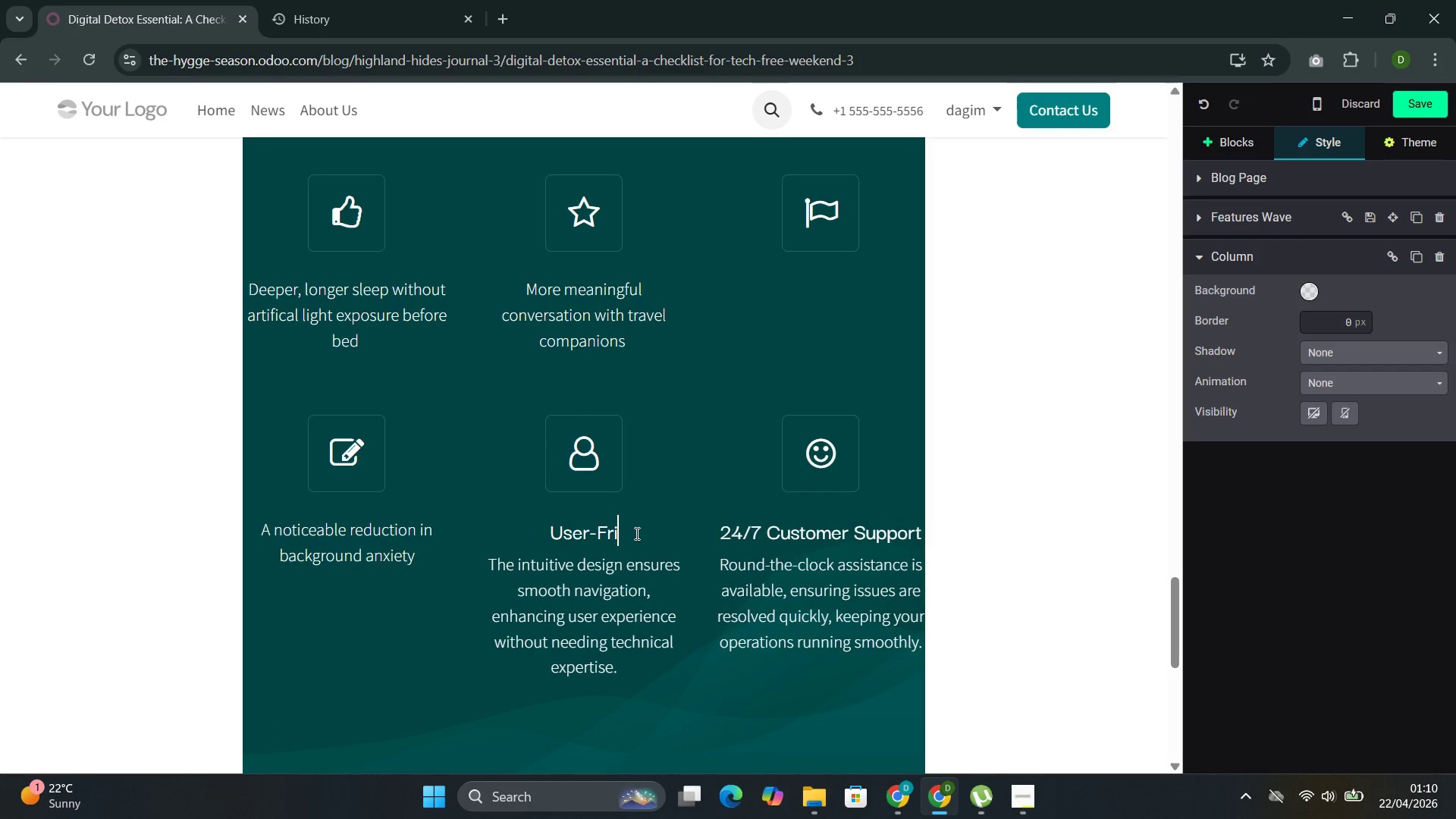 
key(Backspace)
 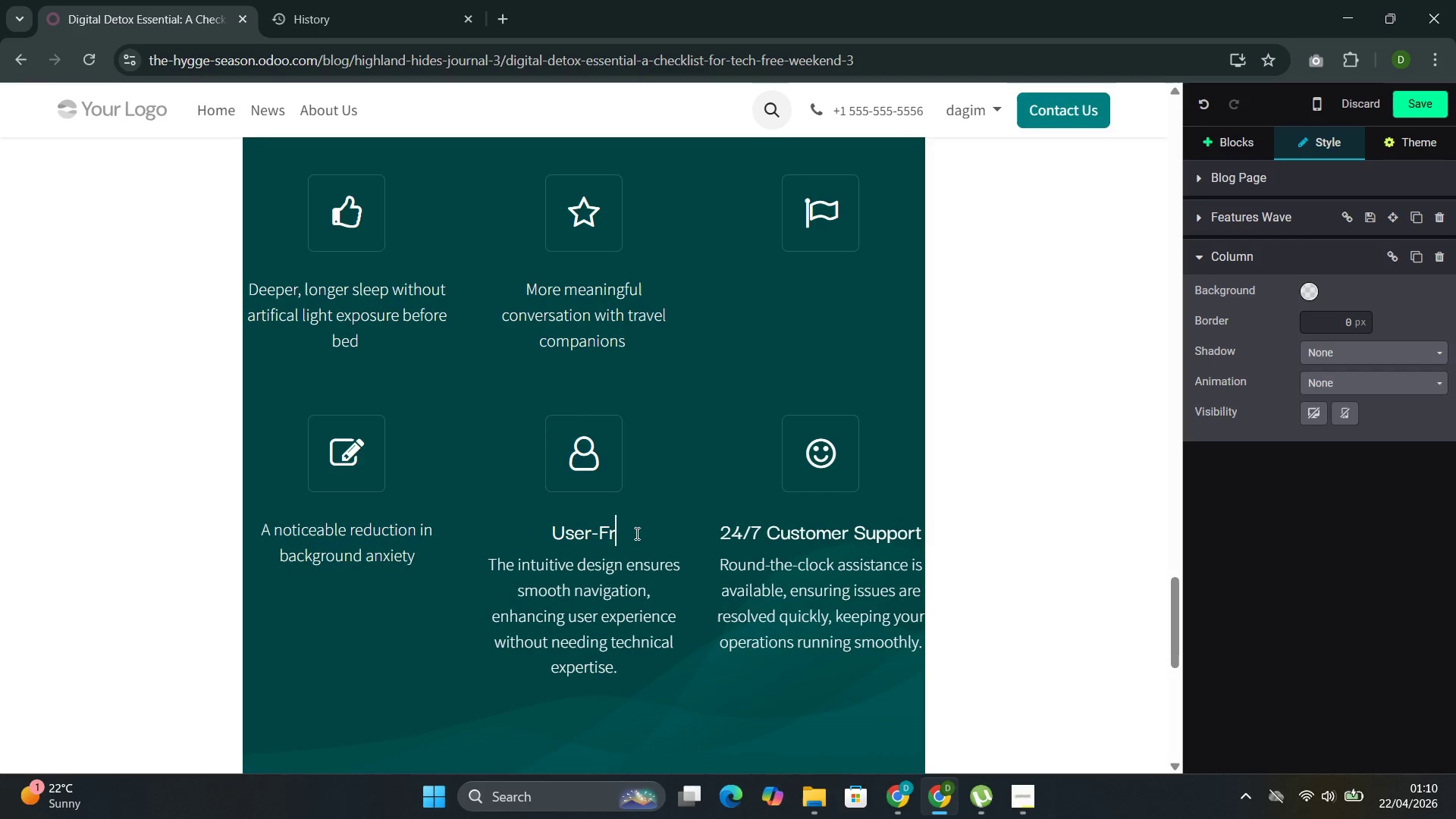 
key(Backspace)
 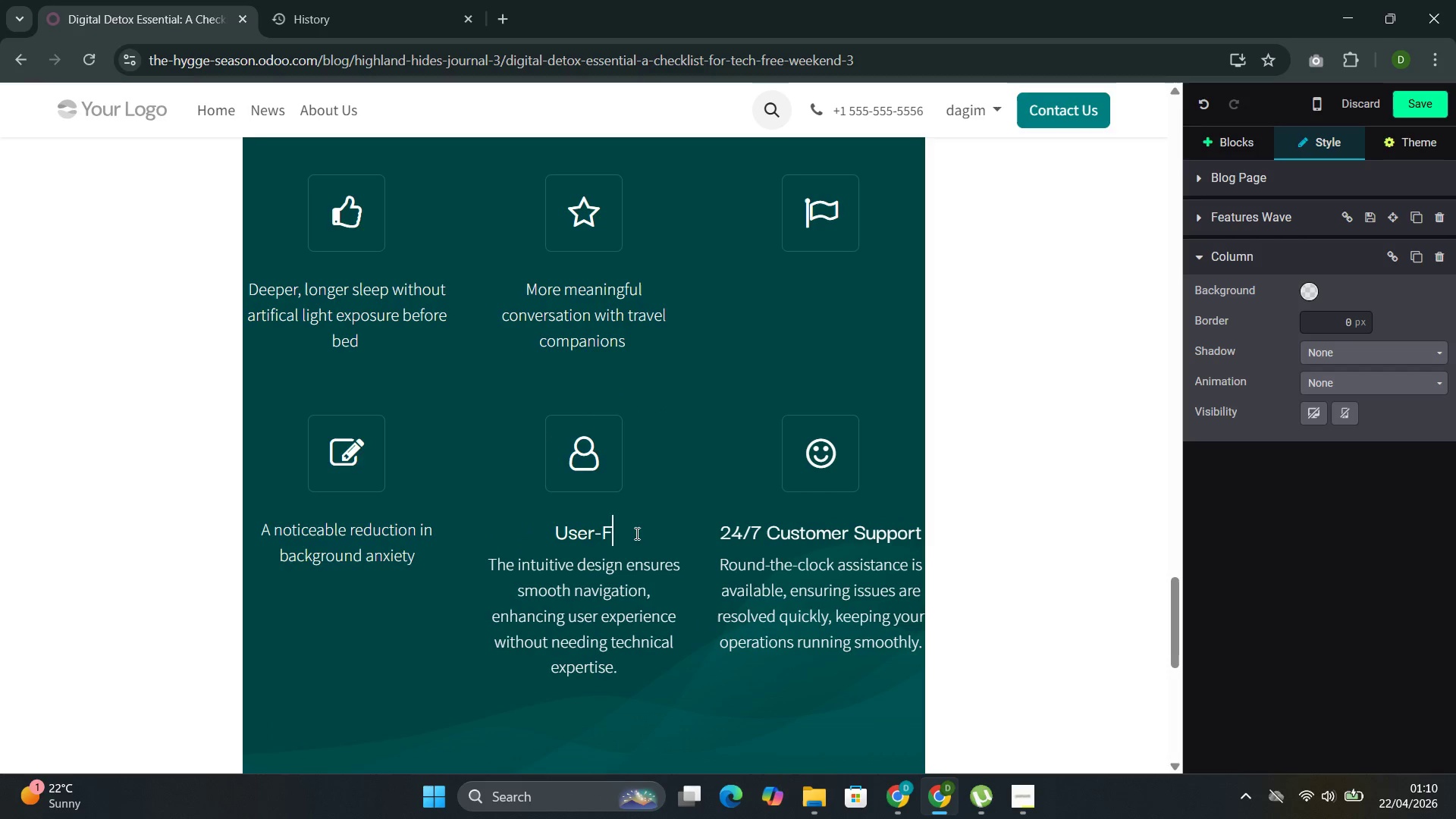 
key(Backspace)
 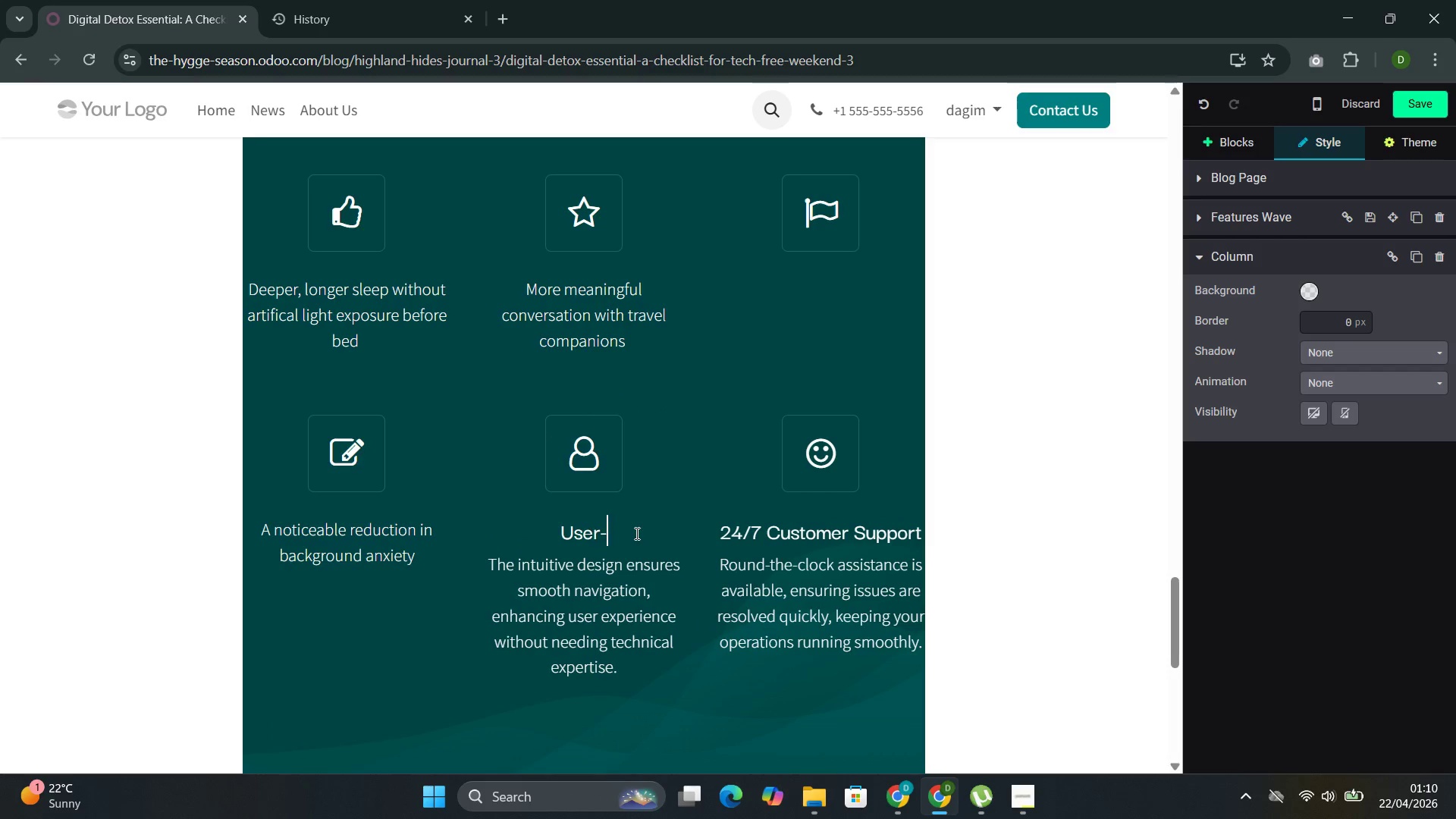 
key(Backspace)
 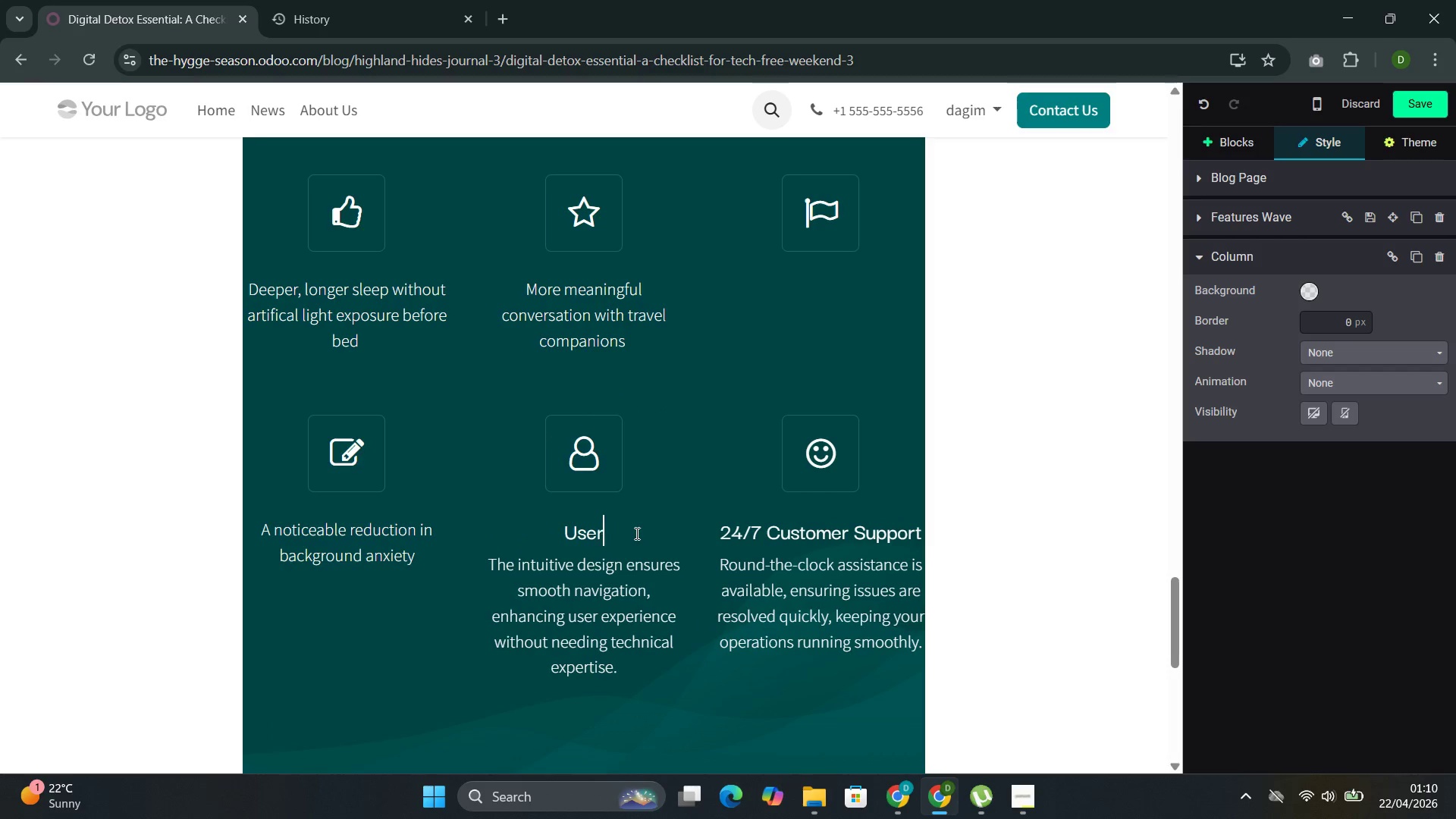 
key(Backspace)
 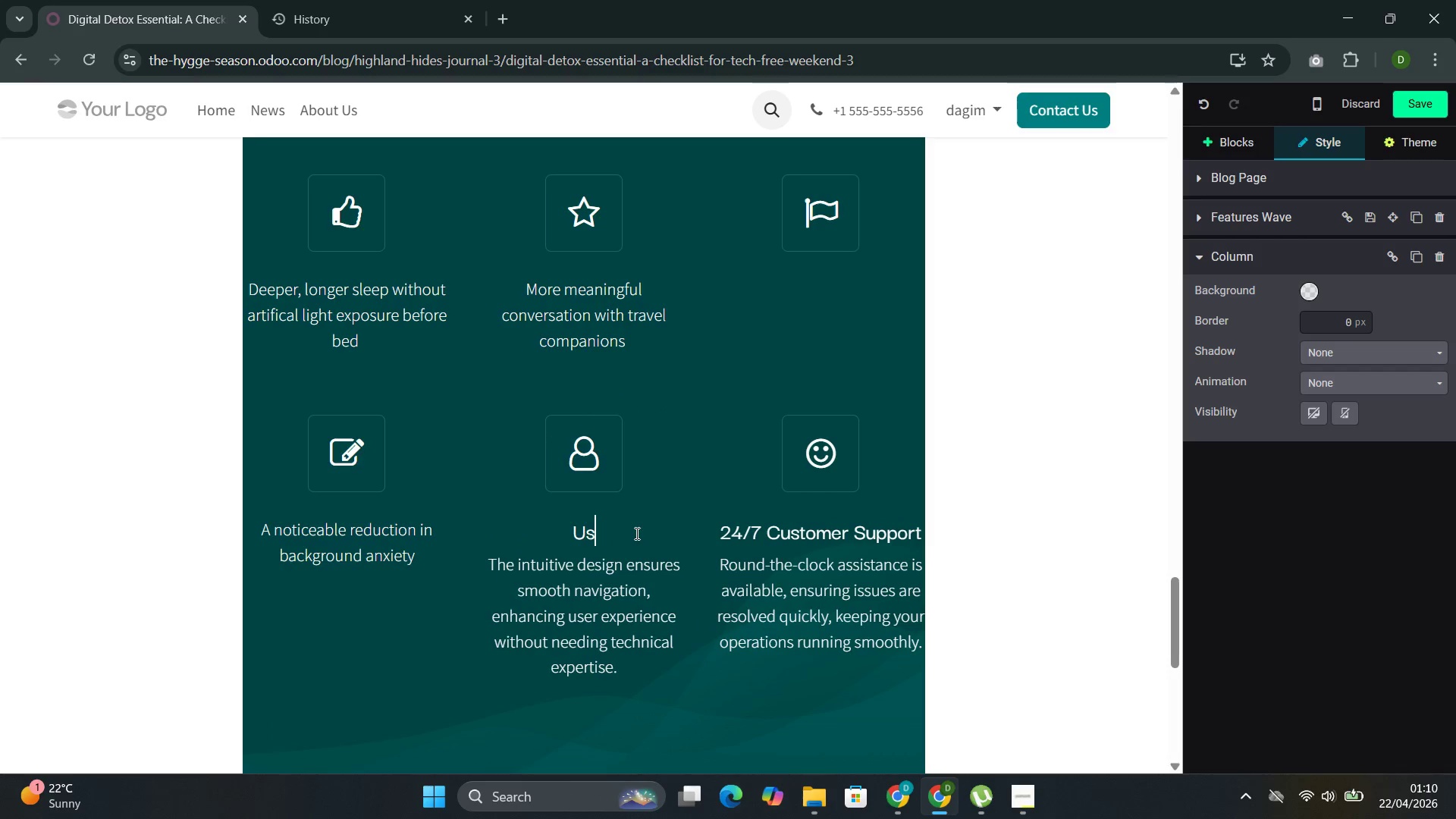 
key(Backspace)
 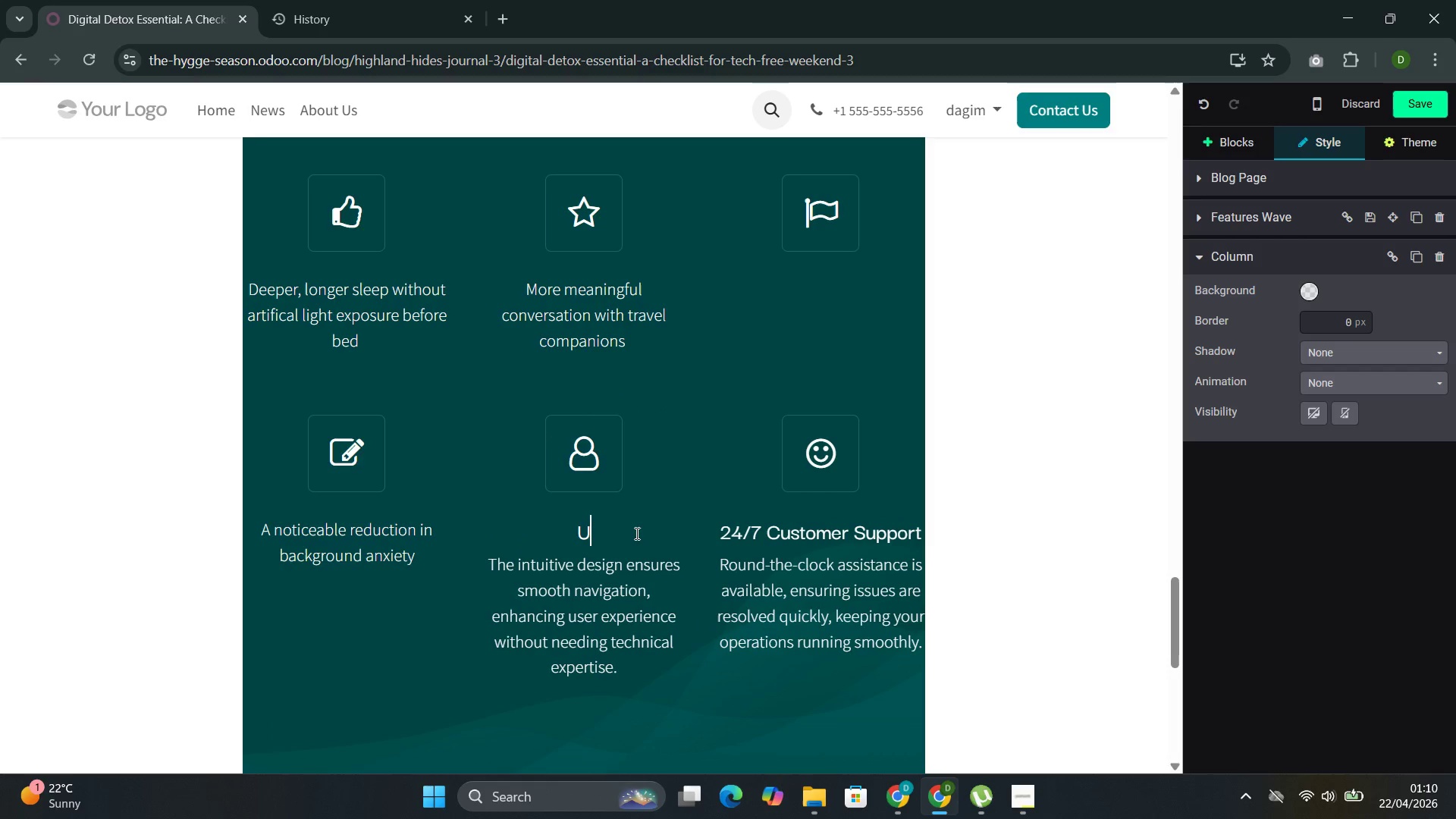 
key(Backspace)
 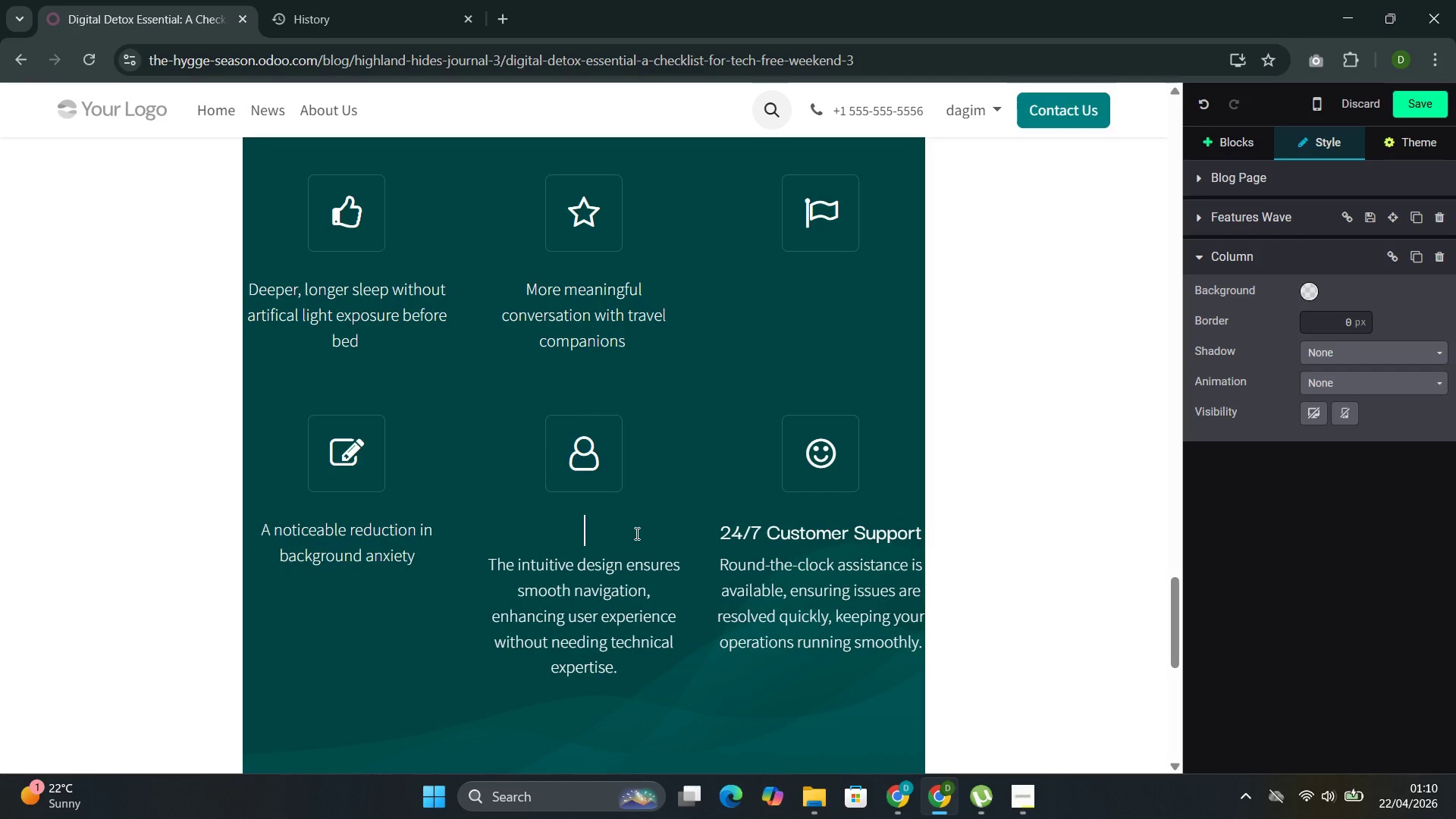 
key(Backspace)
 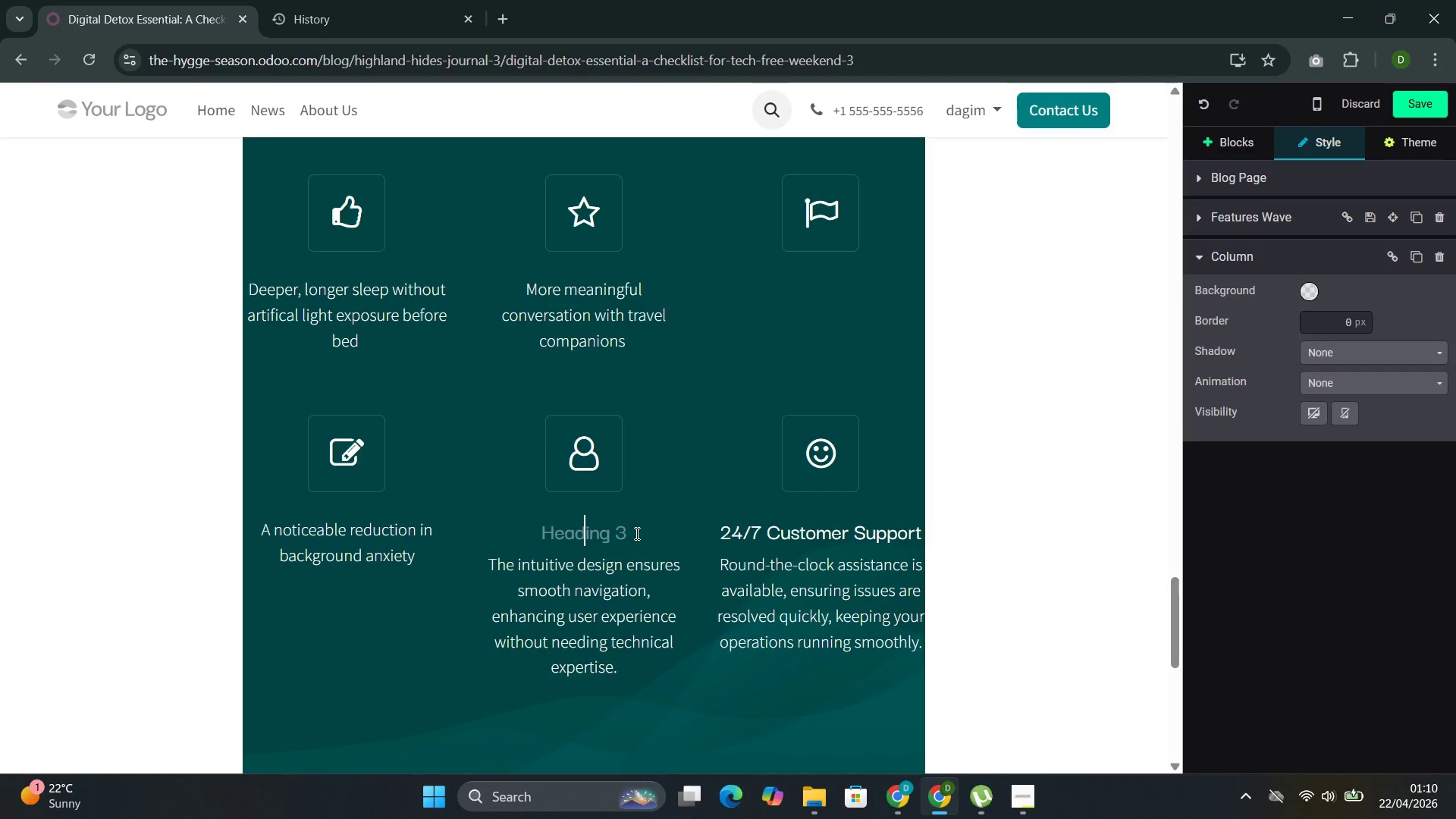 
key(Backspace)
 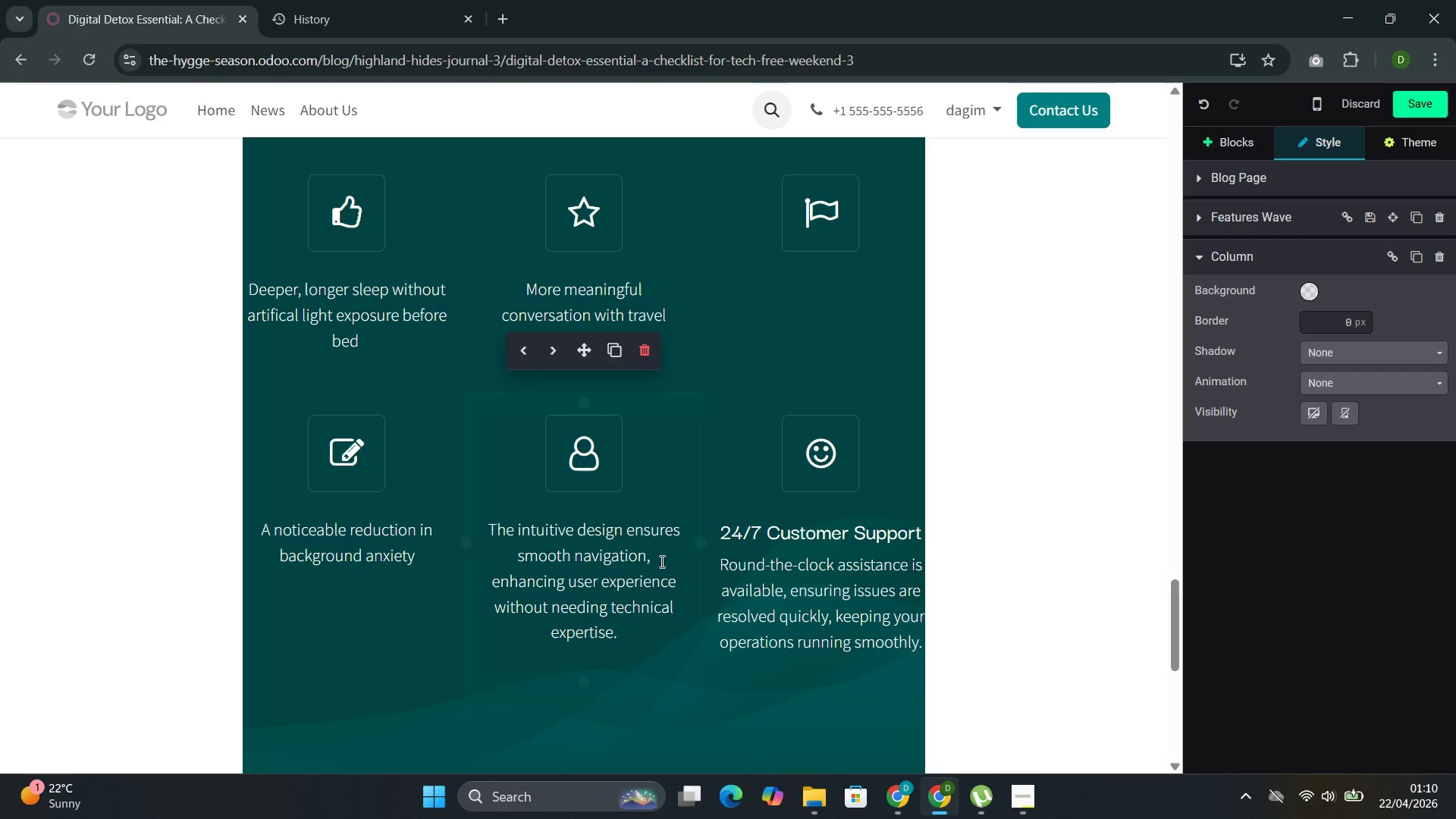 
left_click_drag(start_coordinate=[642, 639], to_coordinate=[510, 532])
 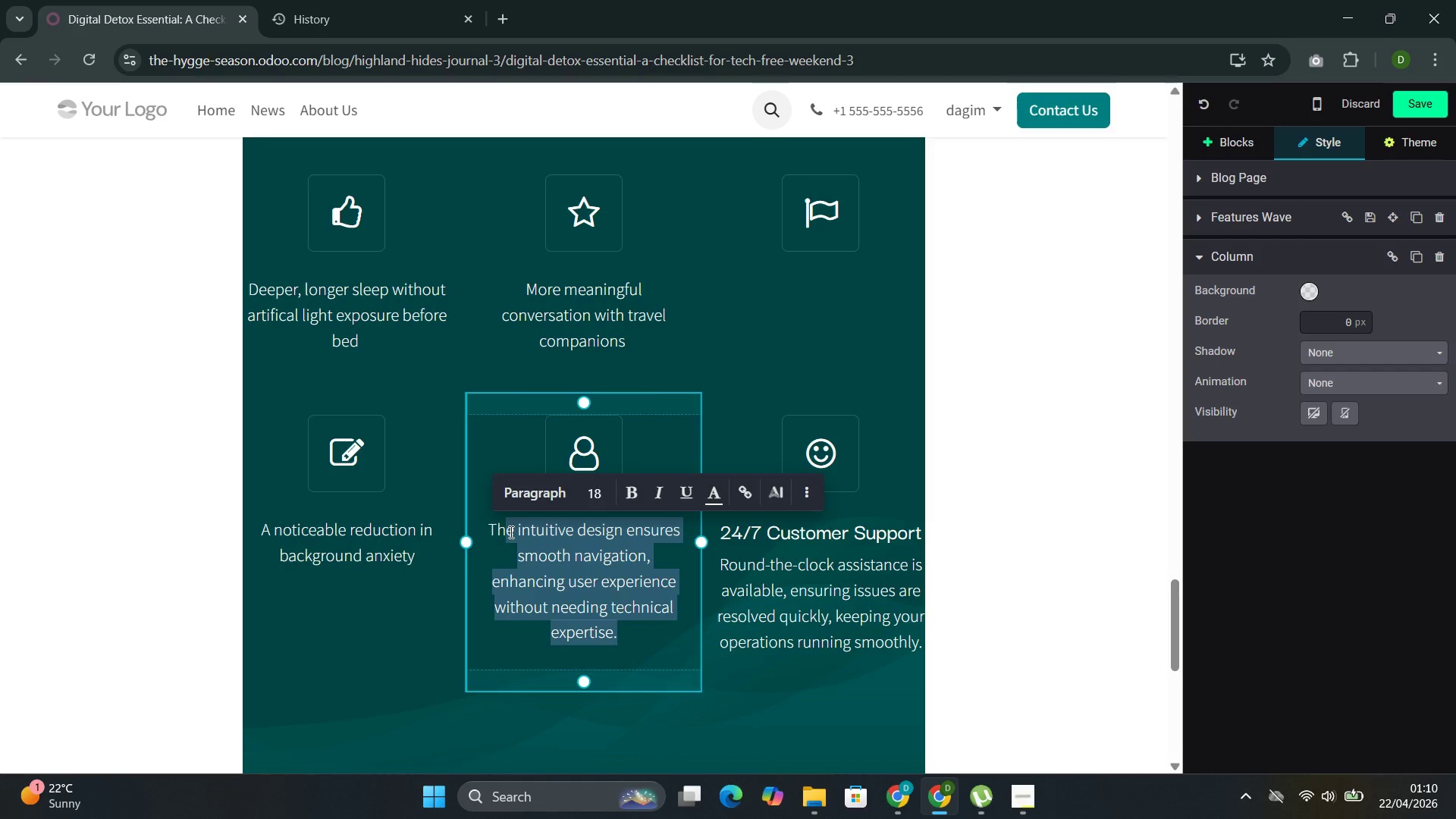 
key(Backspace)
key(Backspace)
key(Backspace)
type(Gen)
 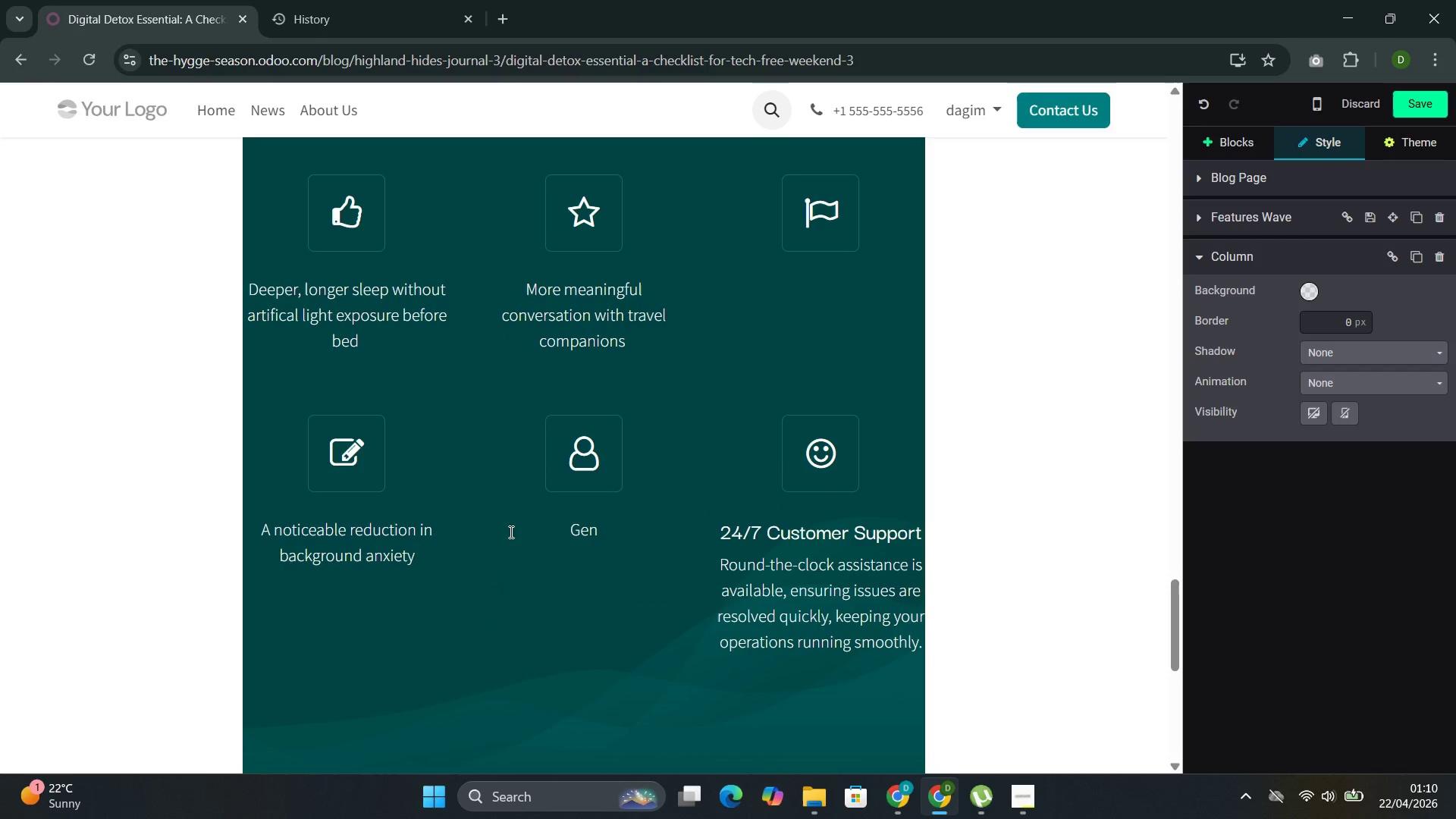 
wait(5.44)
 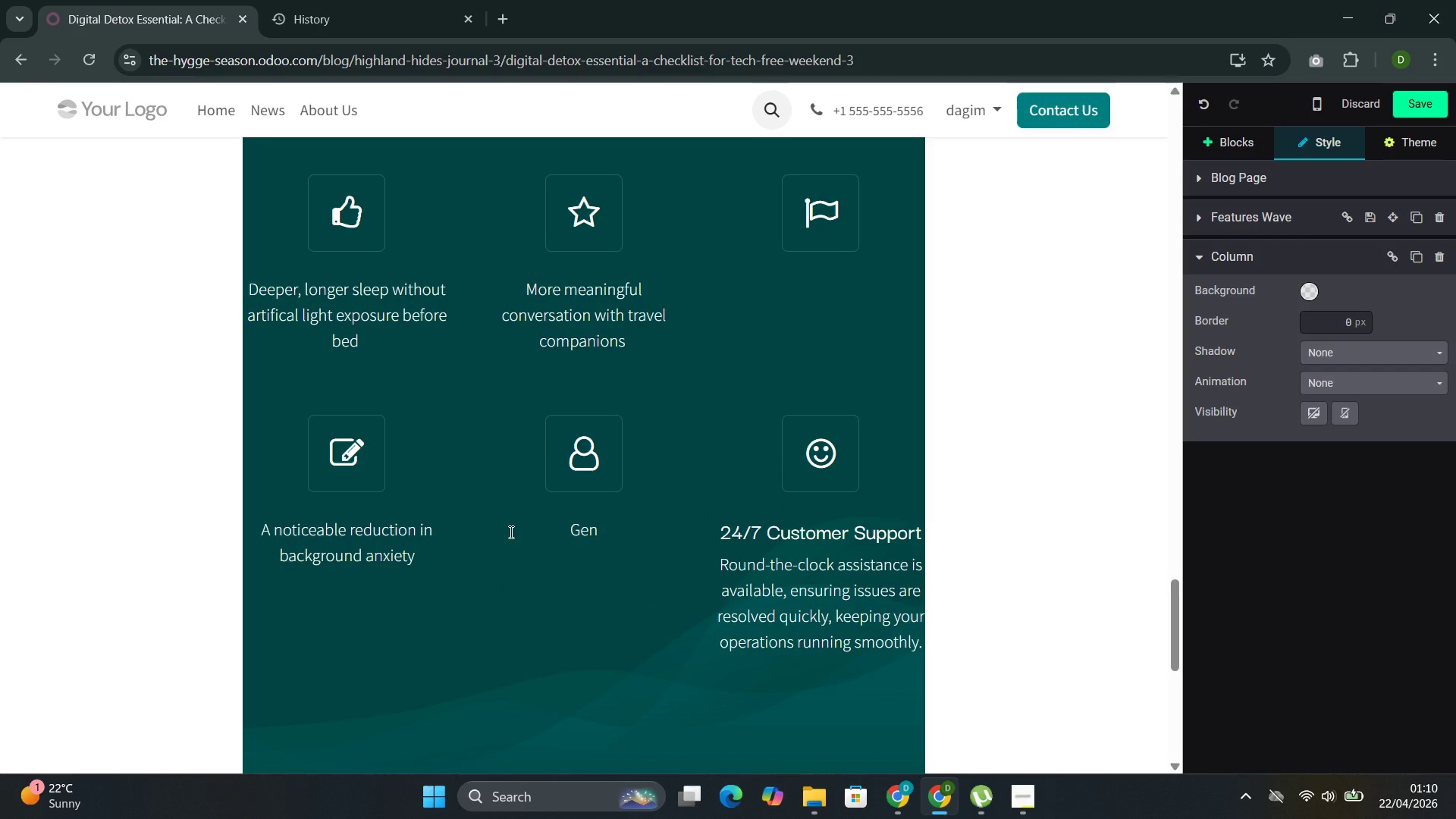 
type(uine surprise at how little they missed their device )
key(Backspace)
type(s.)
 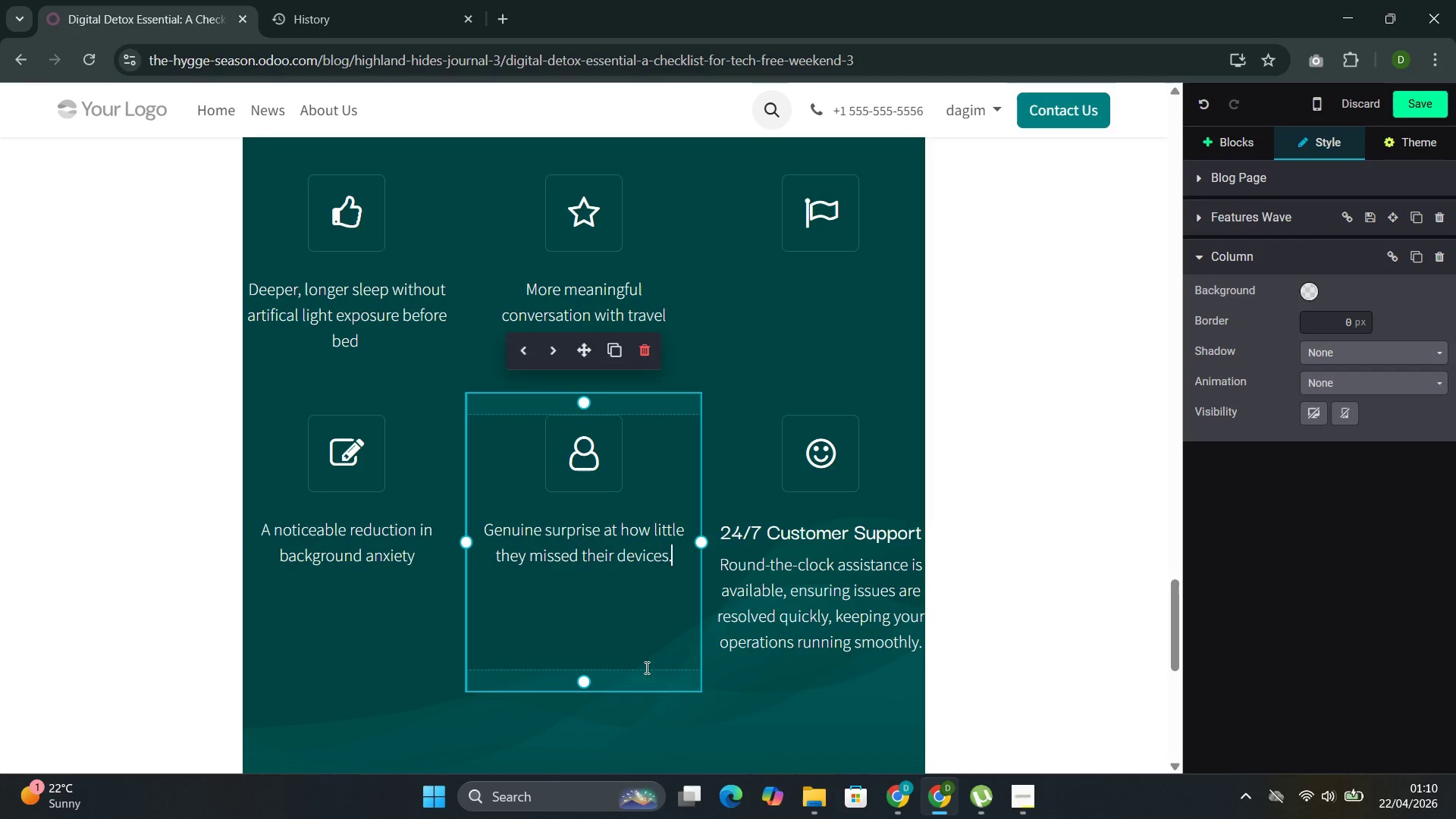 
left_click([779, 471])
 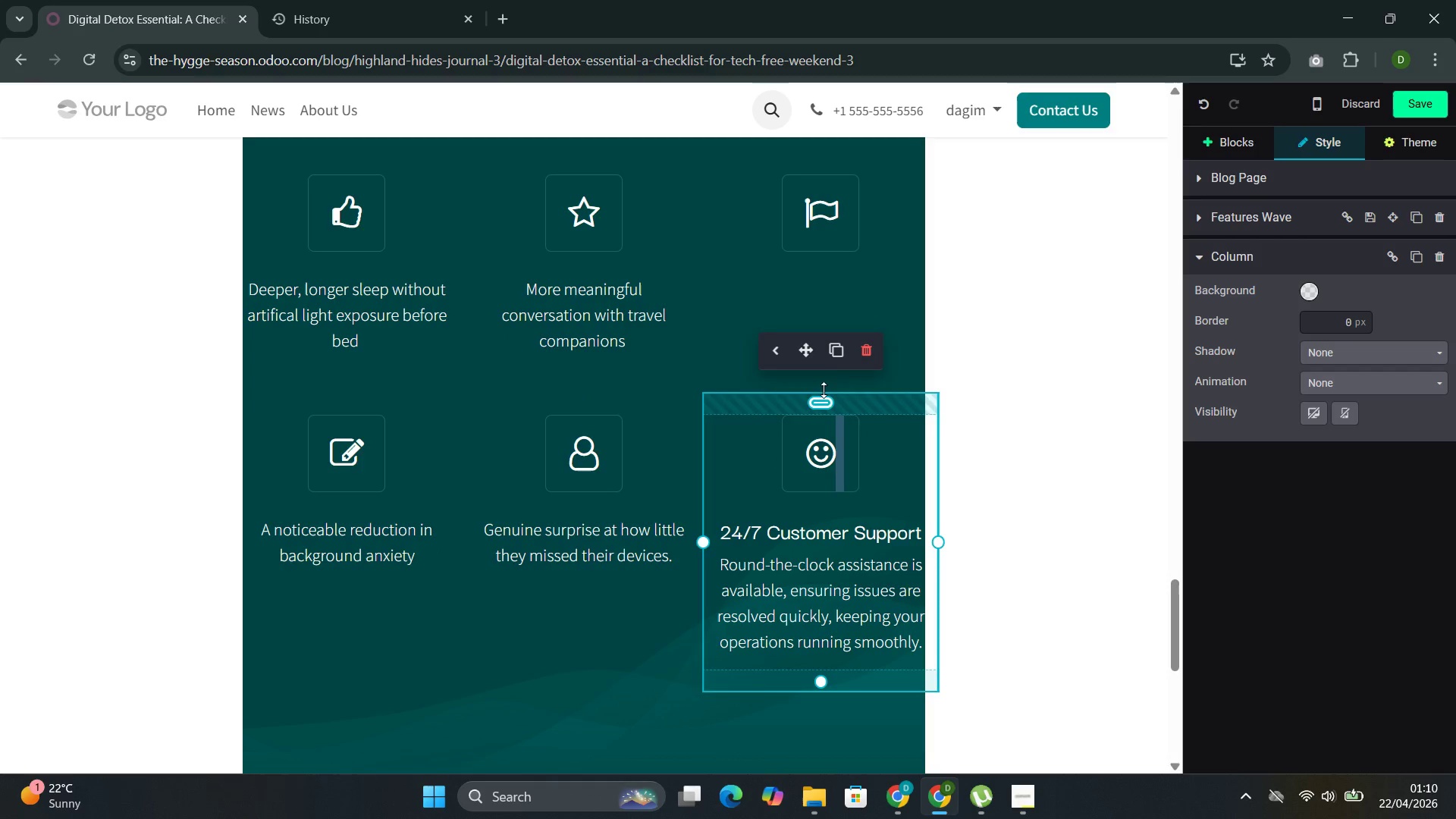 
left_click_drag(start_coordinate=[801, 343], to_coordinate=[450, 598])
 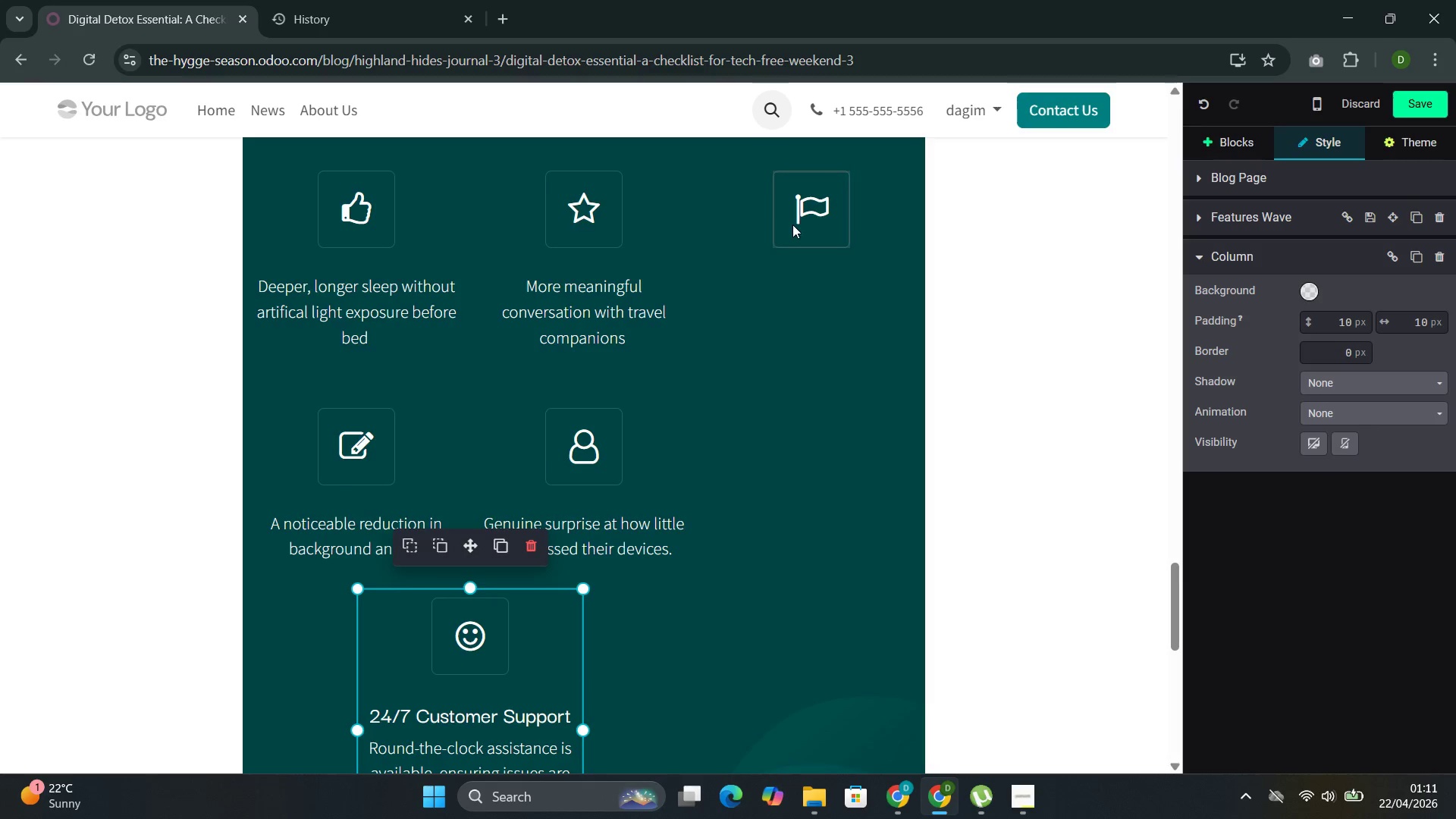 
left_click_drag(start_coordinate=[800, 209], to_coordinate=[798, 278])
 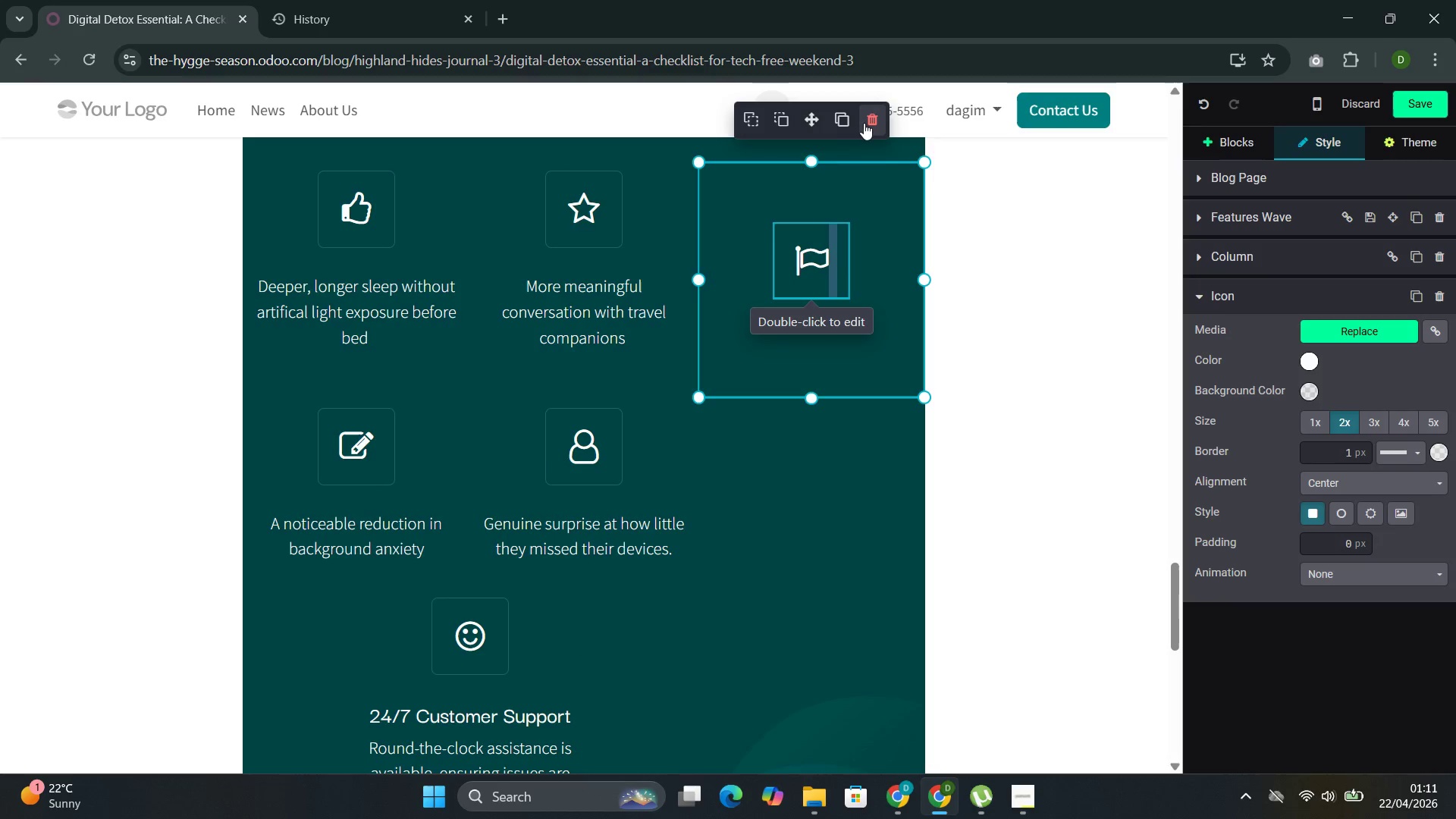 
left_click([869, 119])
 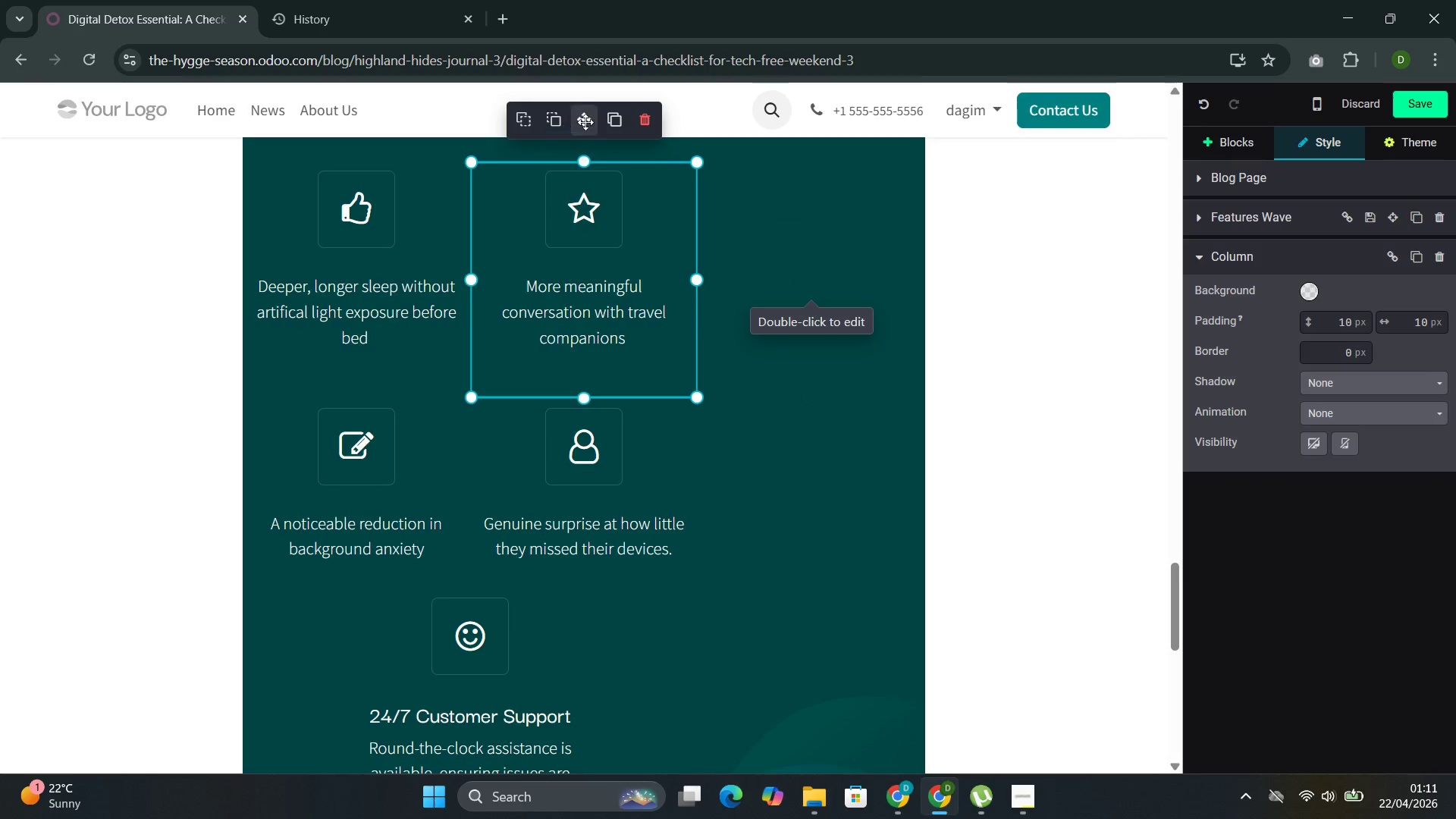 
left_click_drag(start_coordinate=[585, 121], to_coordinate=[782, 168])
 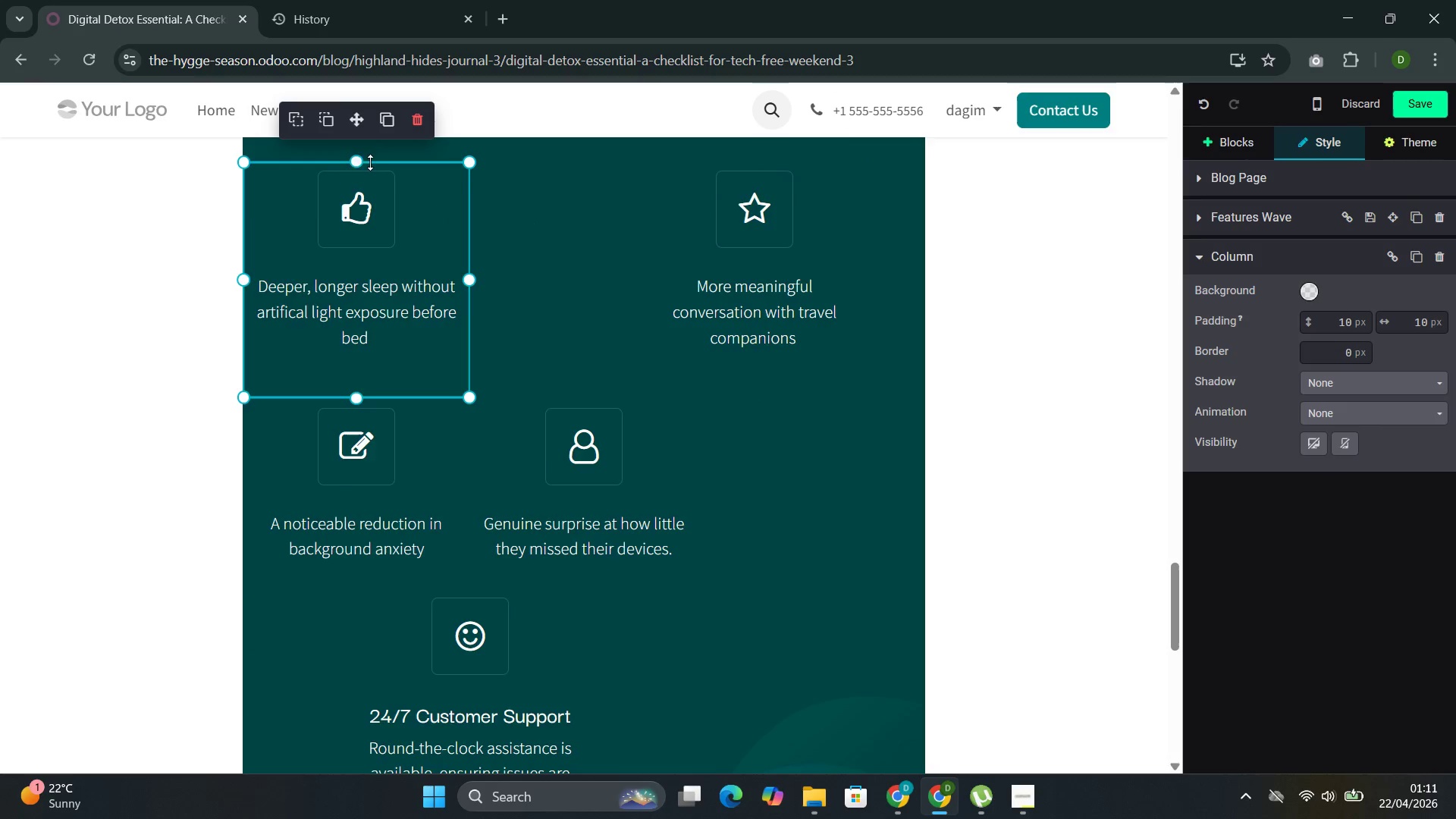 
left_click_drag(start_coordinate=[356, 118], to_coordinate=[414, 162])
 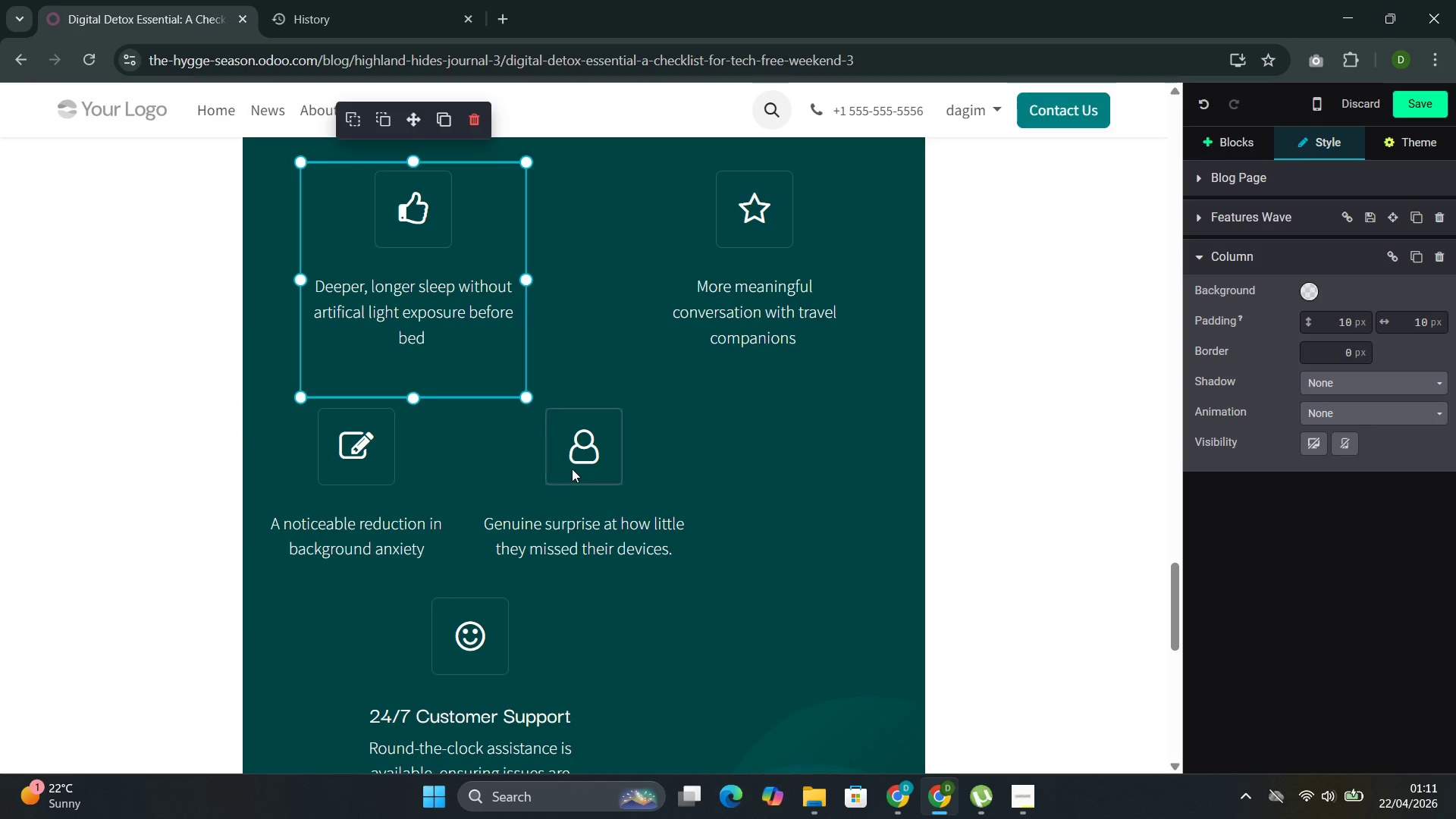 
left_click([572, 469])
 